 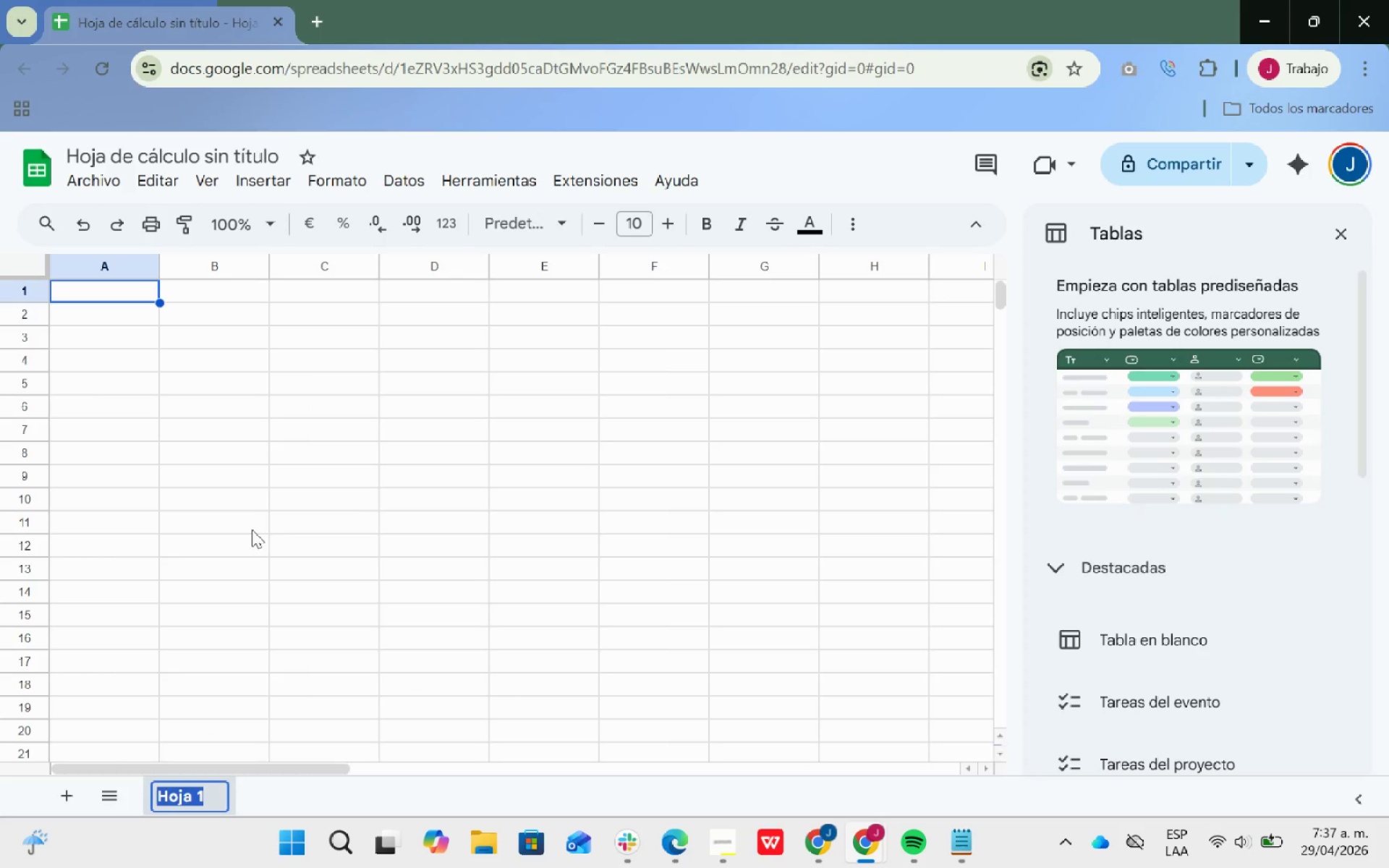 
type(Entrada_datos_brutos)
 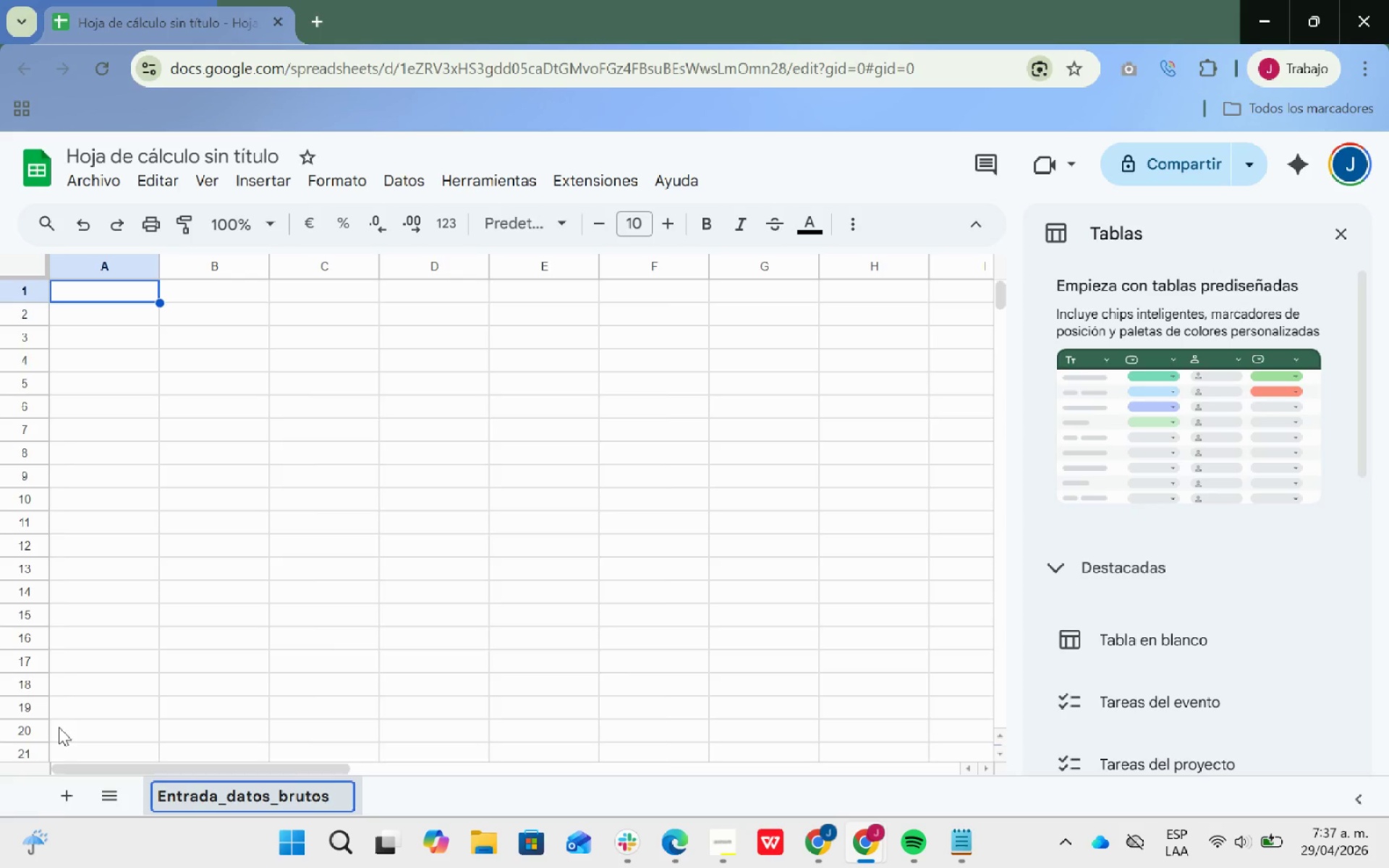 
left_click([55, 800])
 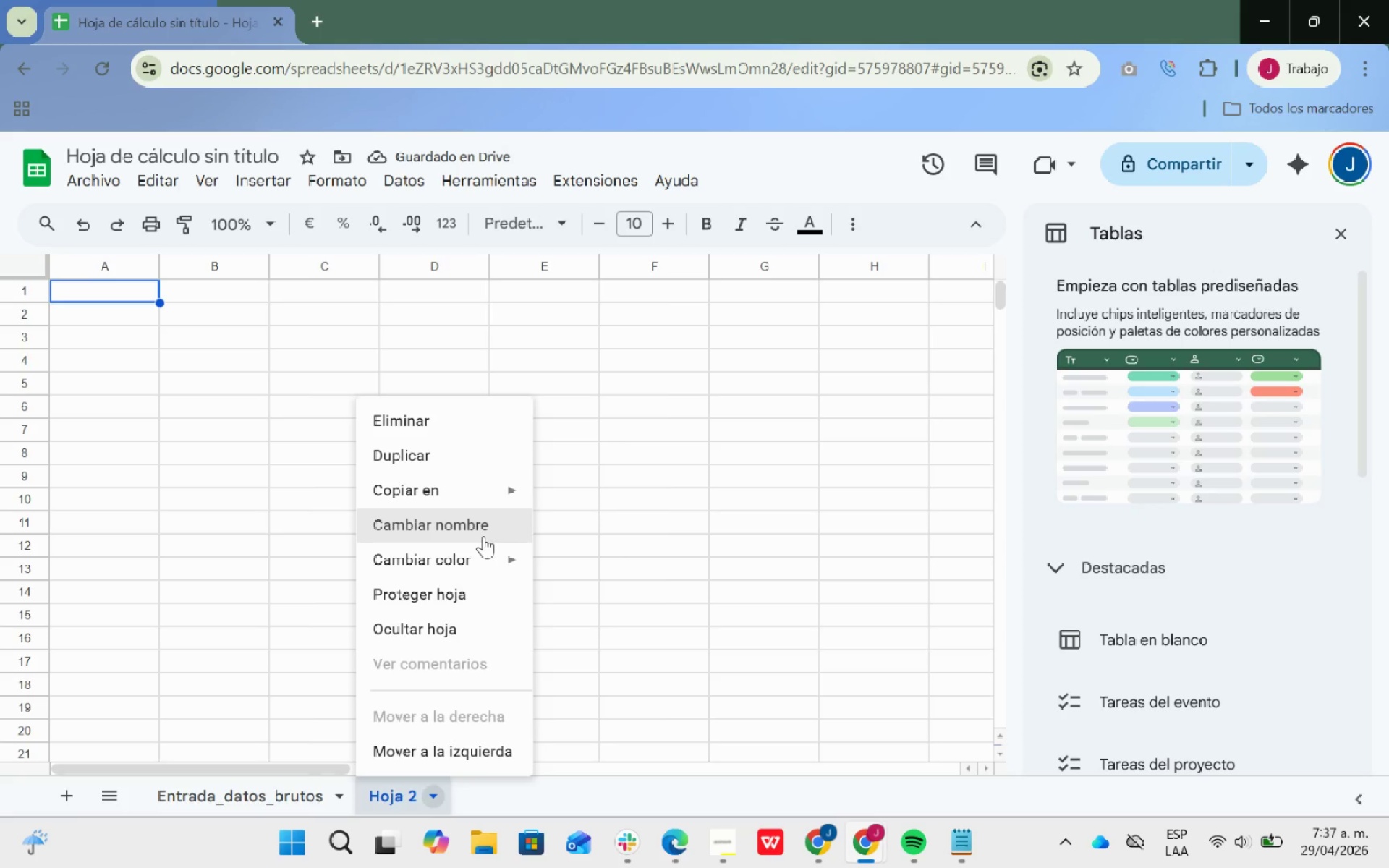 
type(Motor_normaloza)
key(Backspace)
key(Backspace)
key(Backspace)
type(izado)
 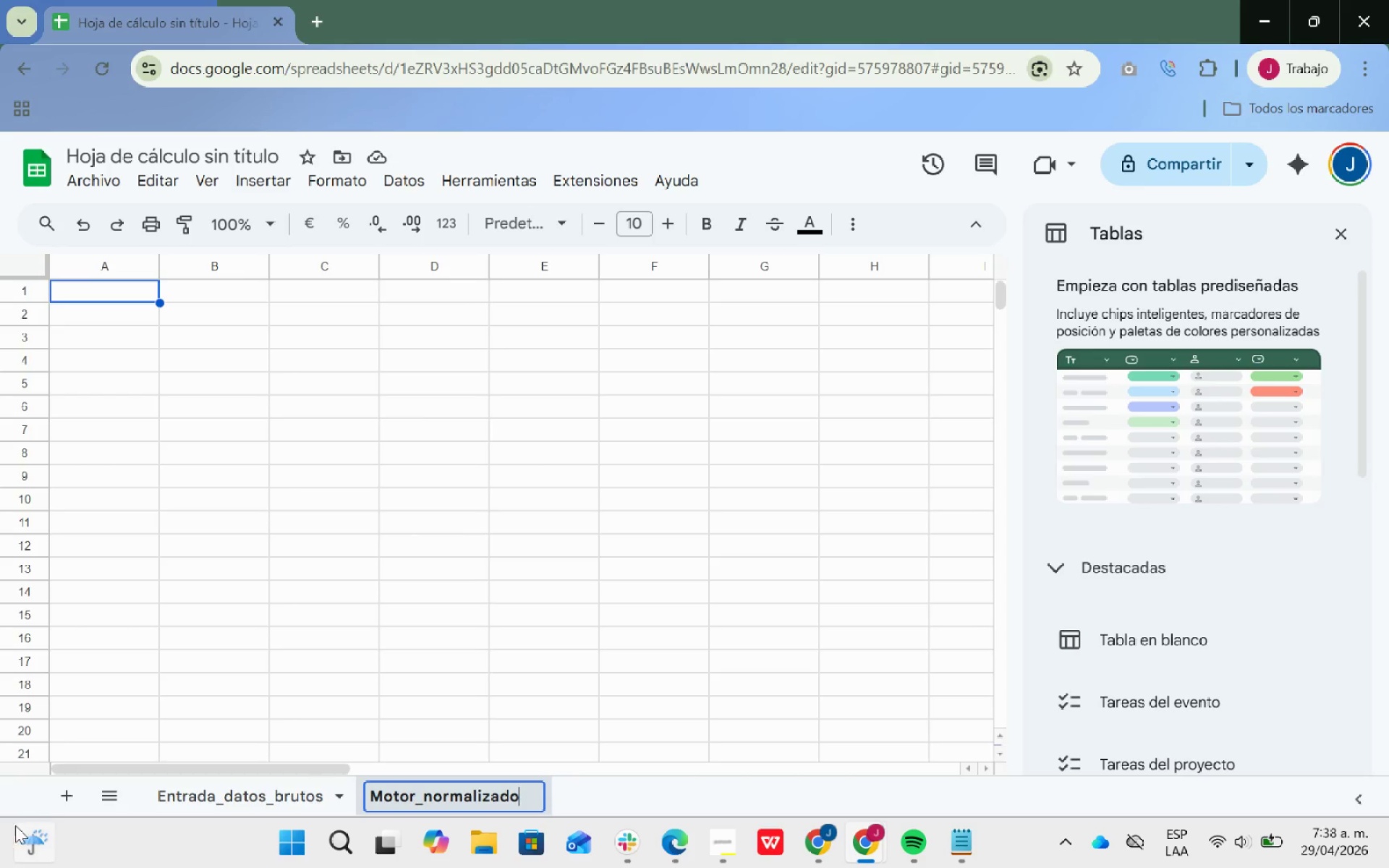 
mouse_move([75, 772])
 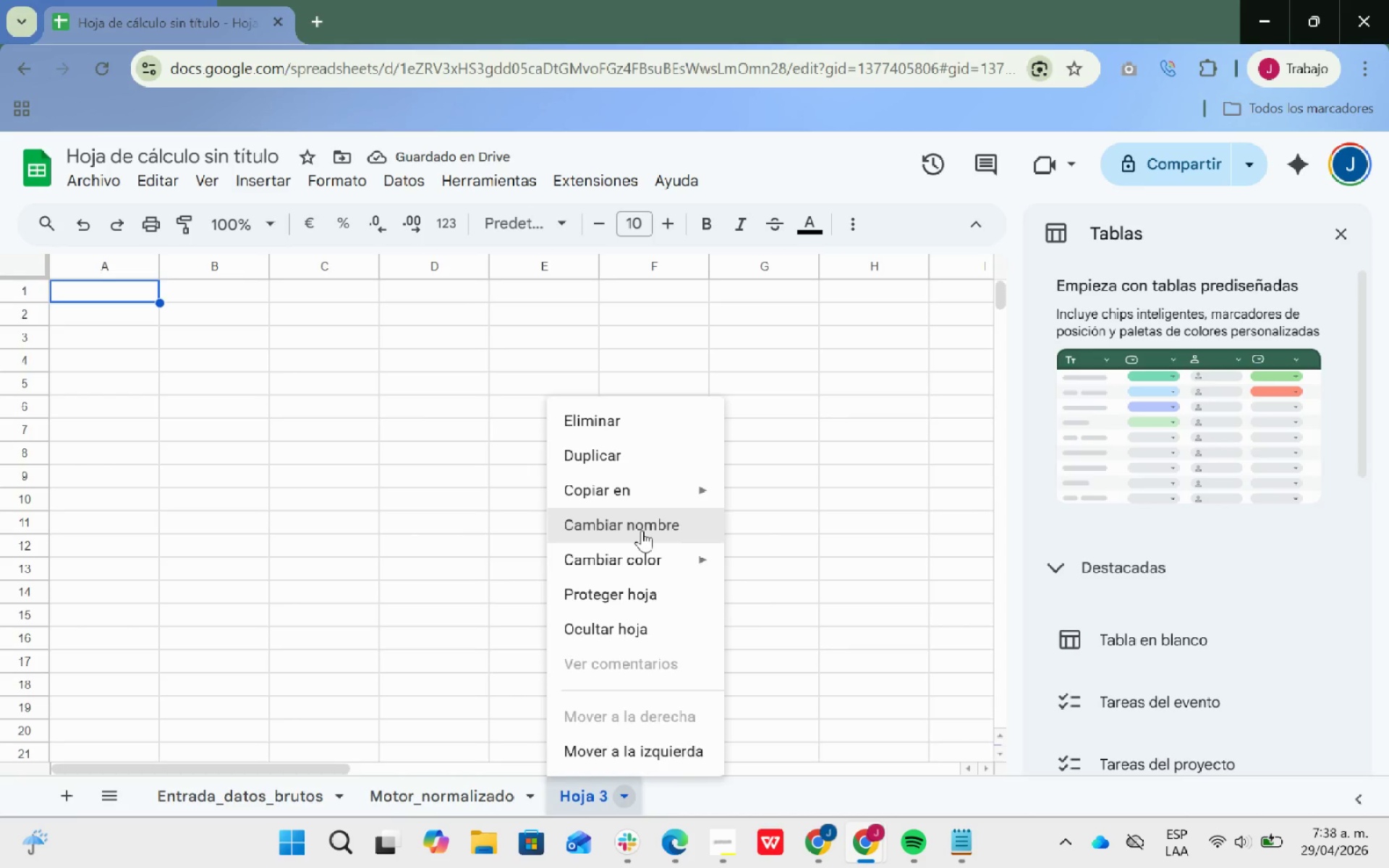 
left_click([640, 527])
 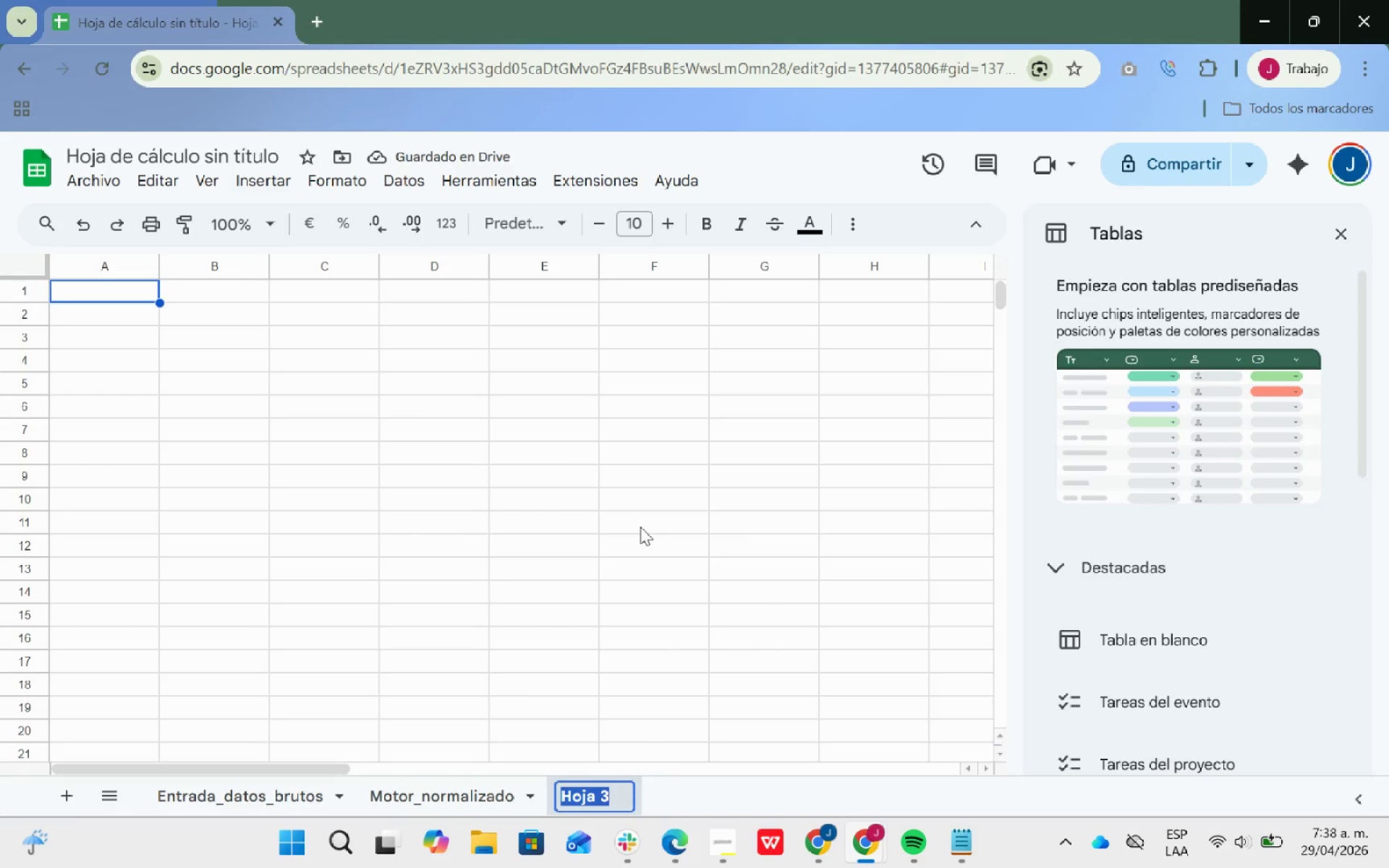 
type(Guia_usario)
 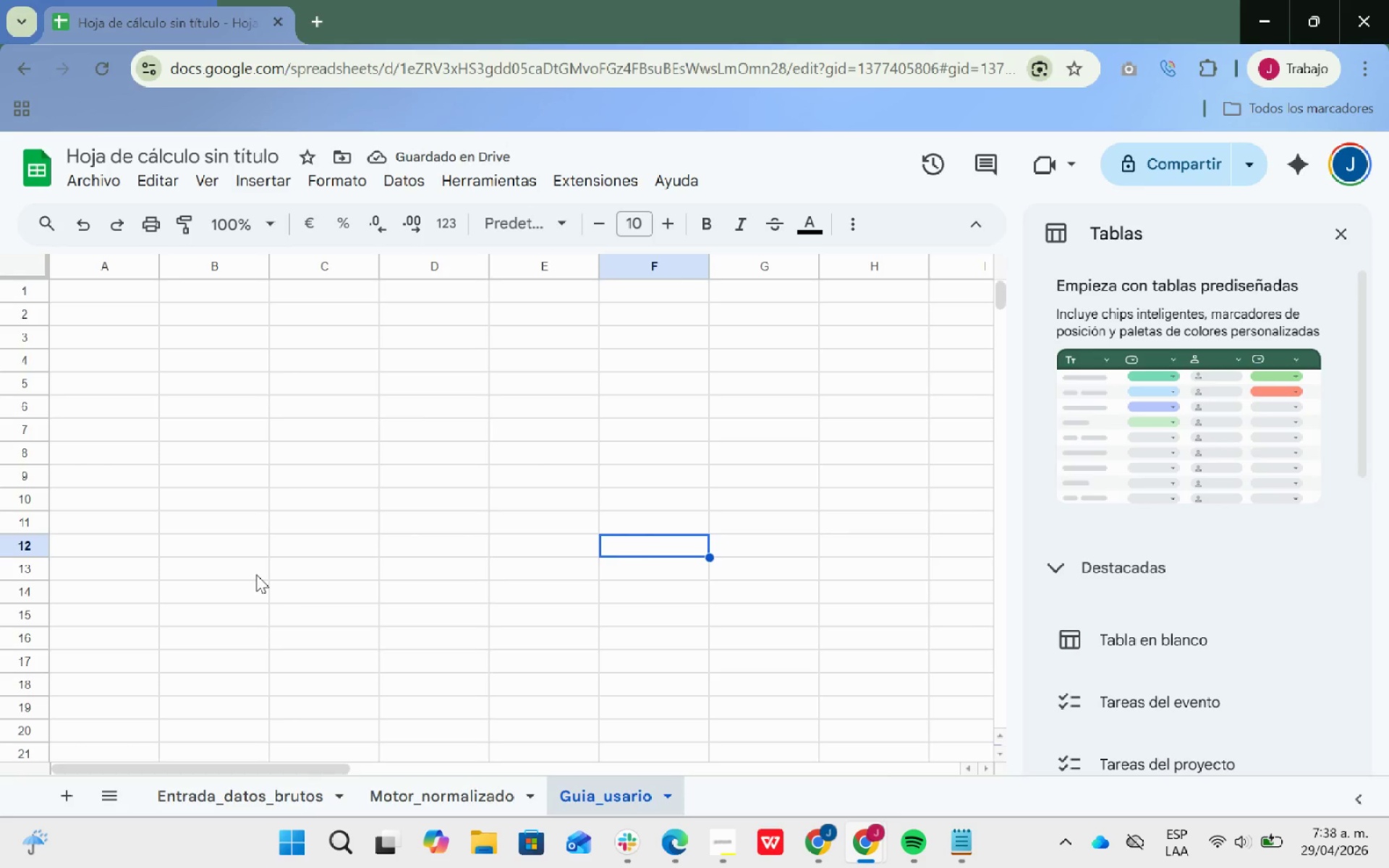 
wait(5.52)
 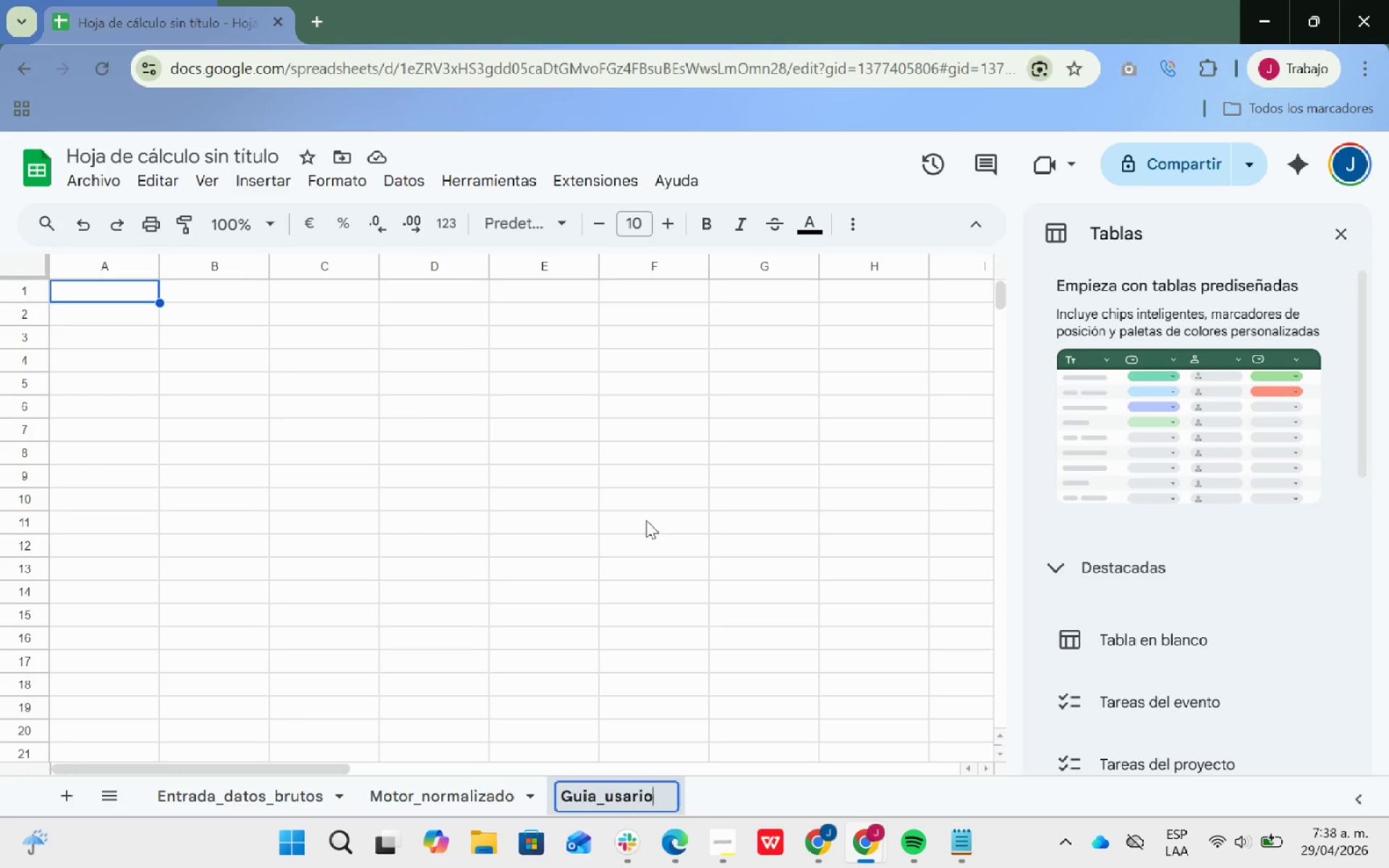 
left_click([206, 791])
 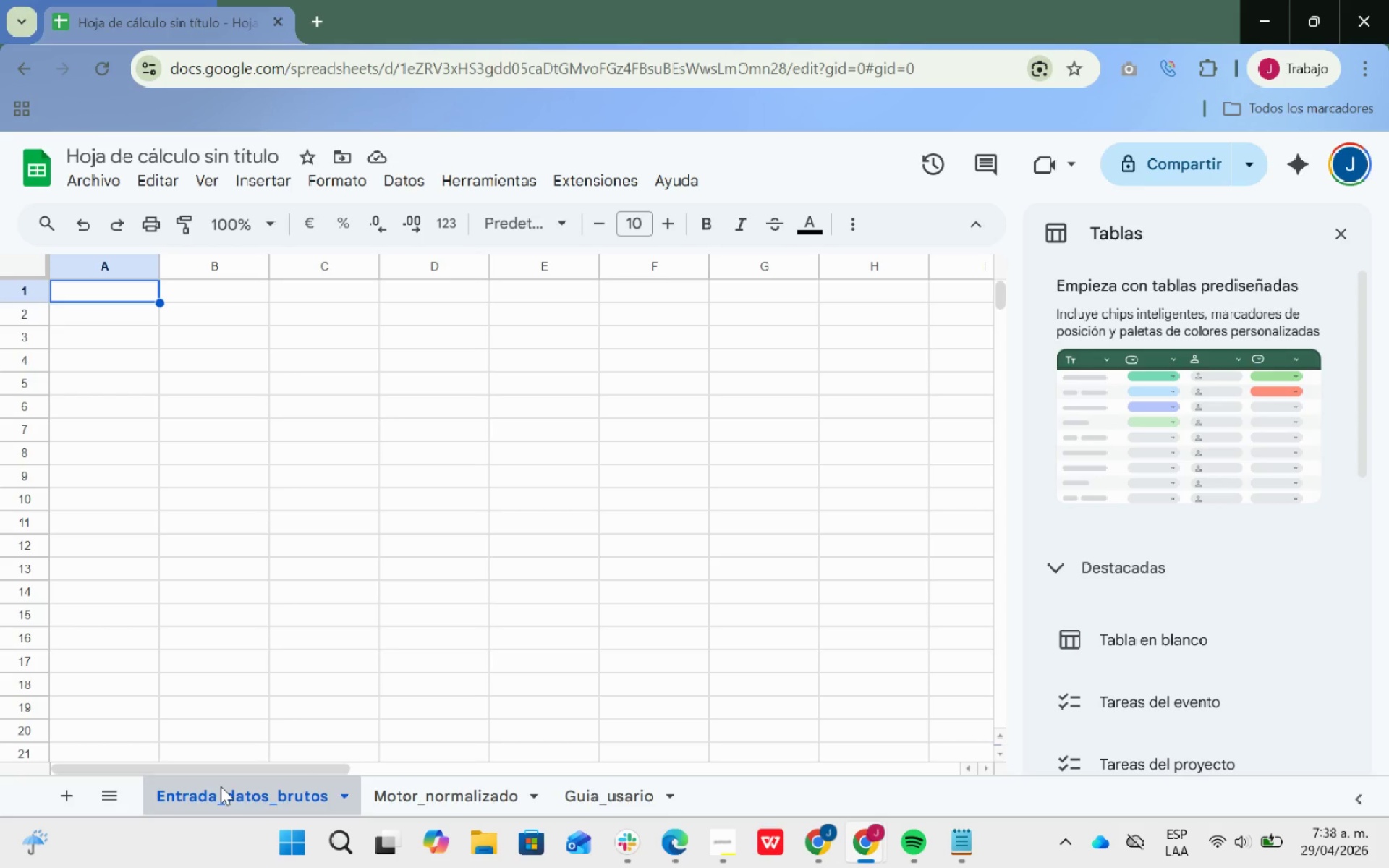 
wait(12.3)
 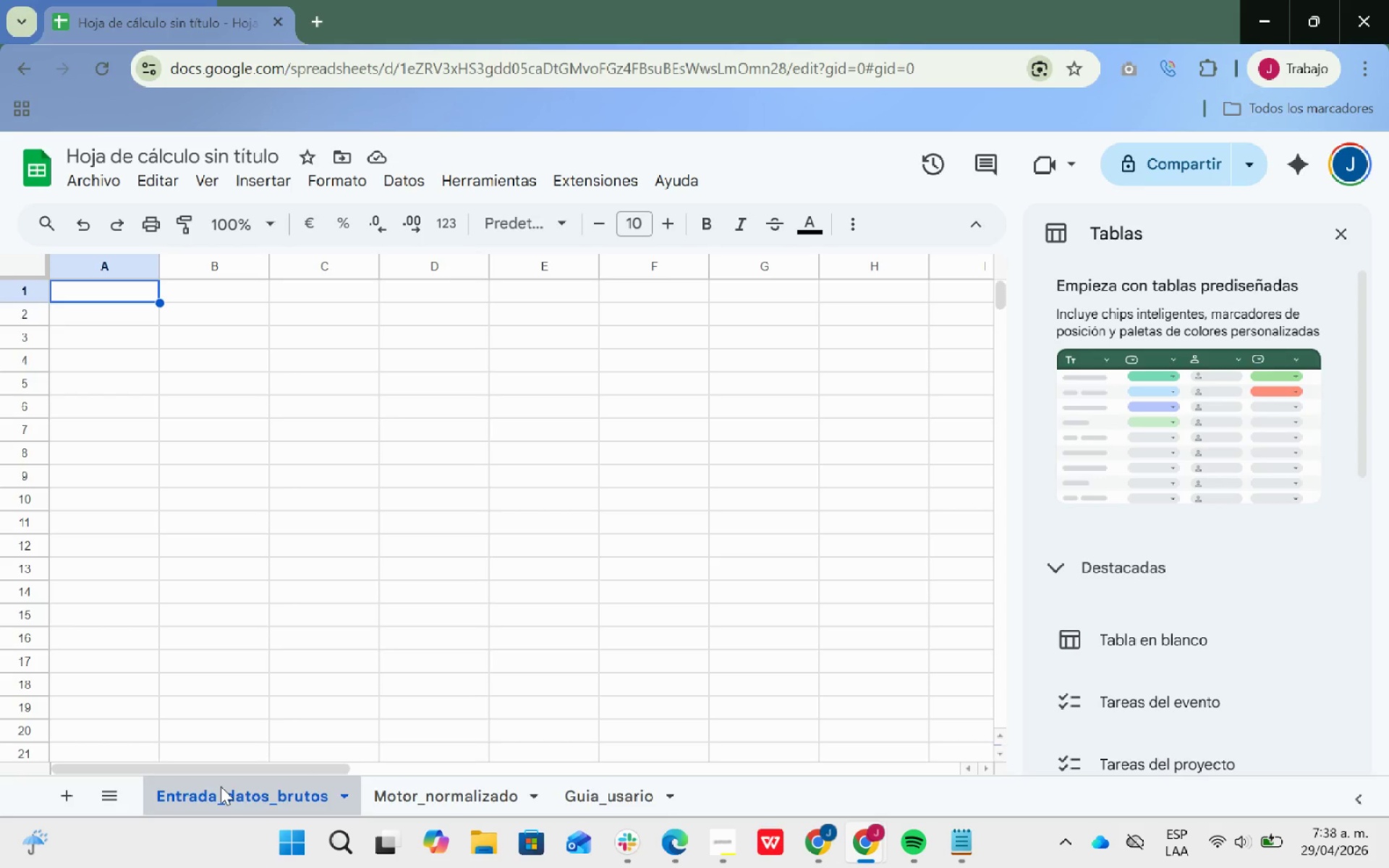 
key(Alt+Tab)
 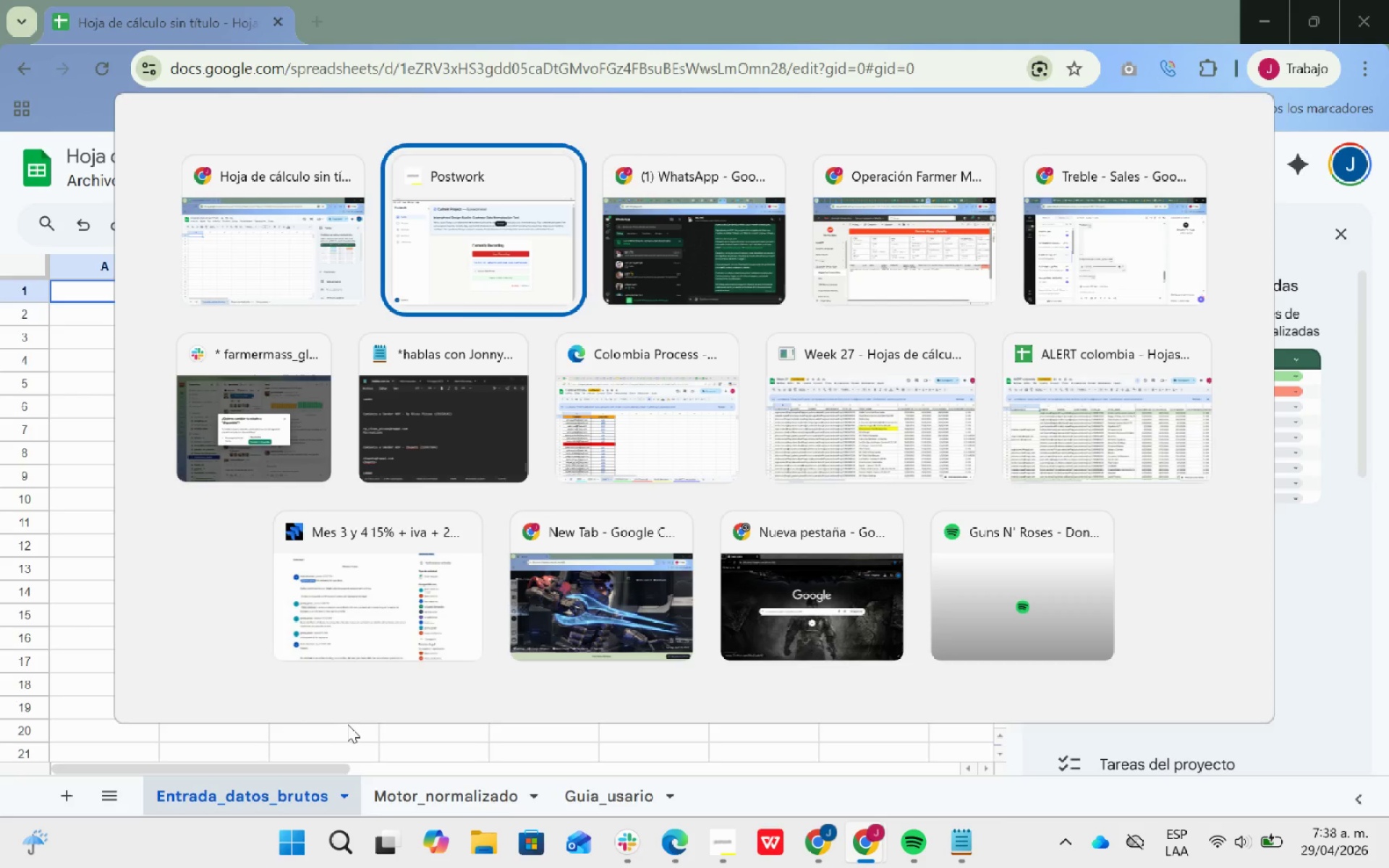 
key(Alt+Tab)
 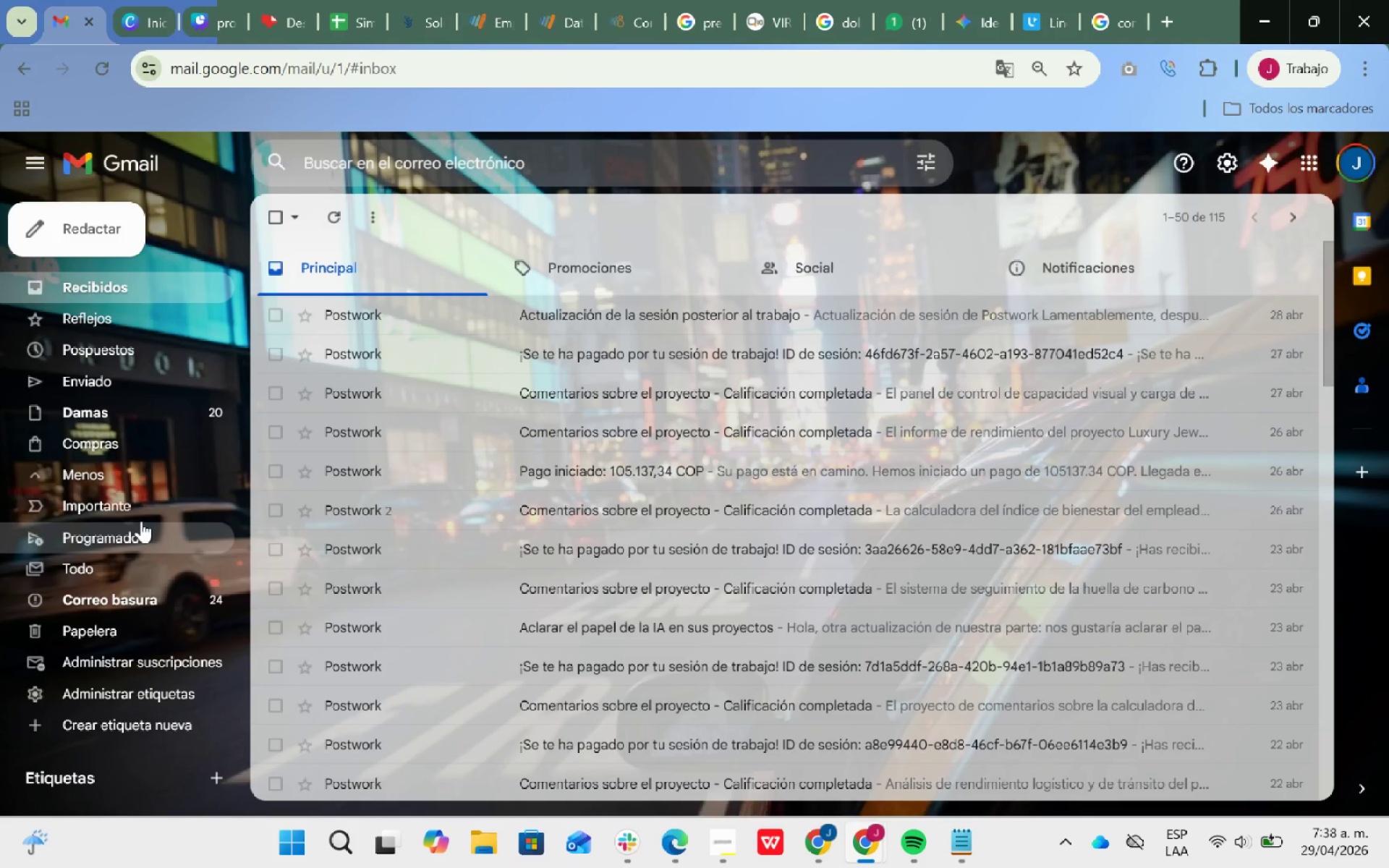 
left_click([108, 387])
 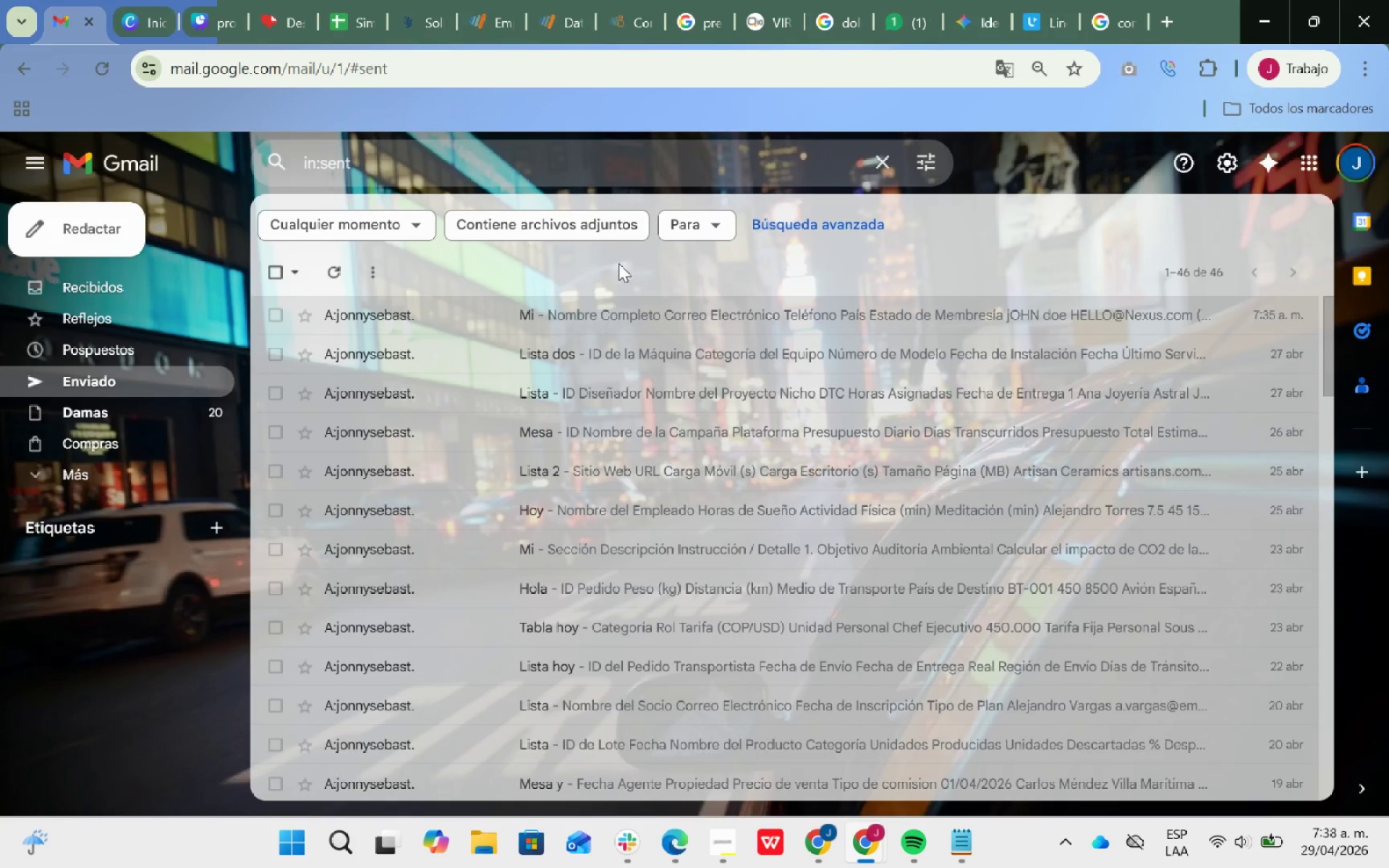 
left_click([456, 312])
 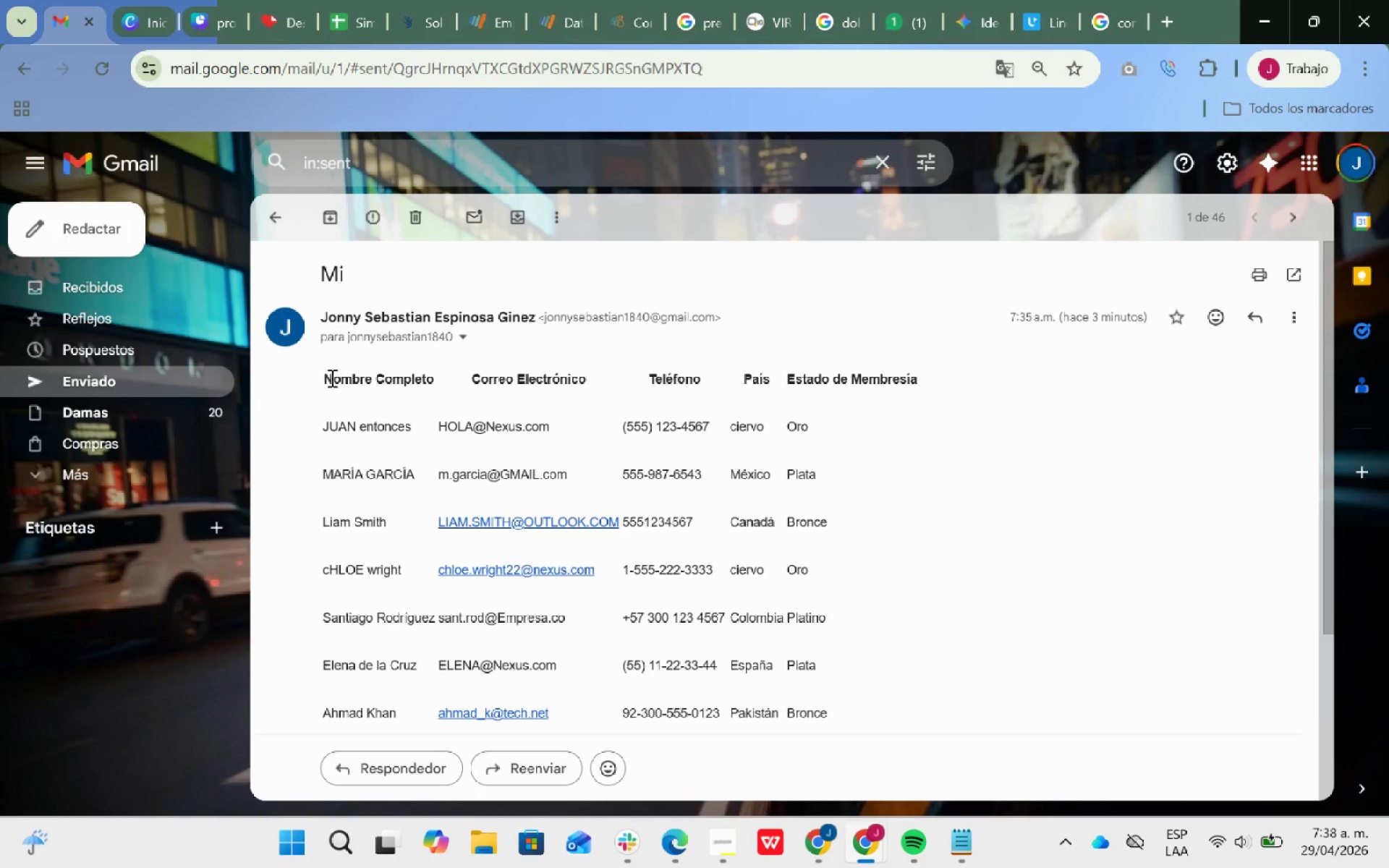 
left_click_drag(start_coordinate=[324, 376], to_coordinate=[849, 615])
 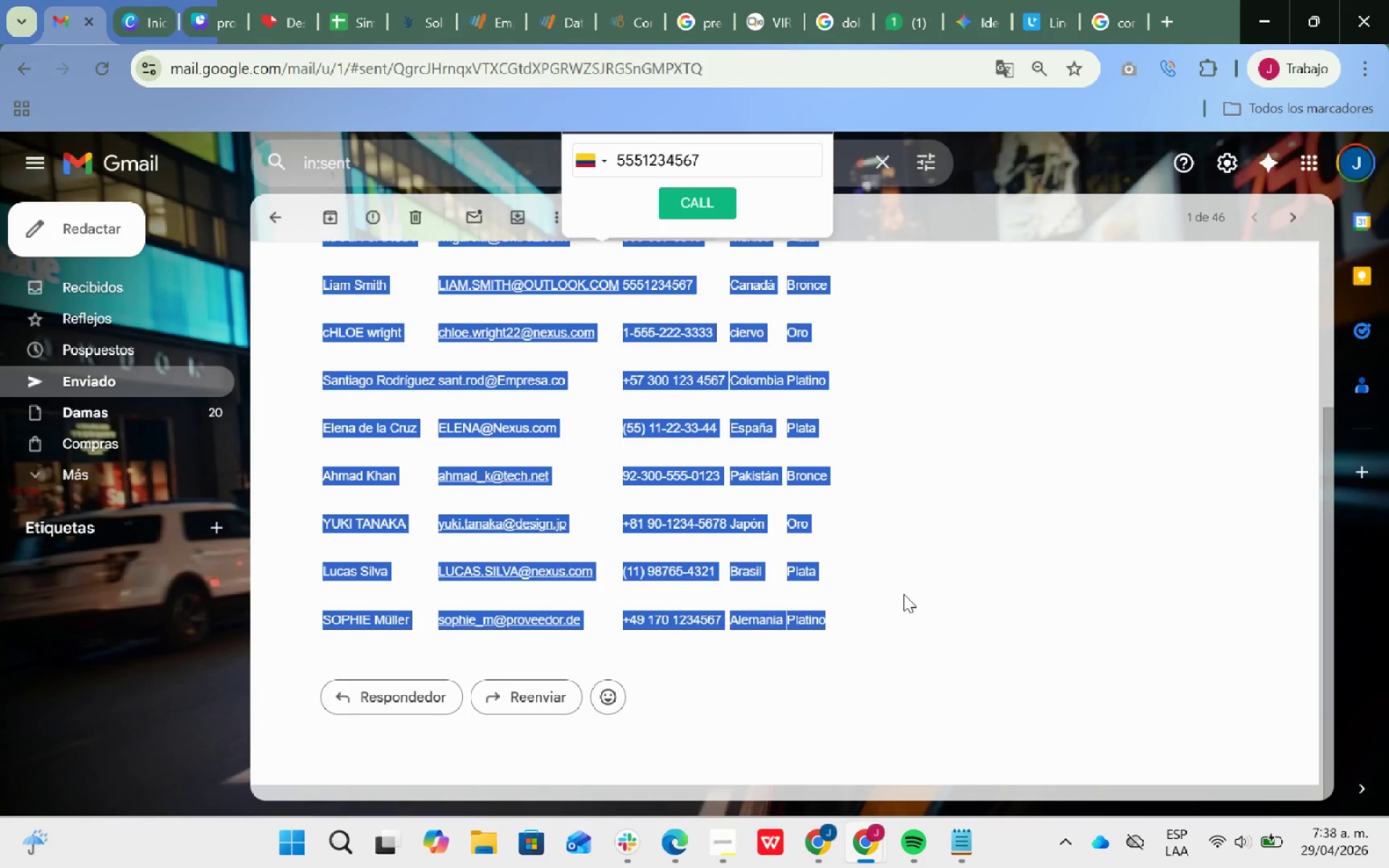 
hold_key(key=ControlLeft, duration=0.92)
 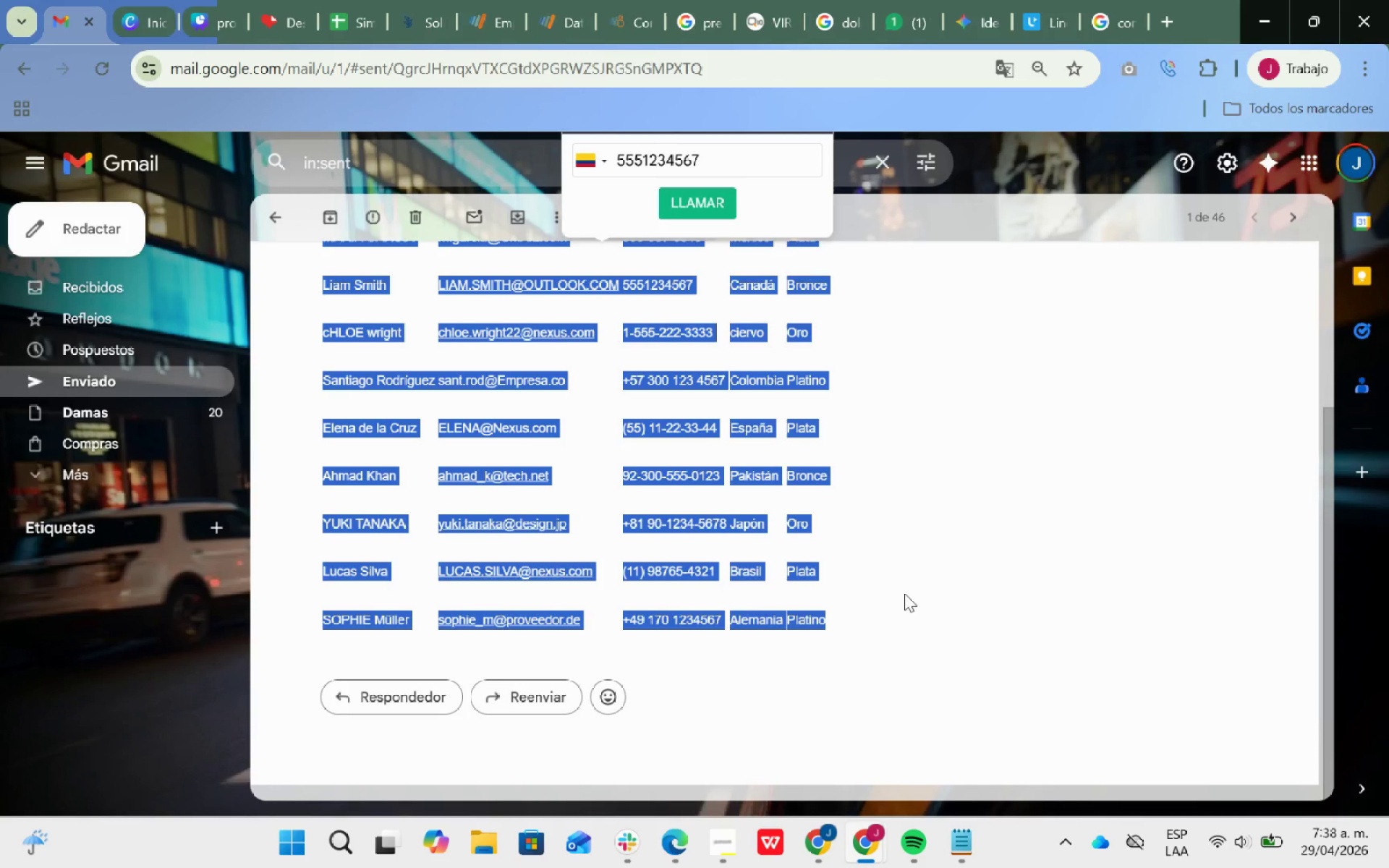 
key(Control+ControlLeft)
 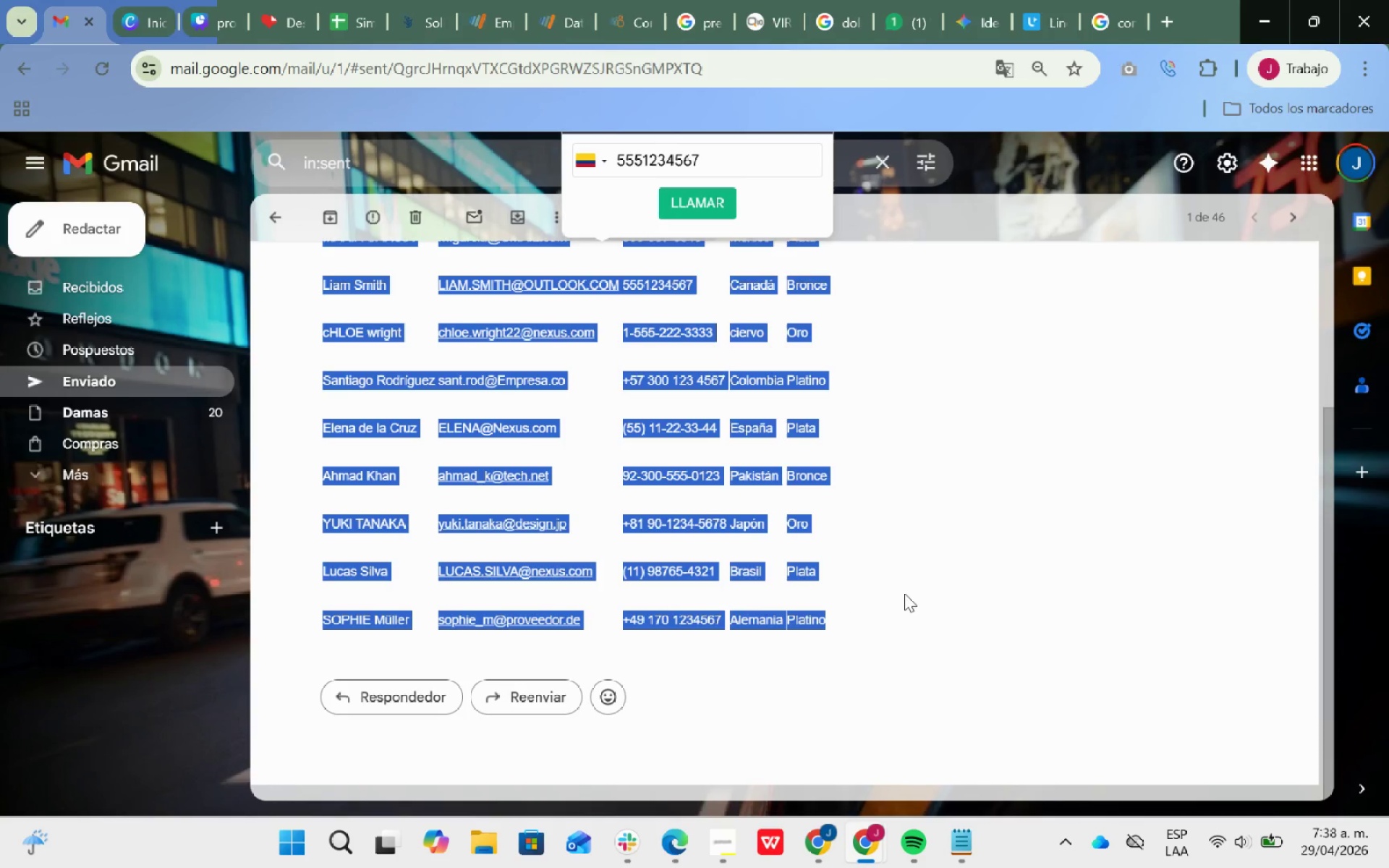 
key(Control+C)
 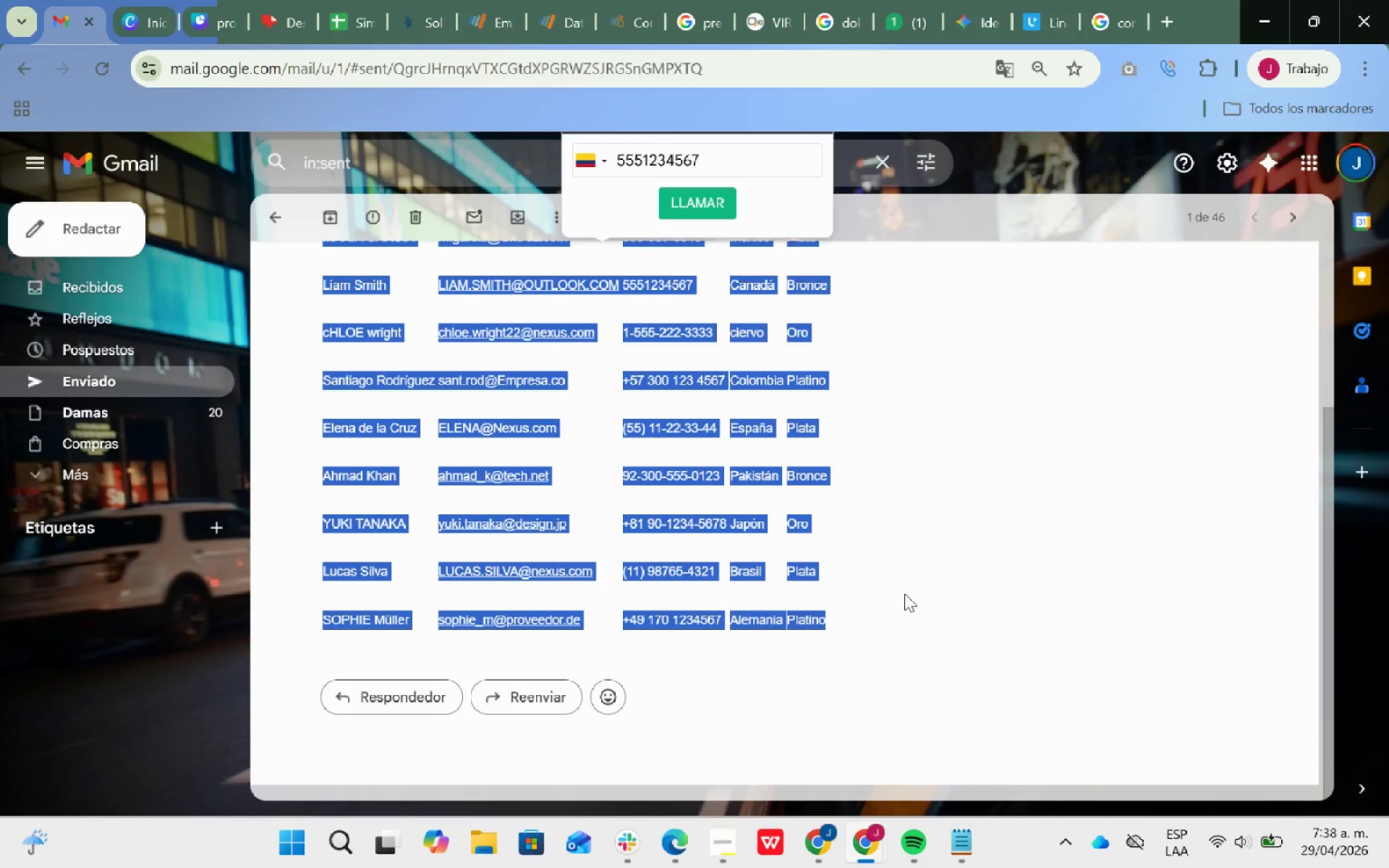 
key(Control+ControlLeft)
 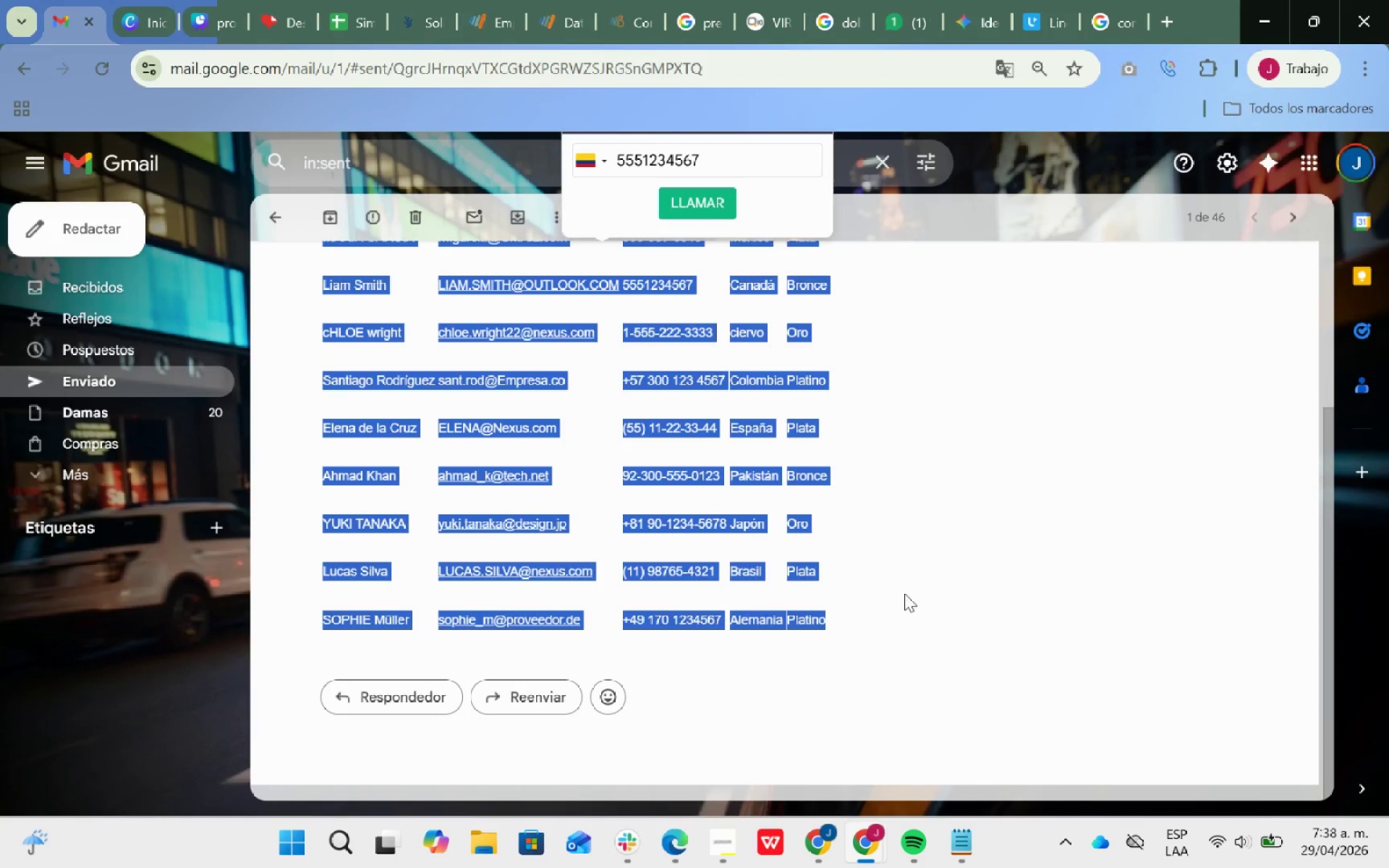 
key(Control+C)
 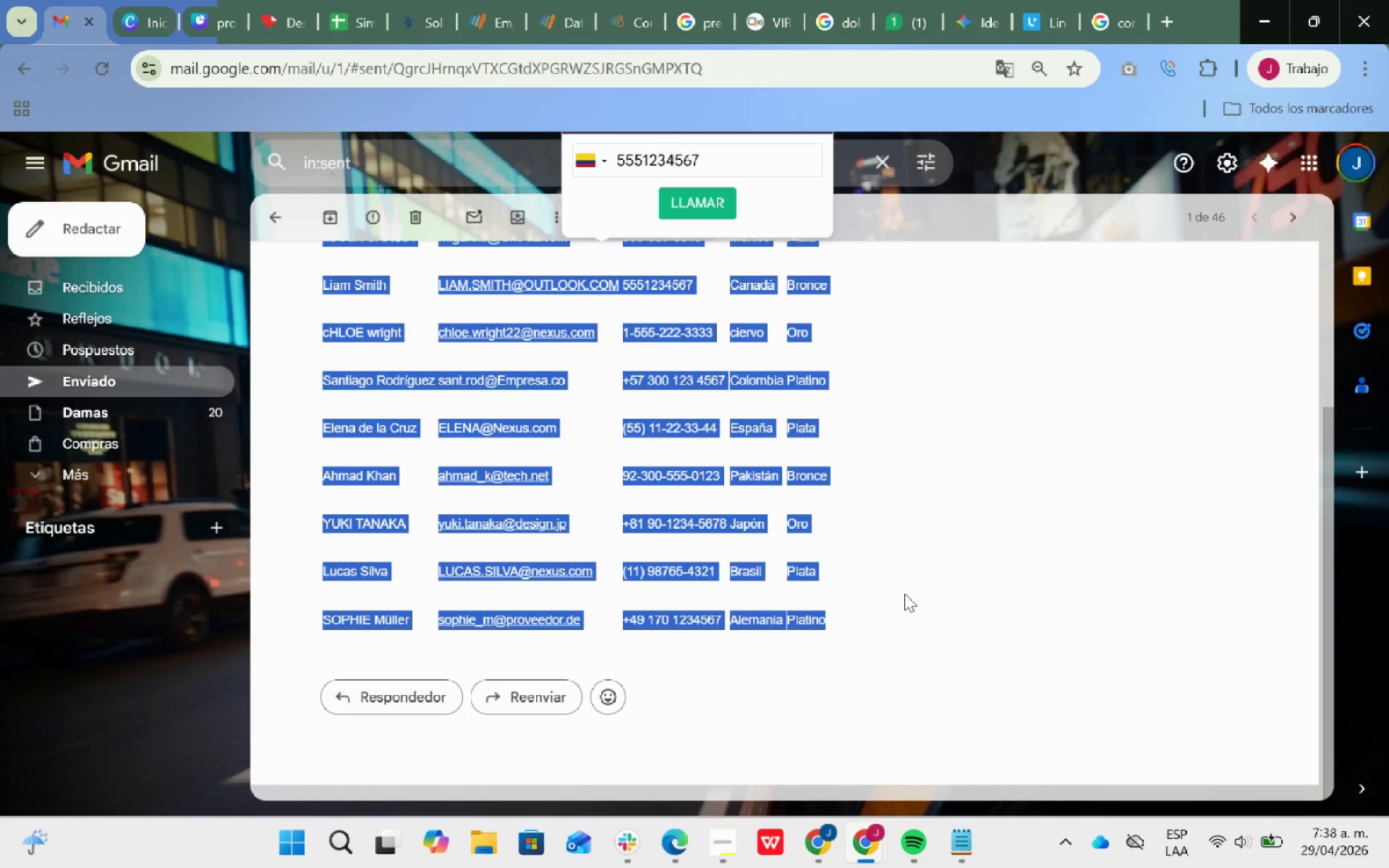 
key(Alt+Tab)
 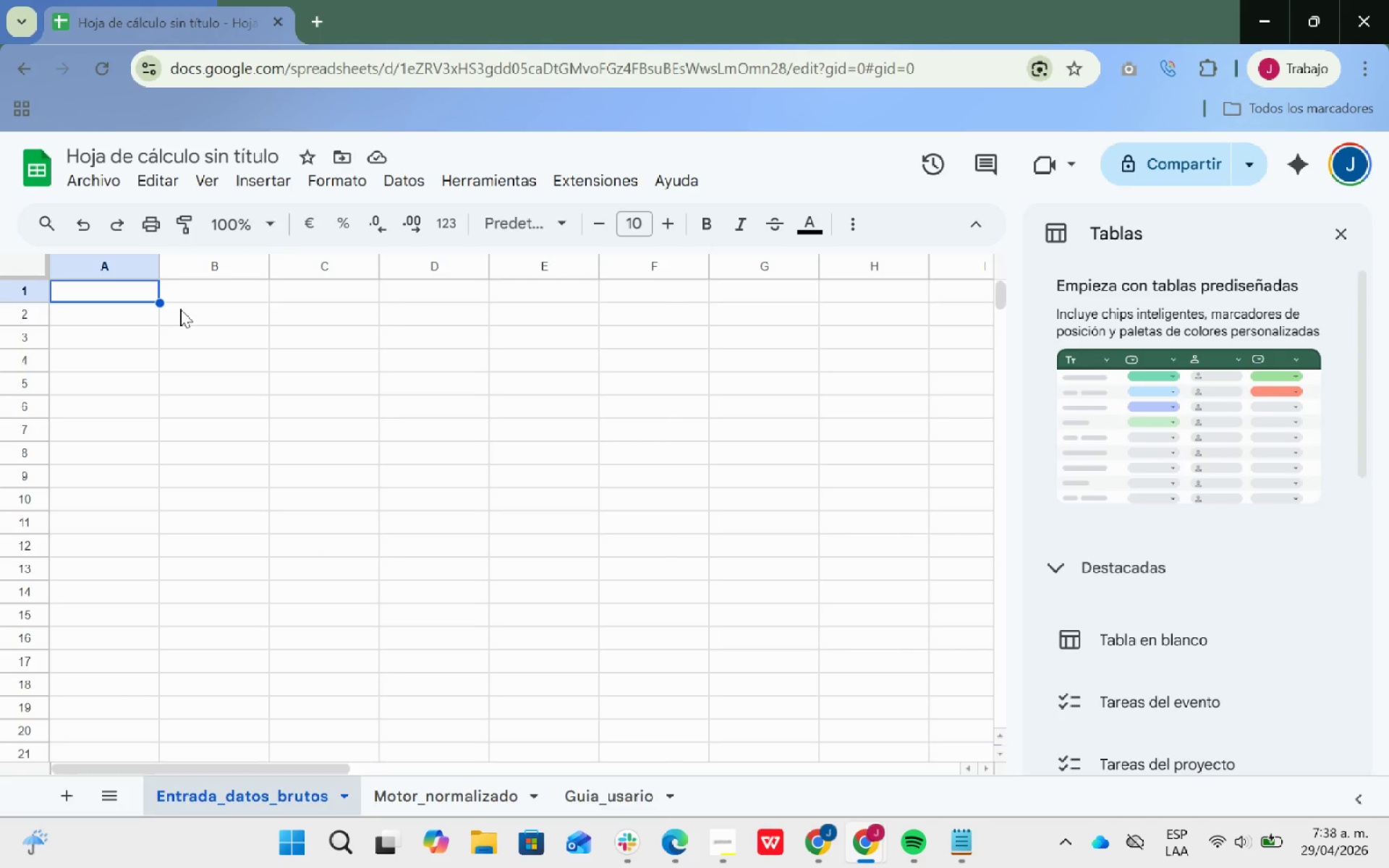 
key(Control+V)
 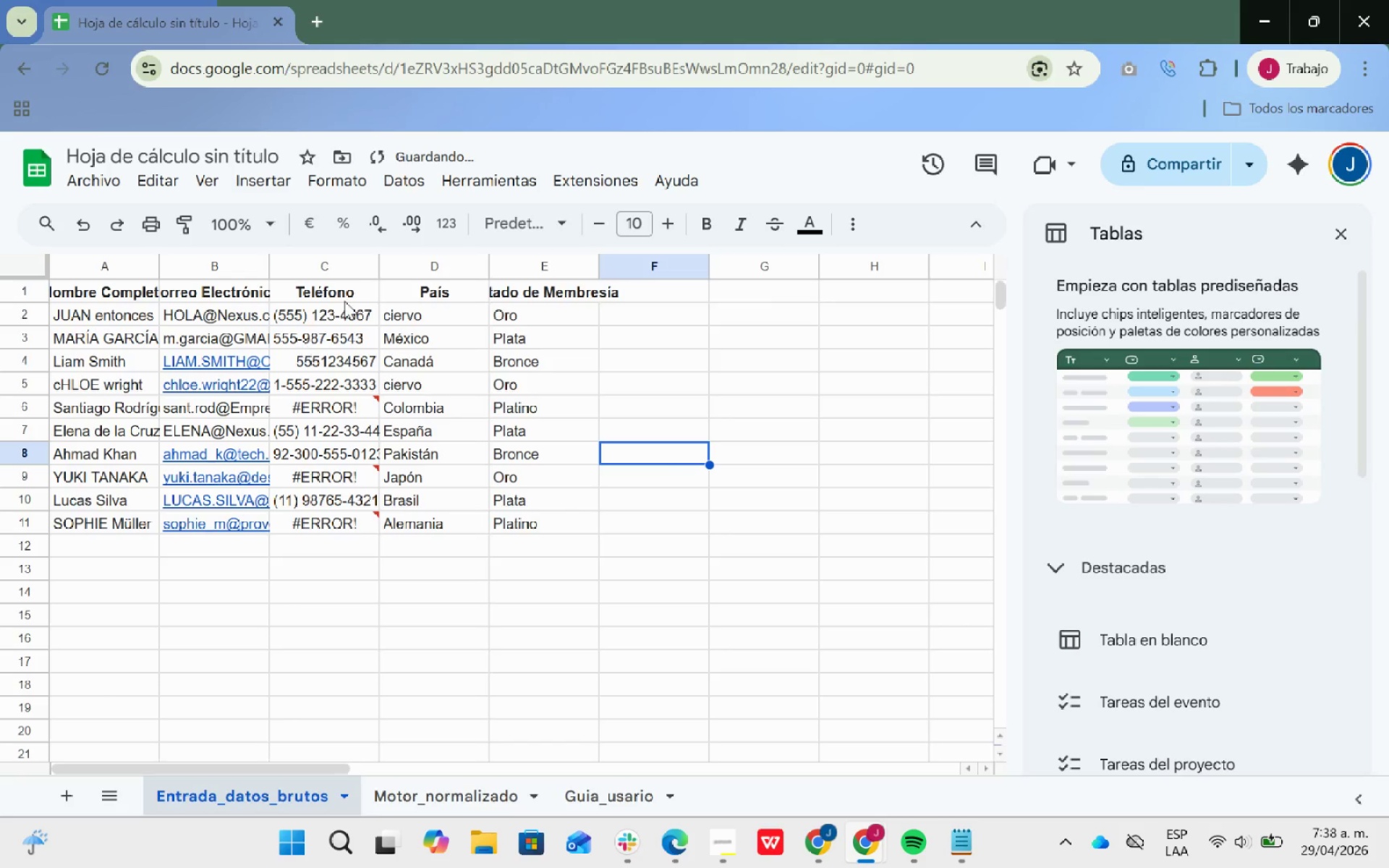 
left_click_drag(start_coordinate=[375, 265], to_coordinate=[419, 266])
 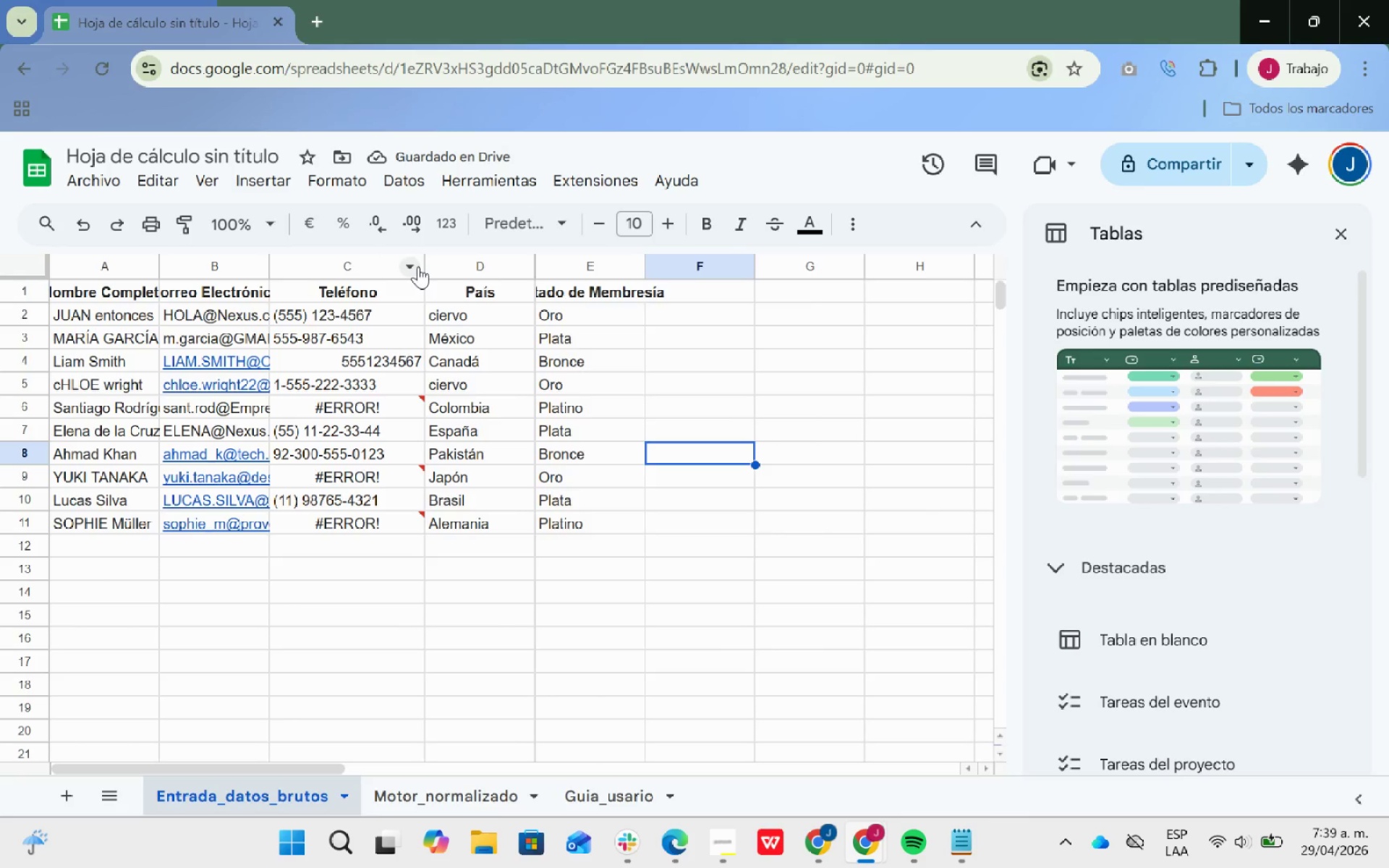 
wait(5.91)
 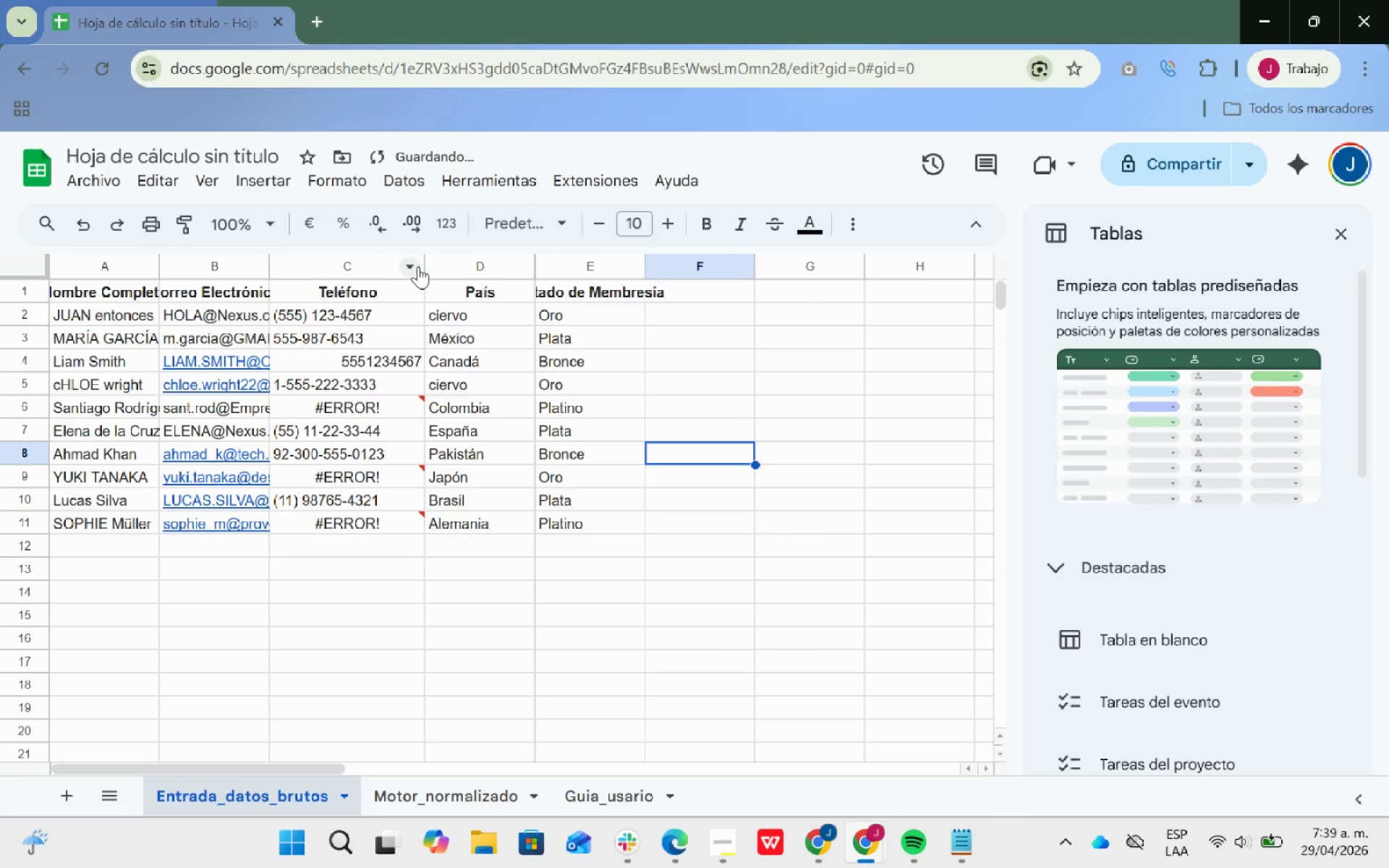 
left_click_drag(start_coordinate=[266, 268], to_coordinate=[300, 264])
 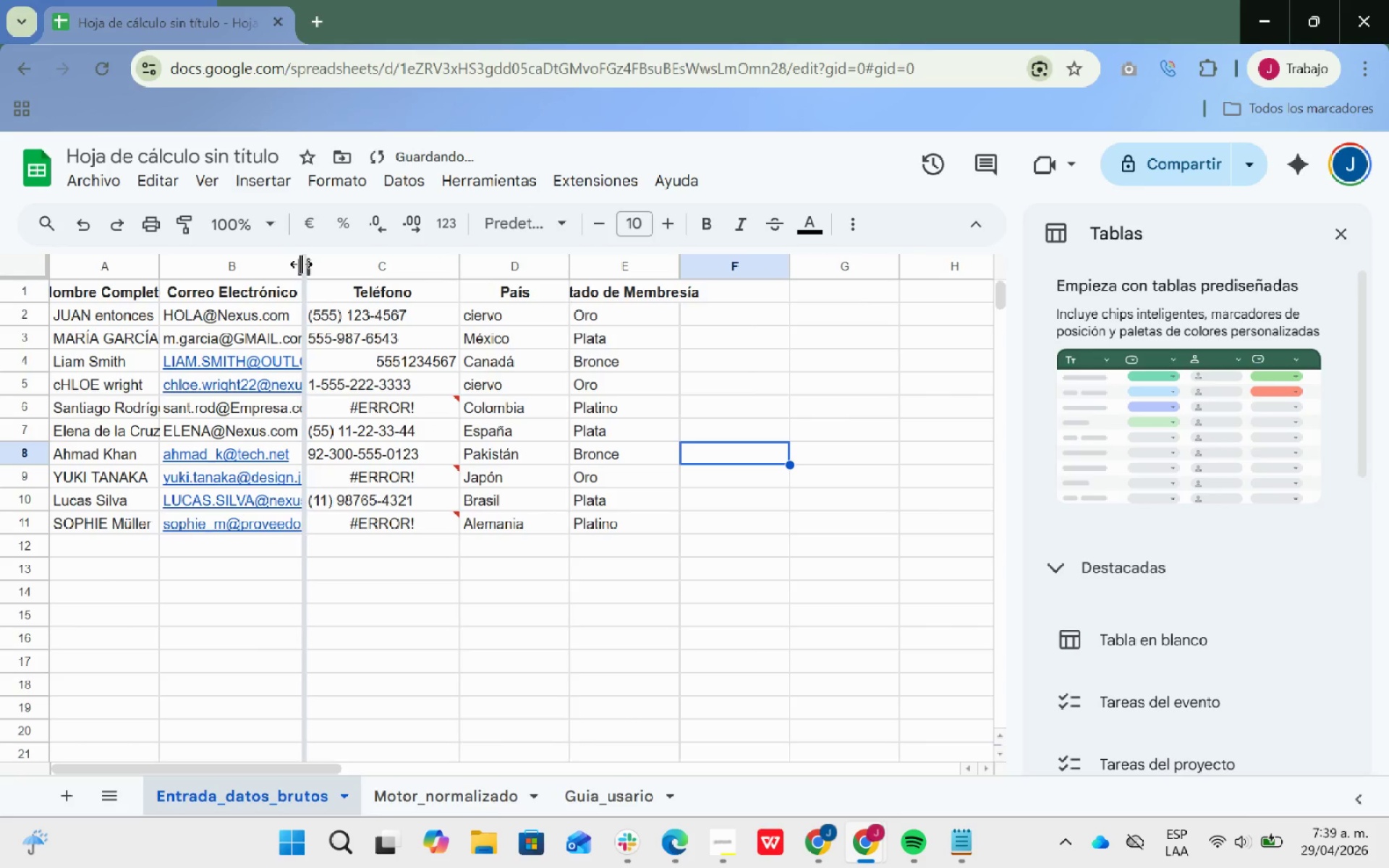 
double_click([301, 264])
 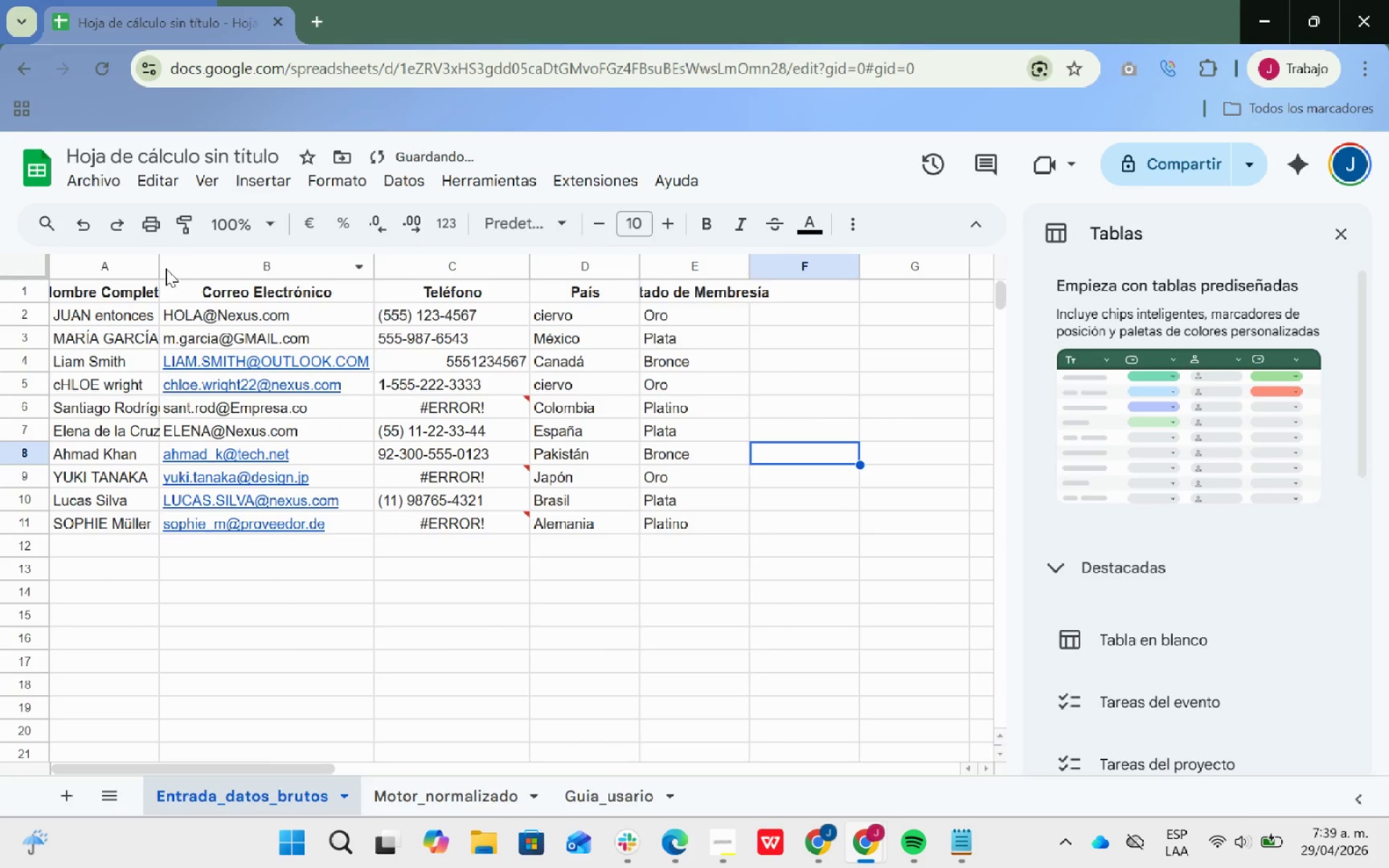 
double_click([155, 261])
 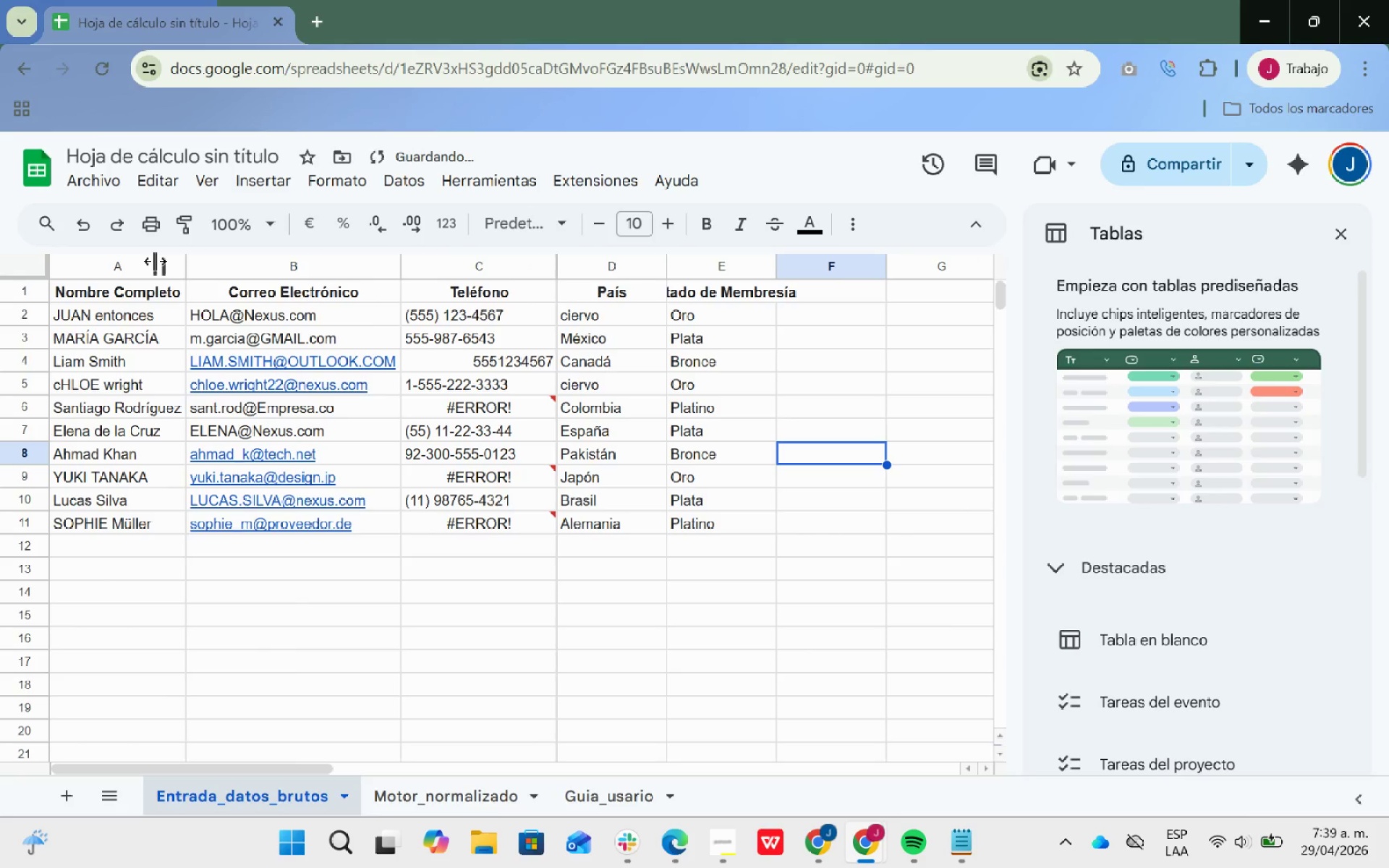 
triple_click([155, 261])
 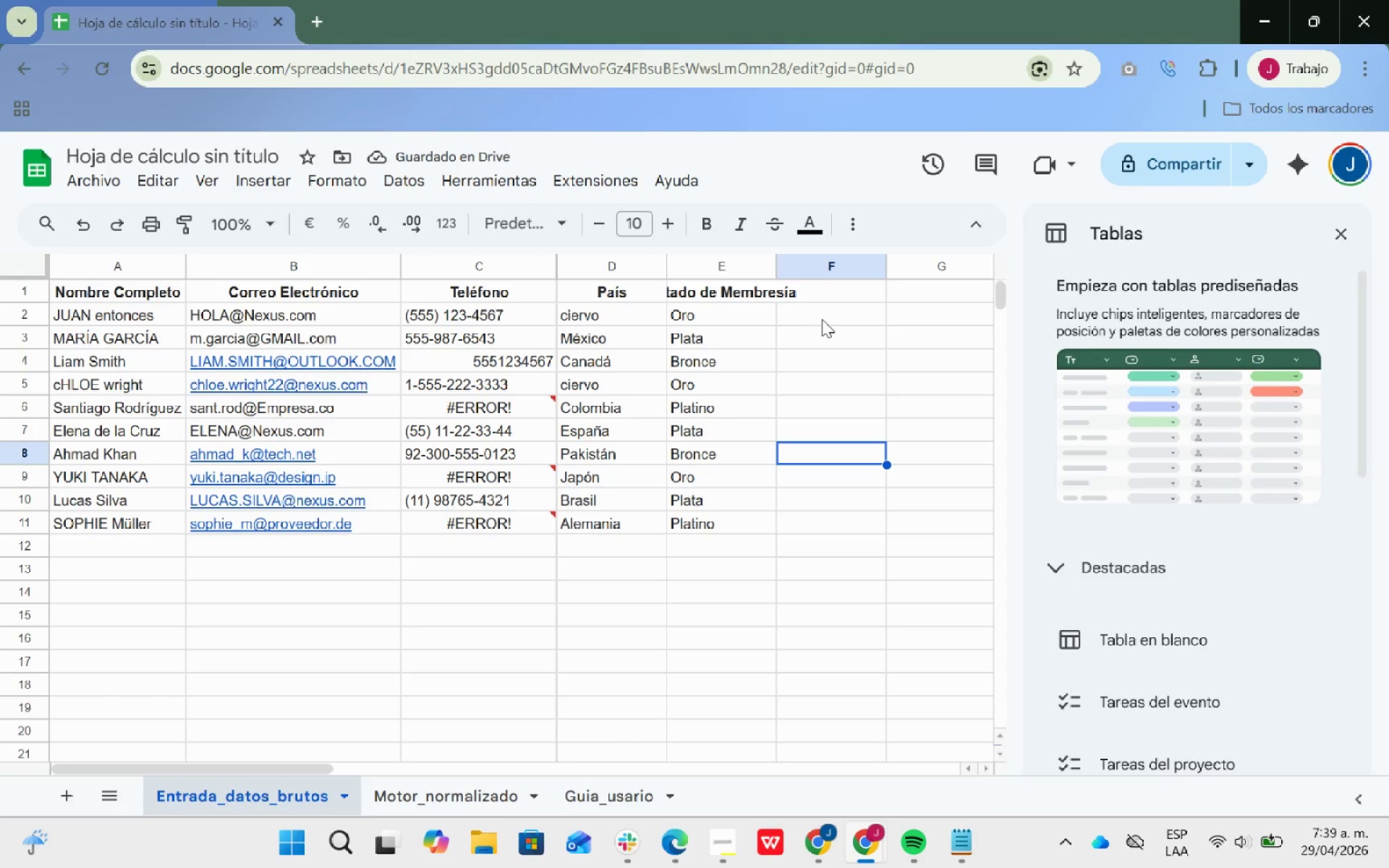 
double_click([776, 273])
 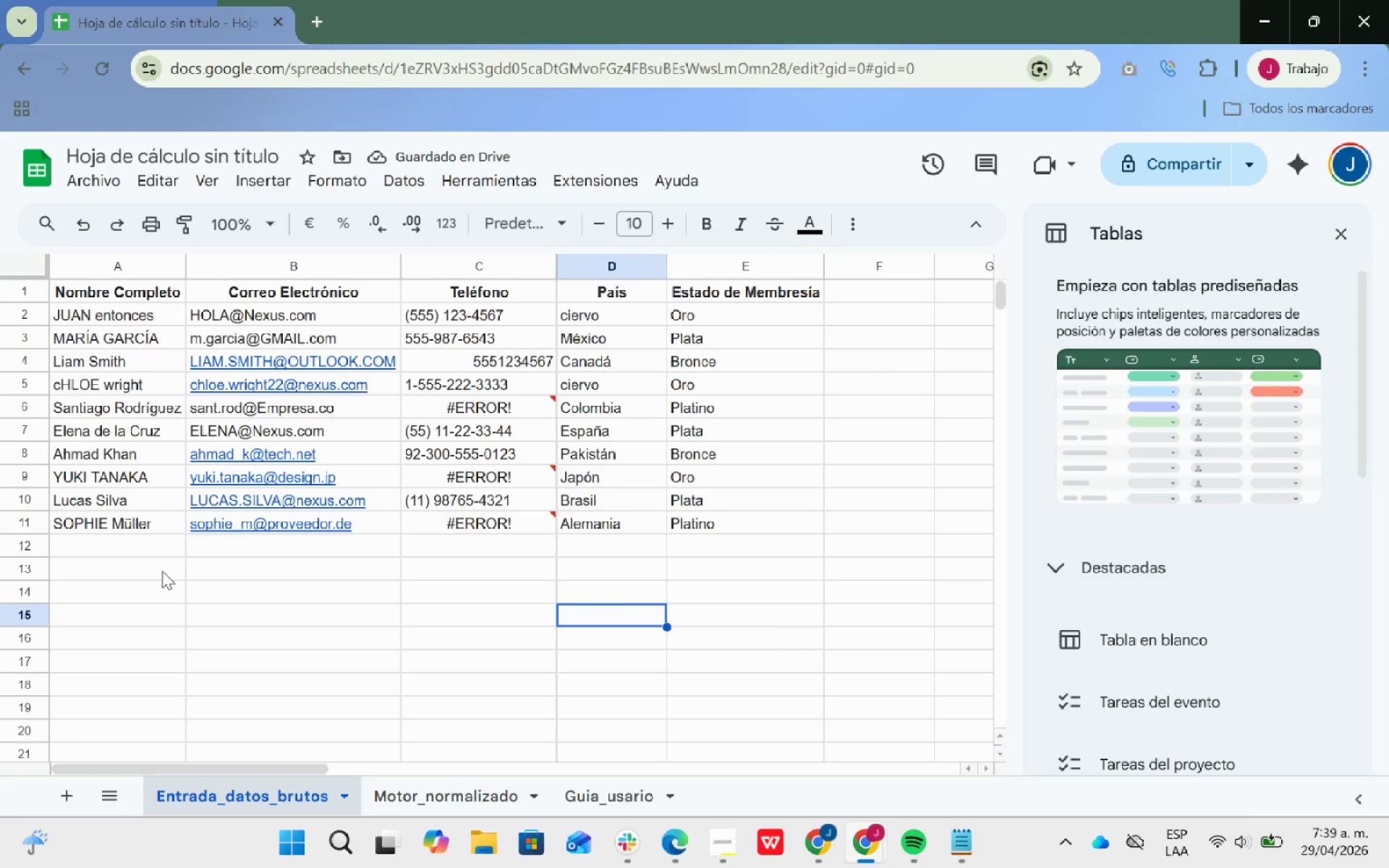 
wait(5.58)
 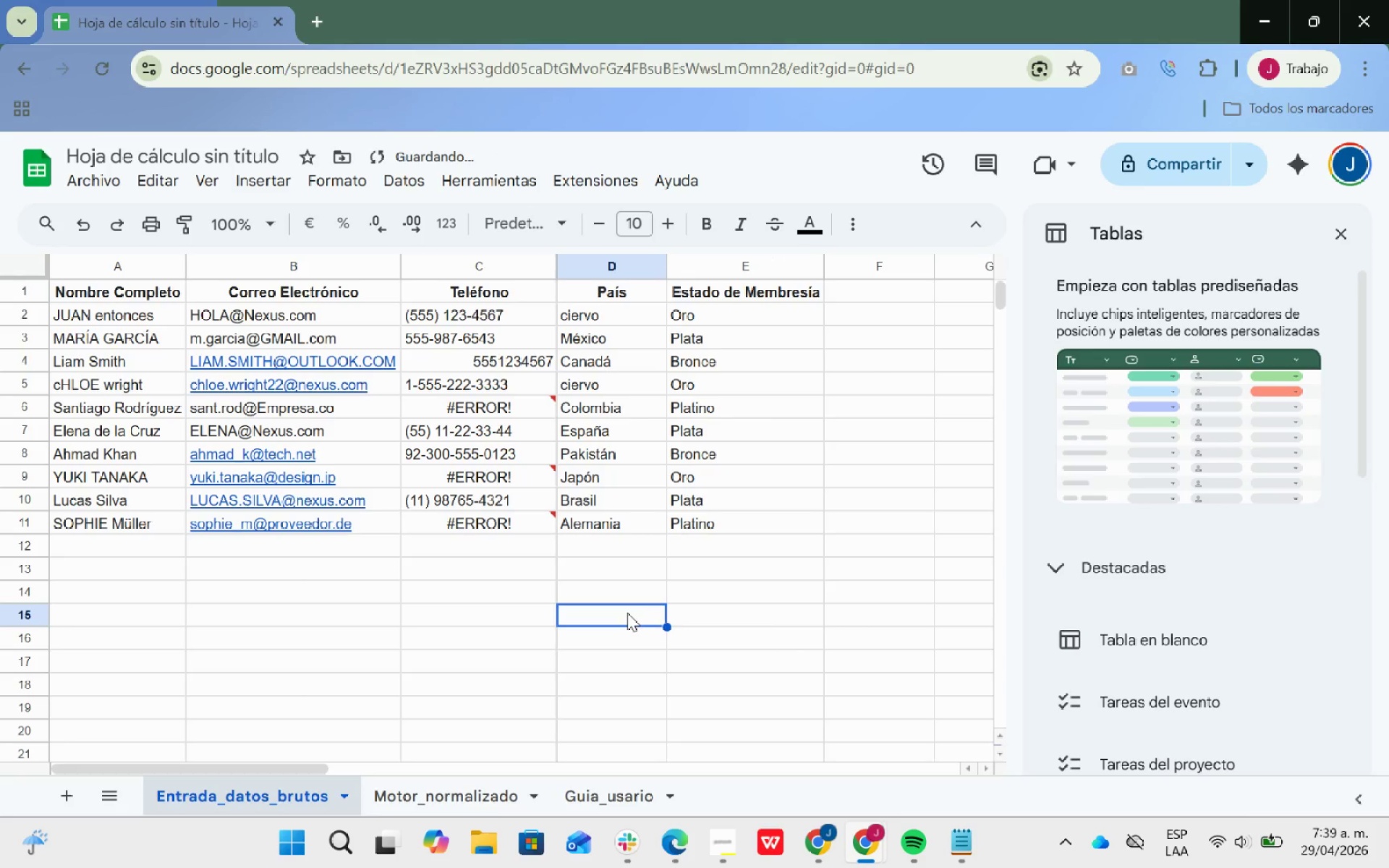 
left_click([522, 480])
 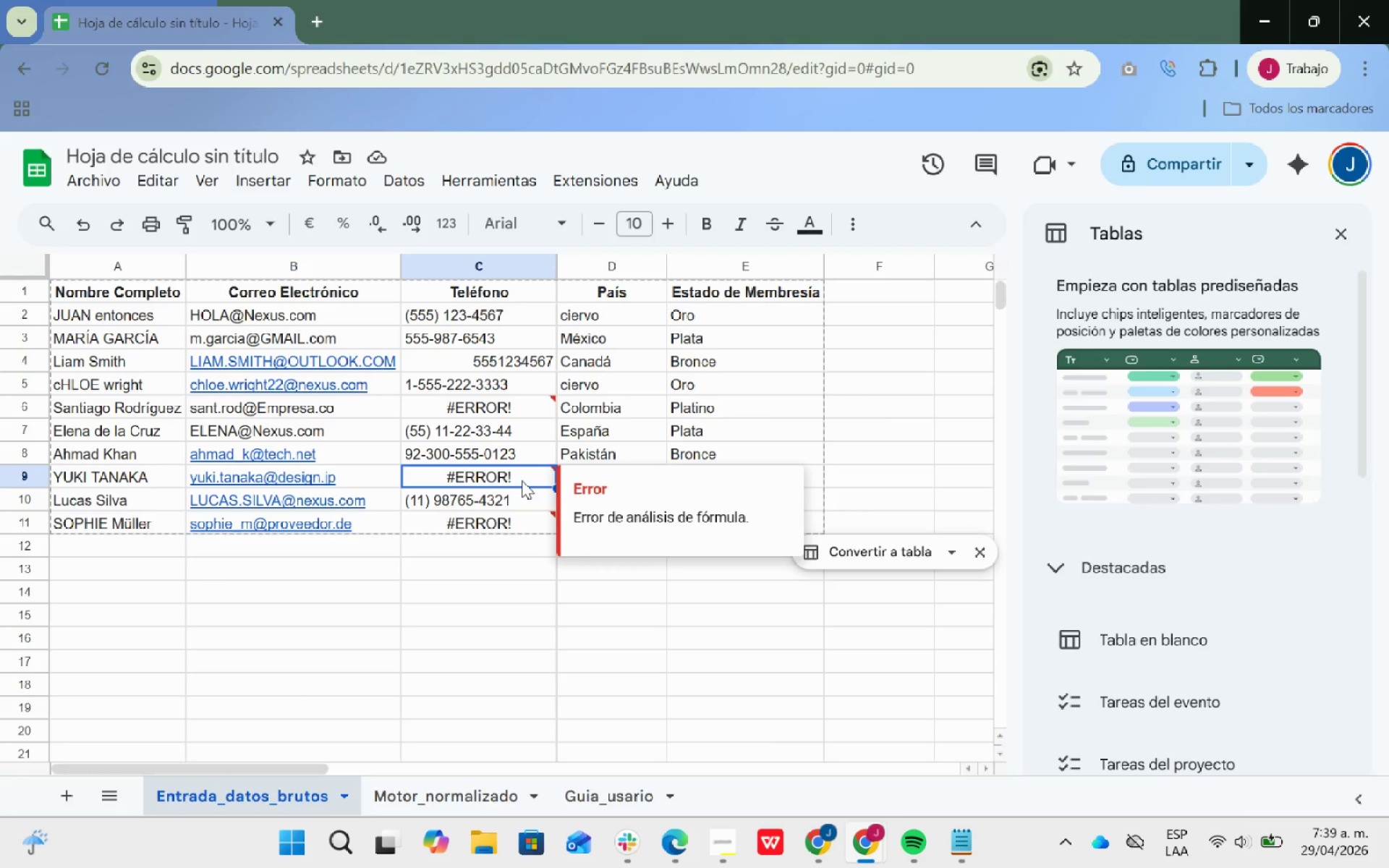 
key(Backspace)
 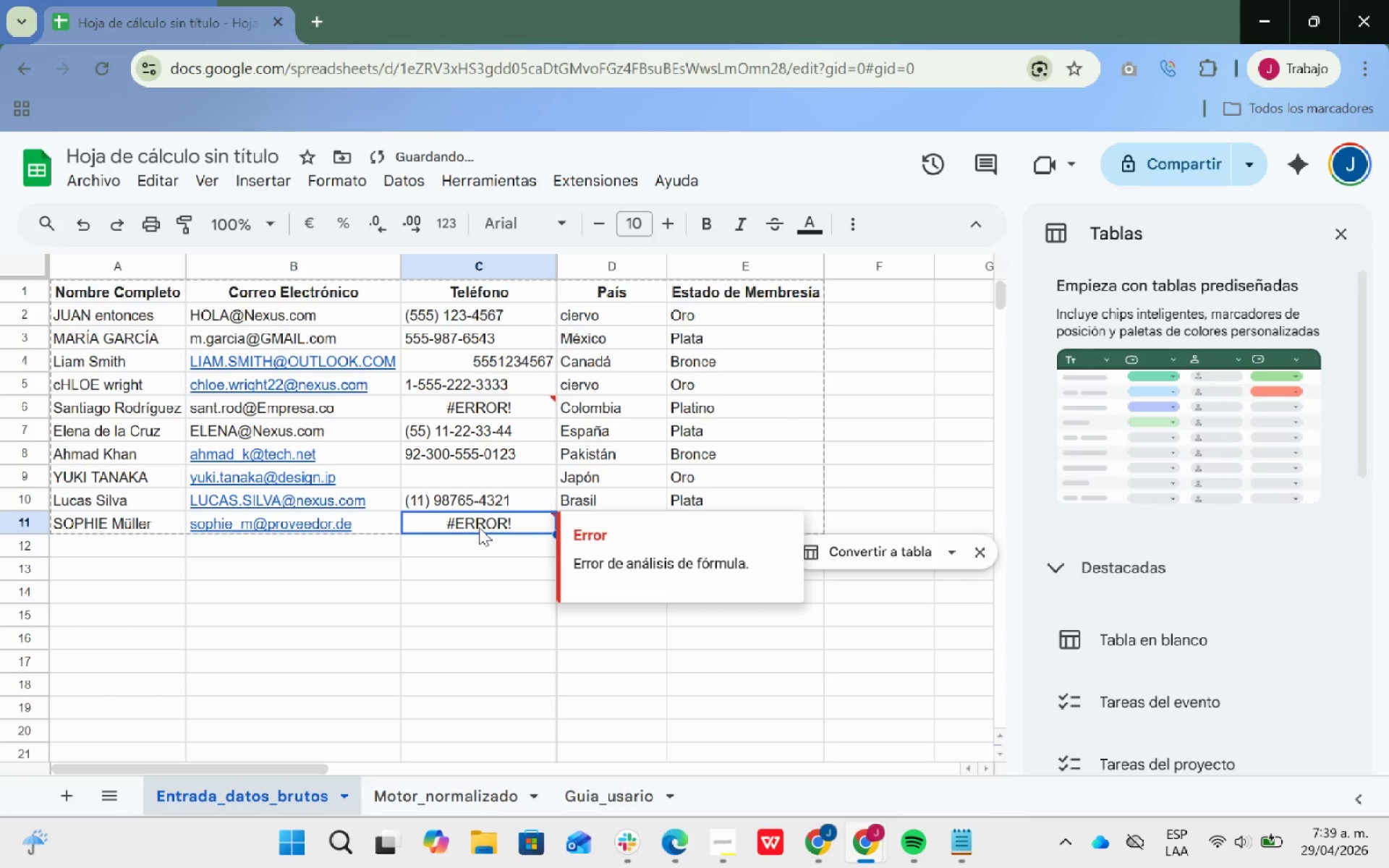 
key(Backspace)
 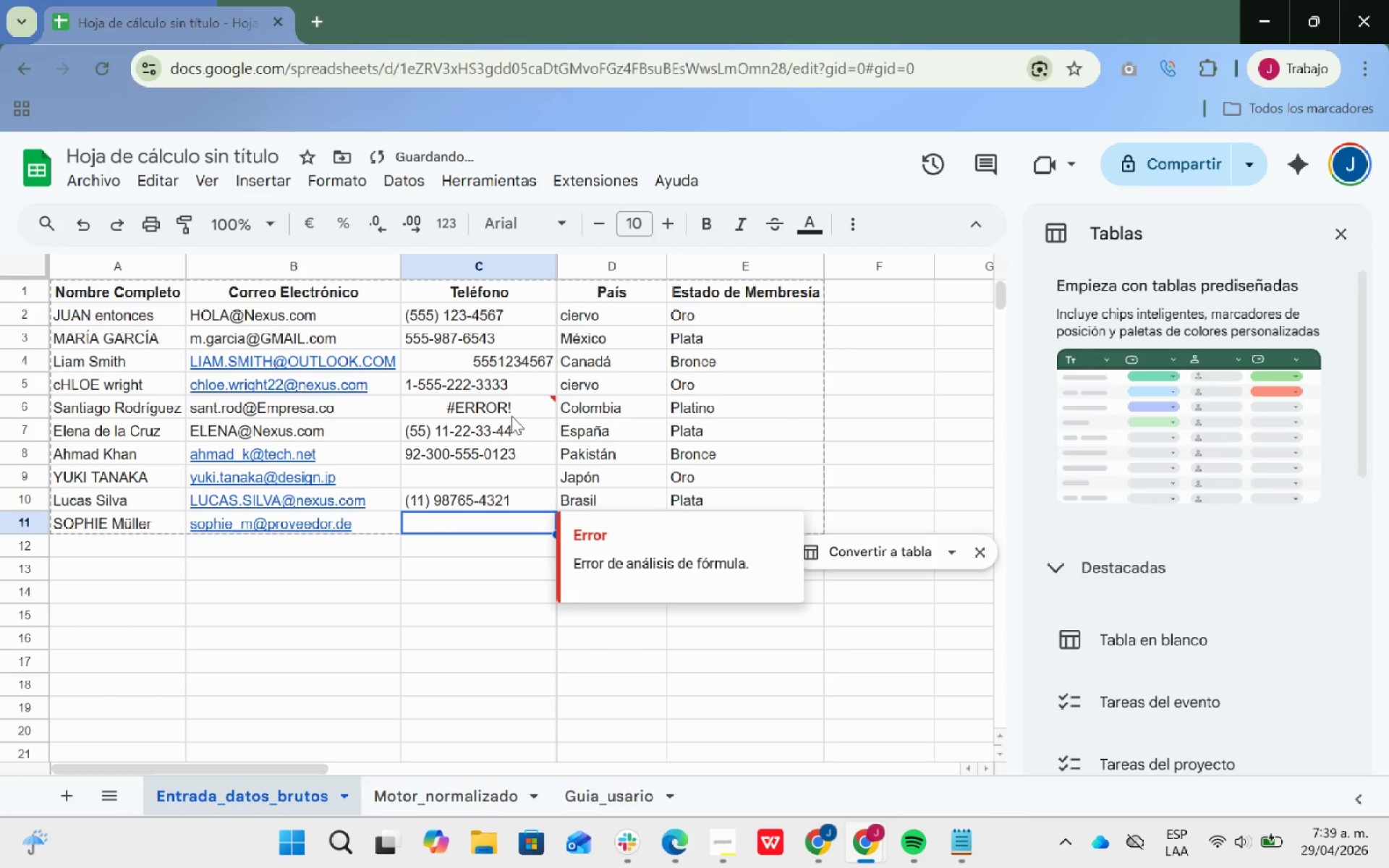 
left_click([511, 412])
 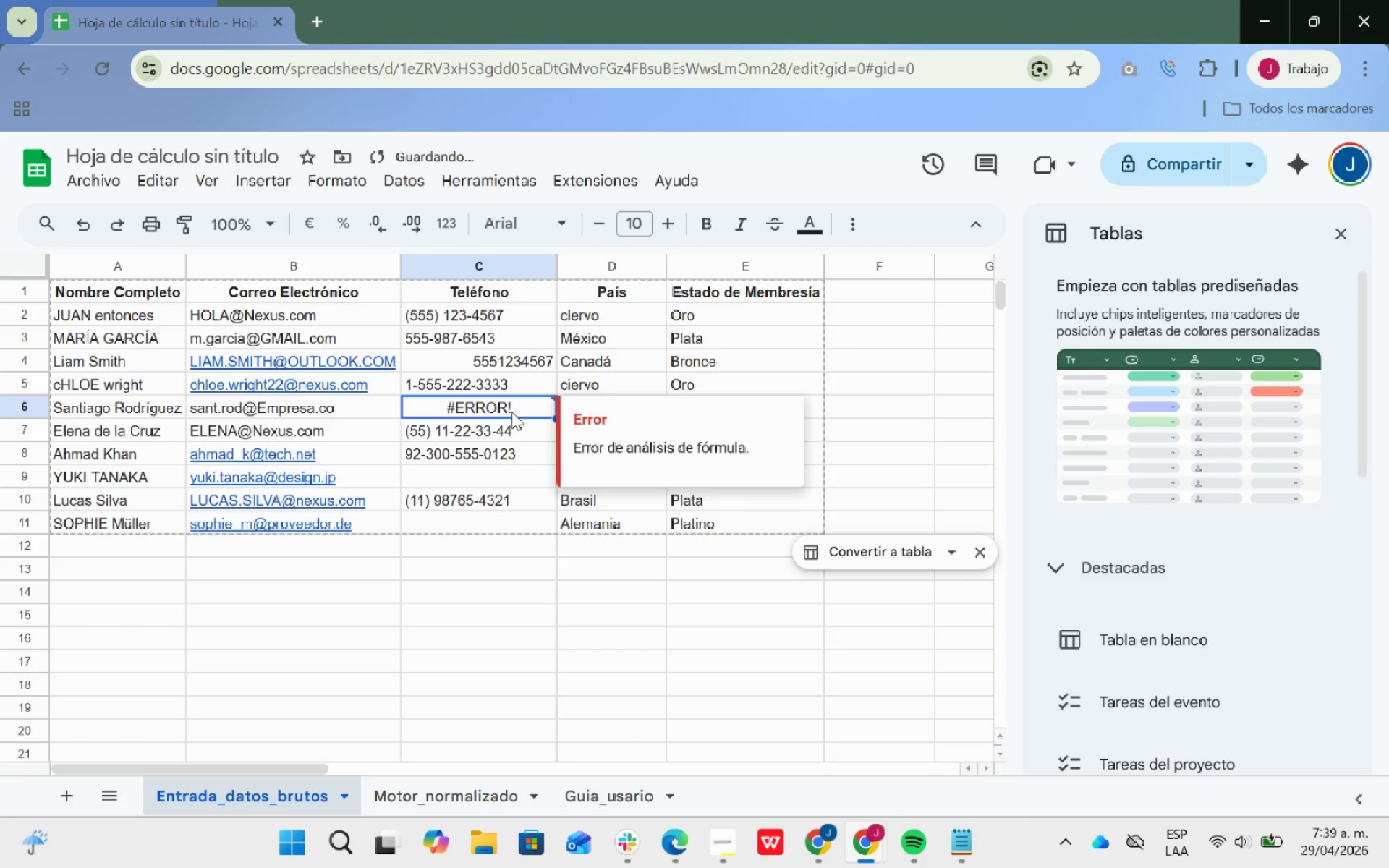 
key(Backspace)
 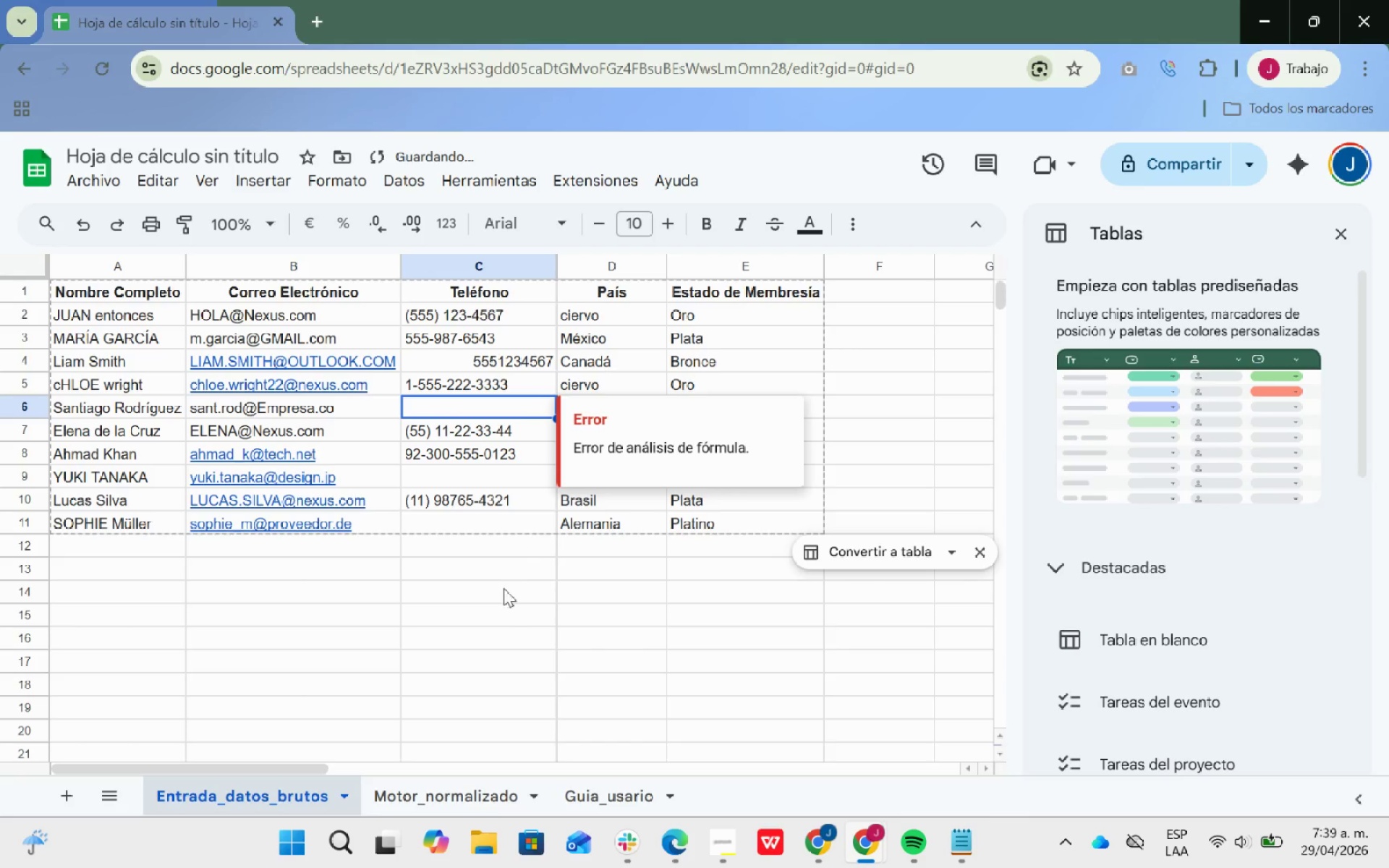 
left_click([504, 600])
 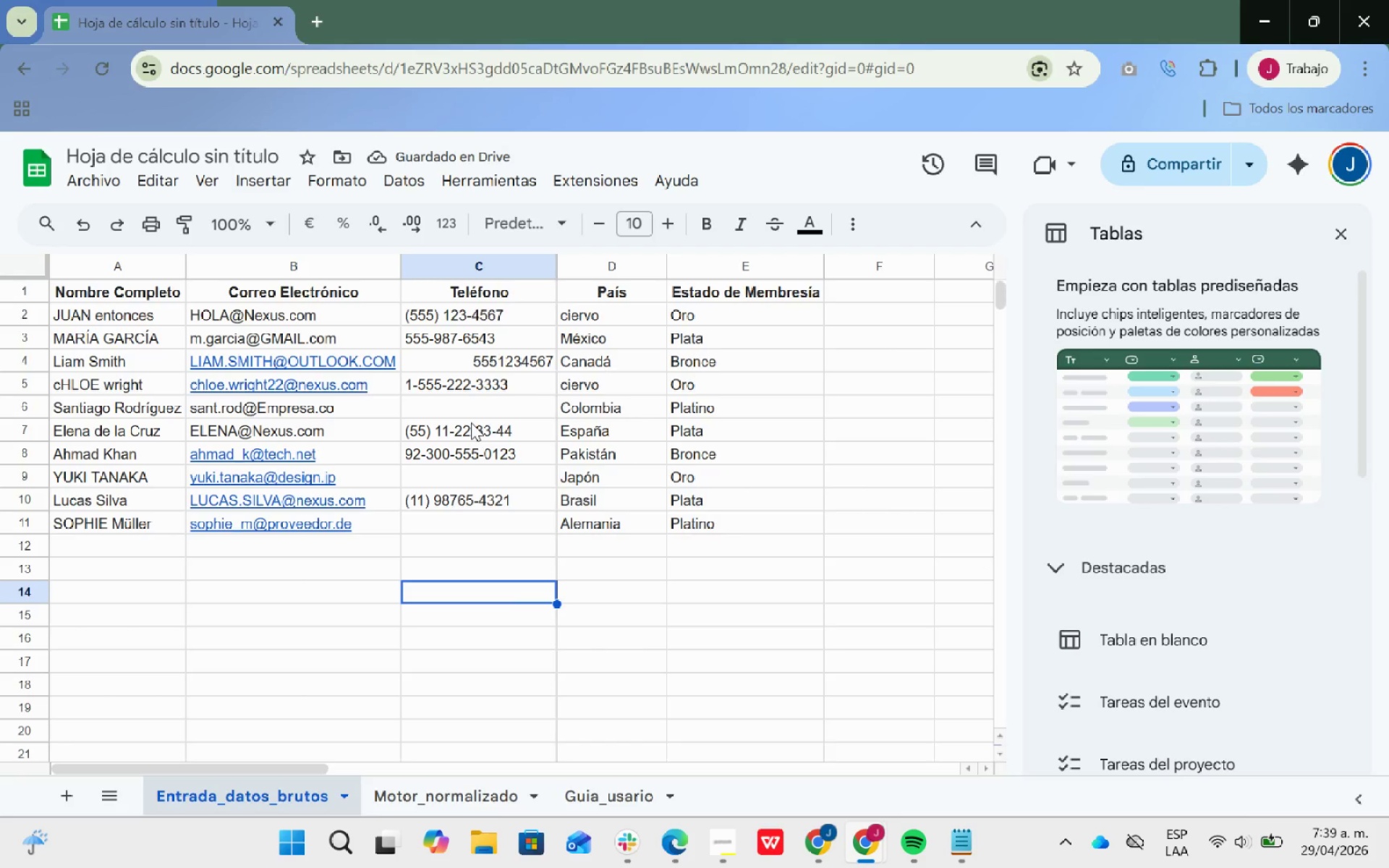 
double_click([473, 407])
 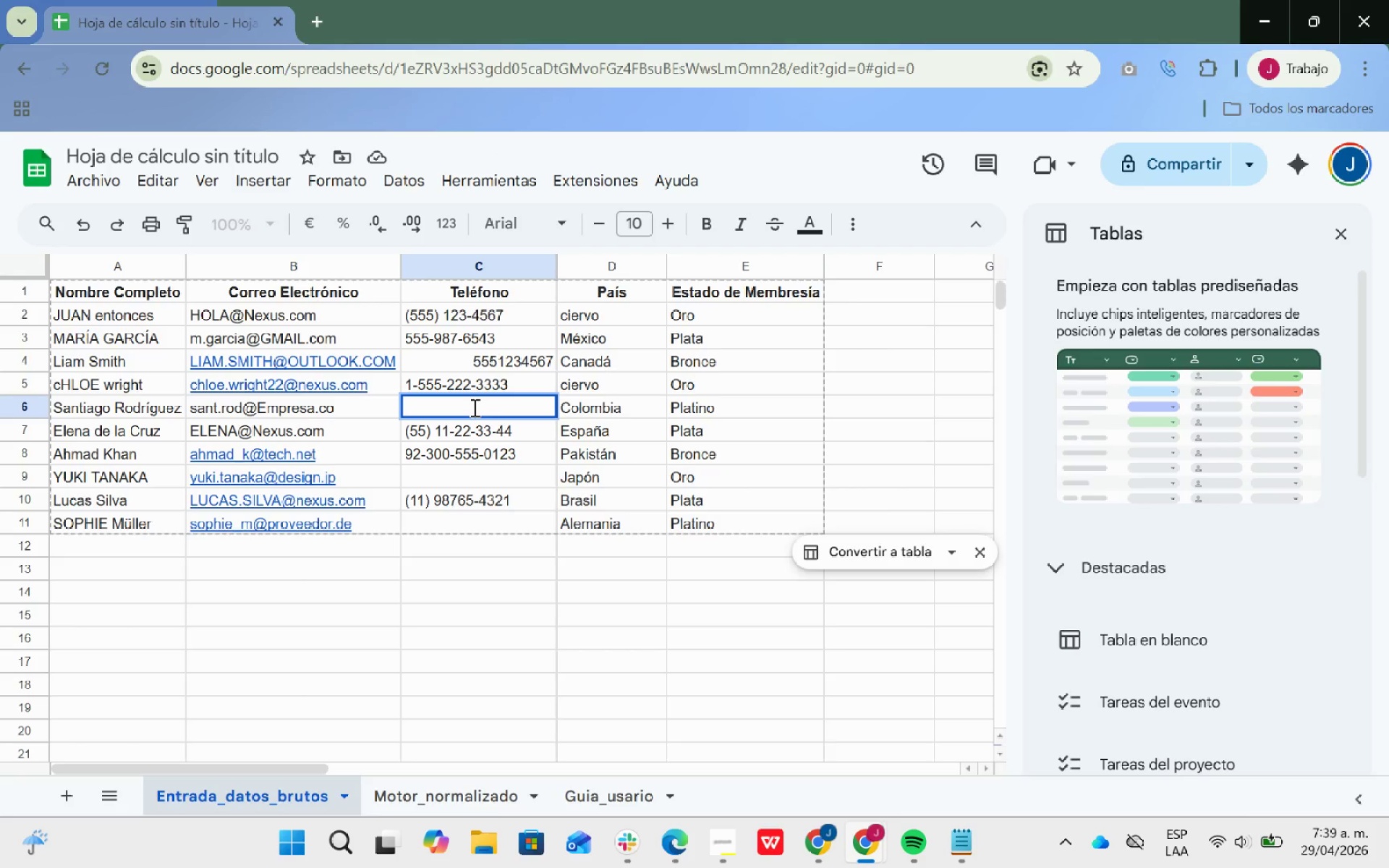 
type(*57(3043756789)
 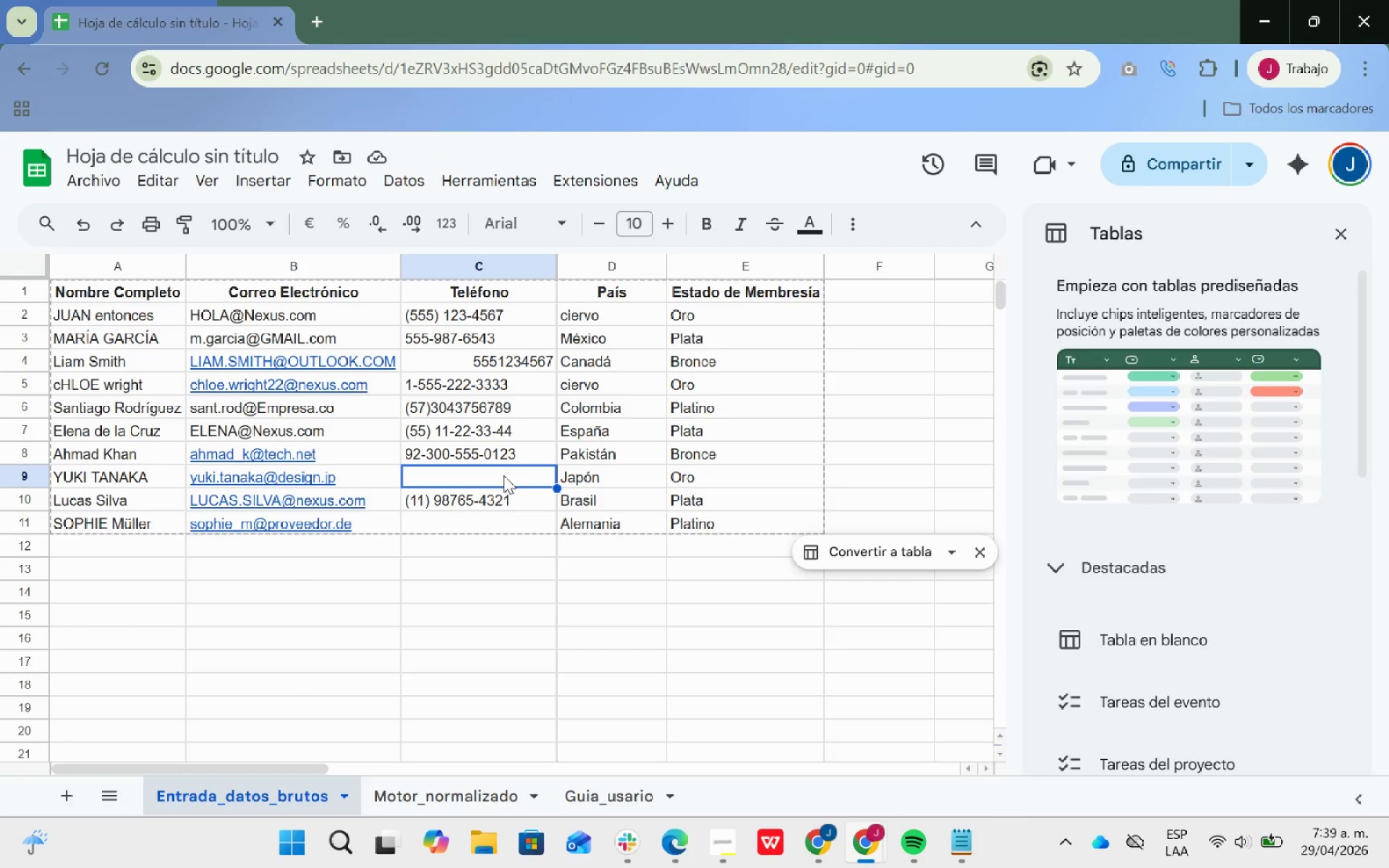 
wait(13.47)
 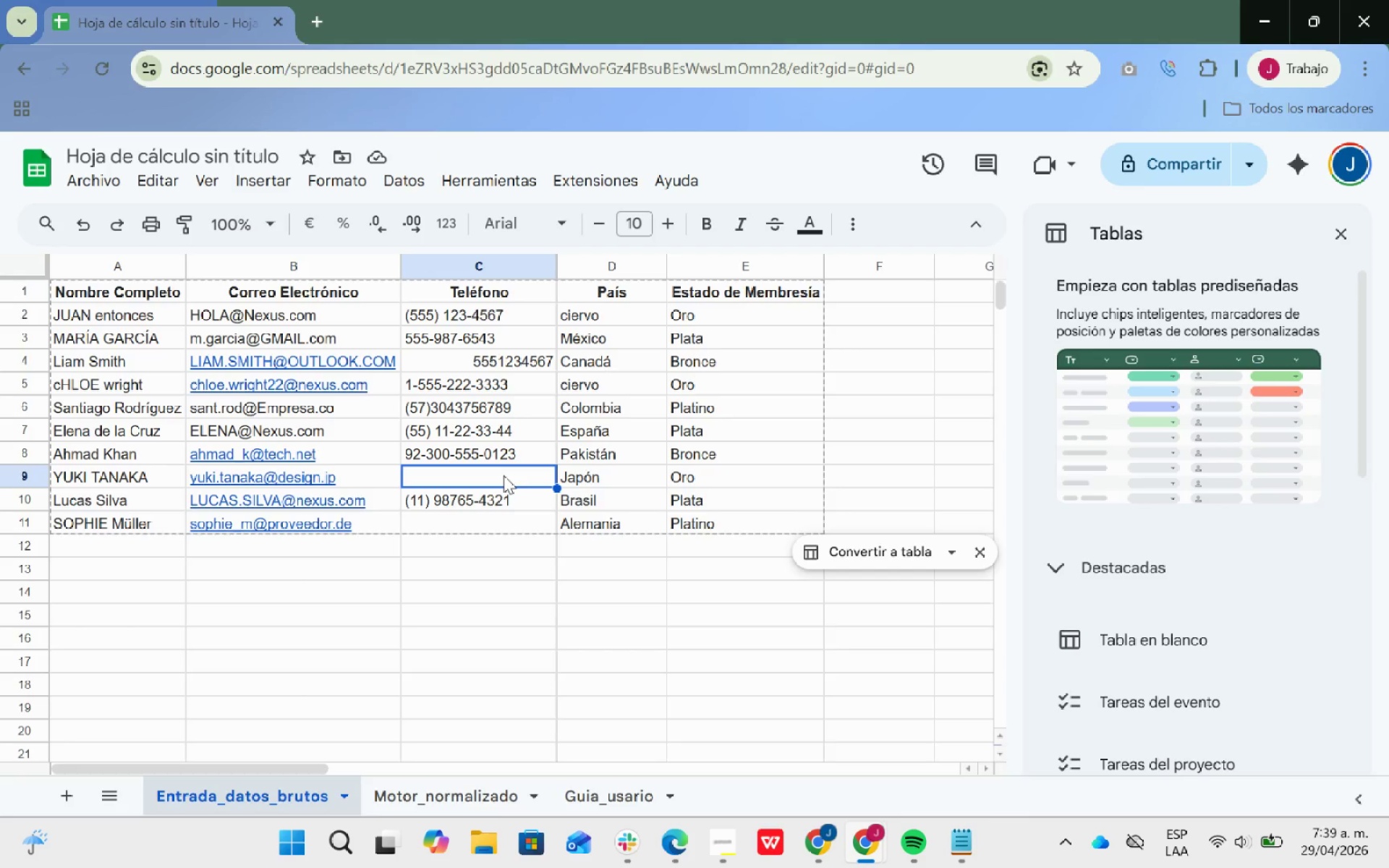 
double_click([504, 475])
 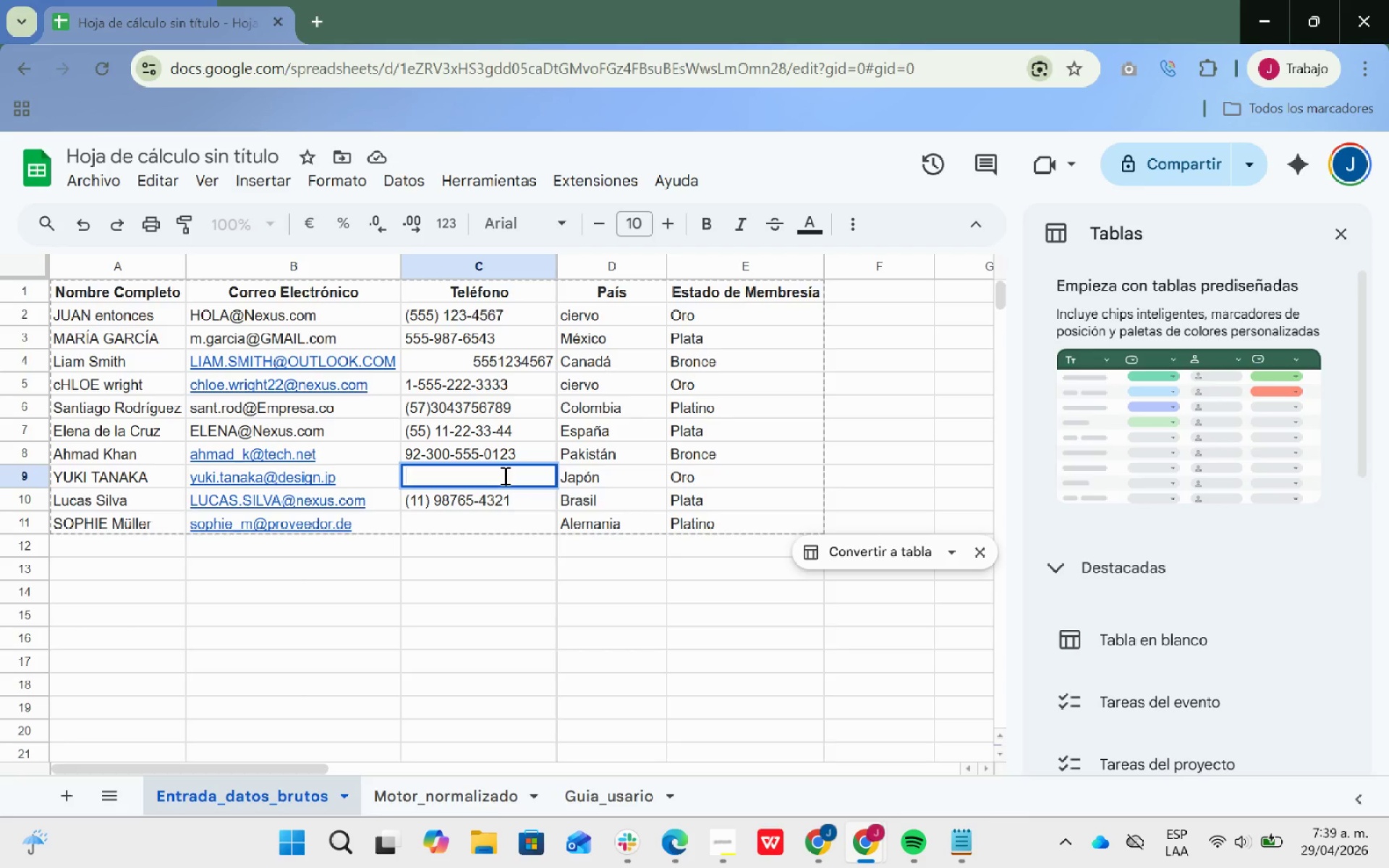 
type(65-300-456-678)
 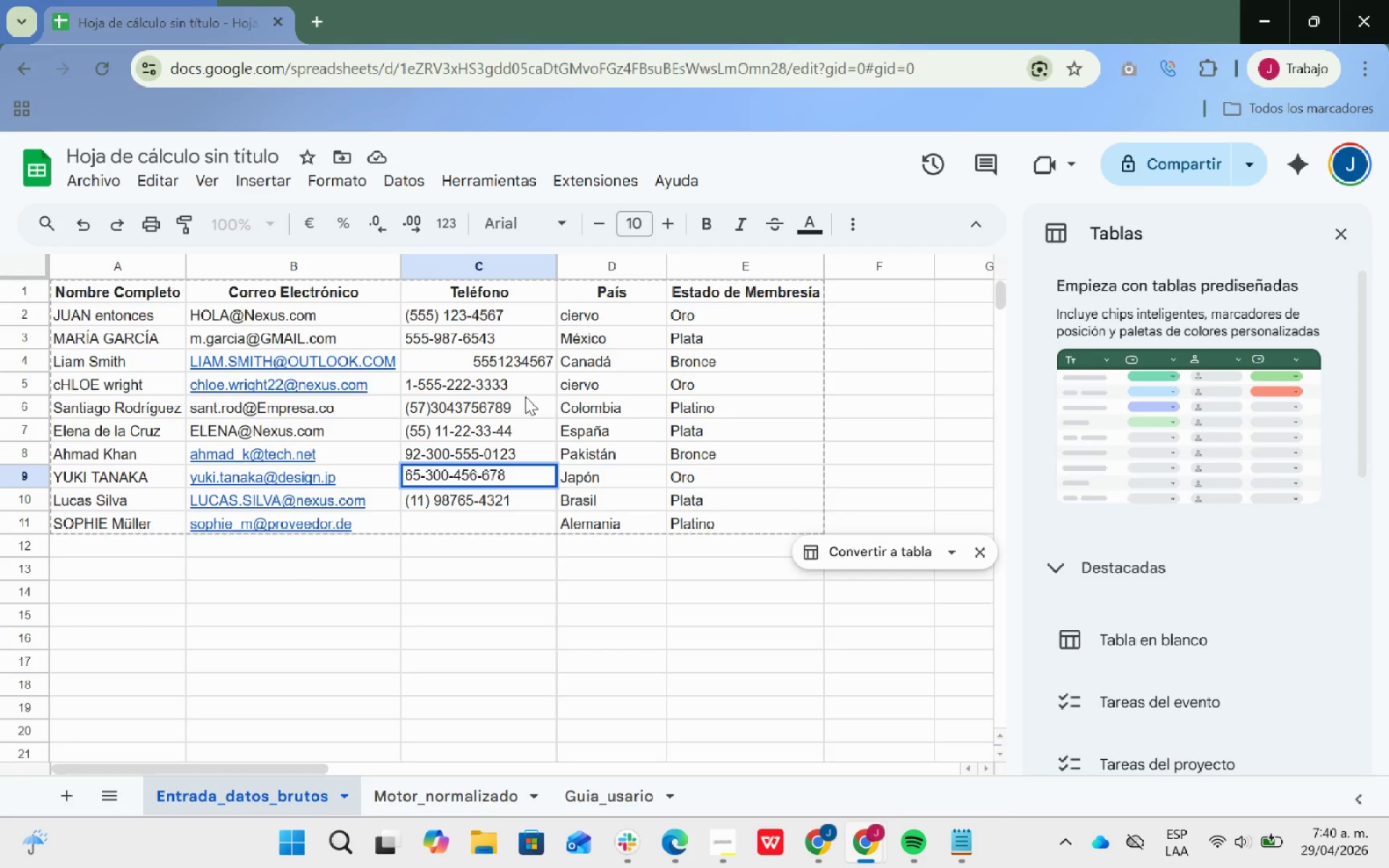 
left_click([524, 365])
 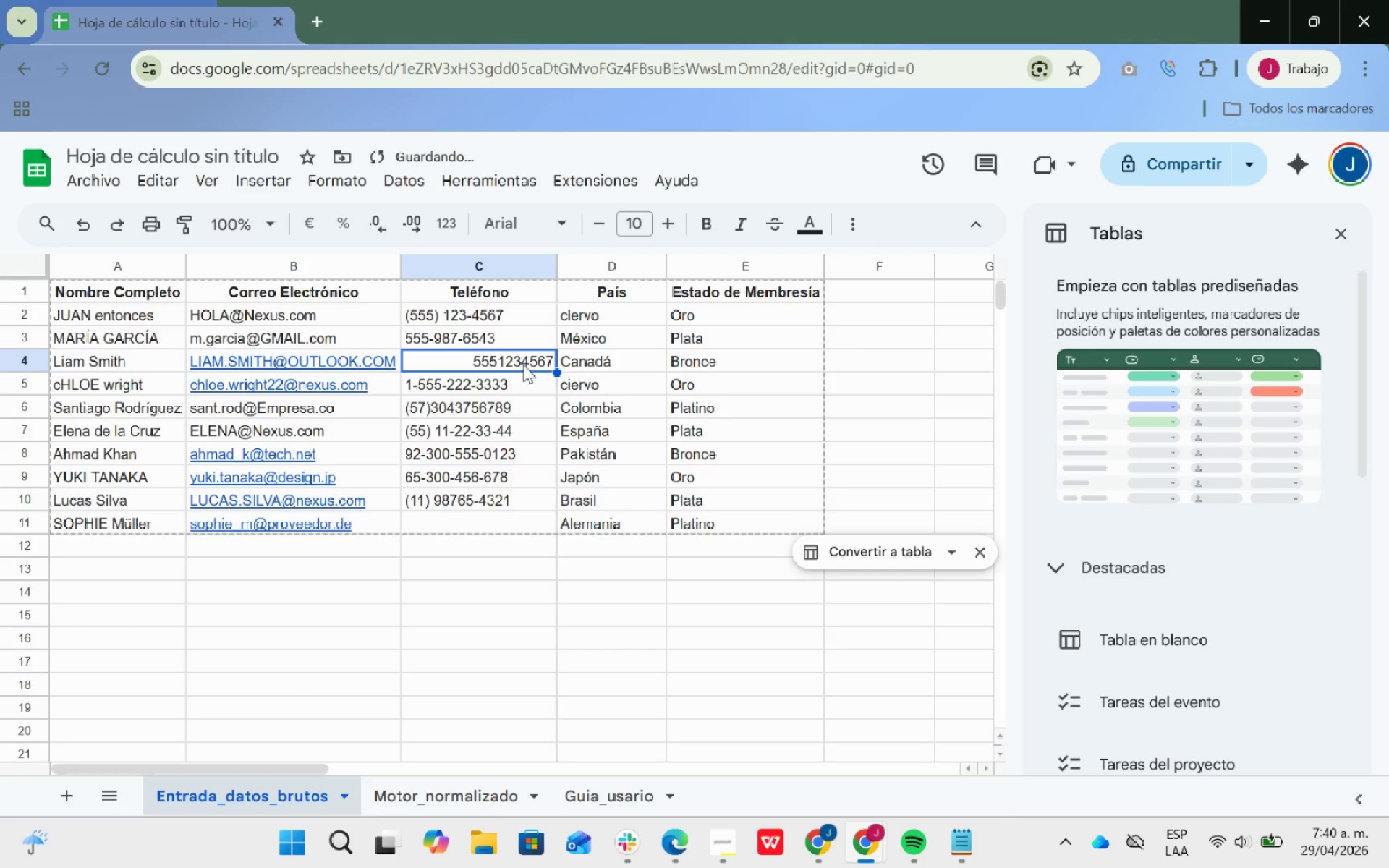 
key(Control+ControlLeft)
 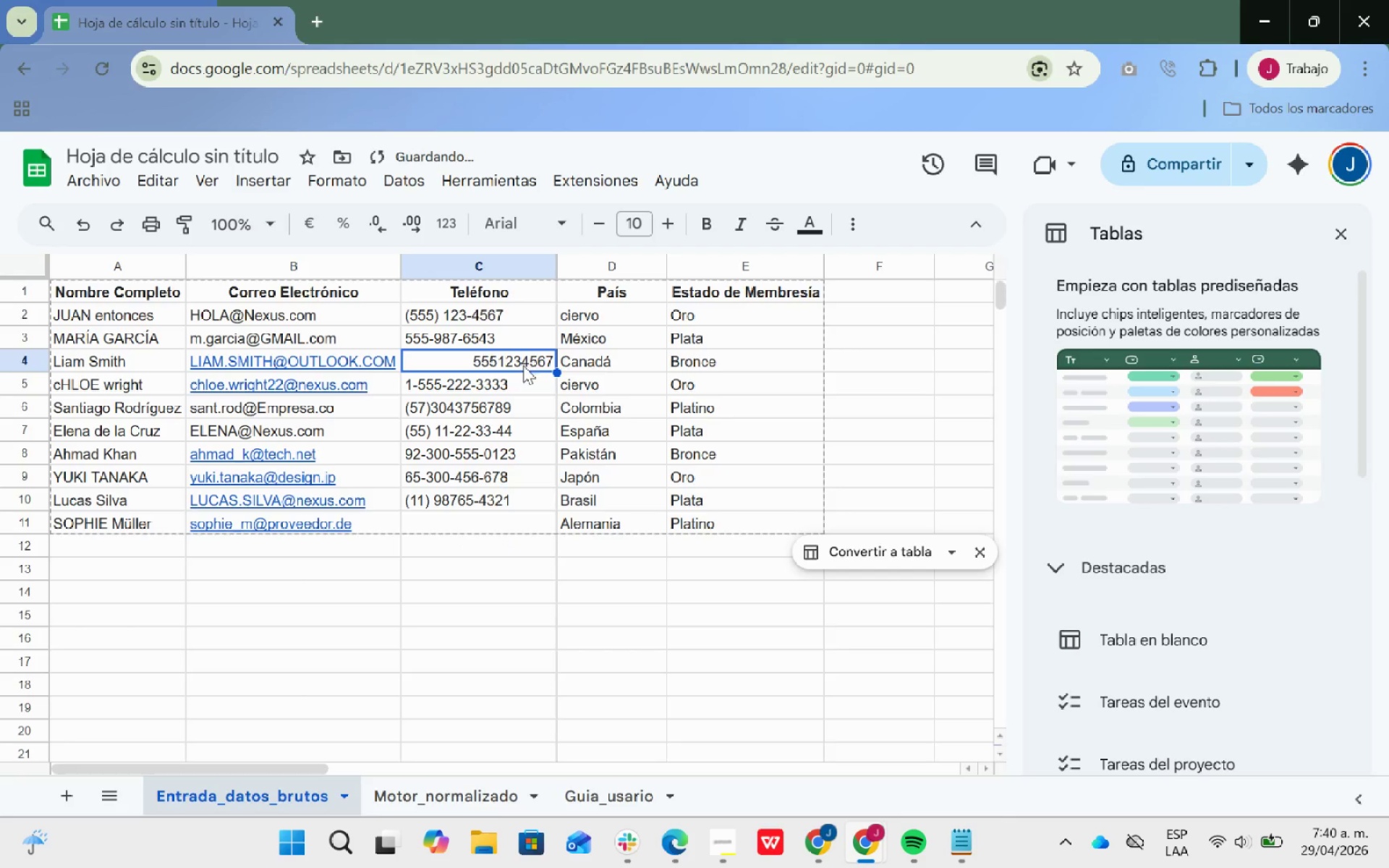 
key(Control+C)
 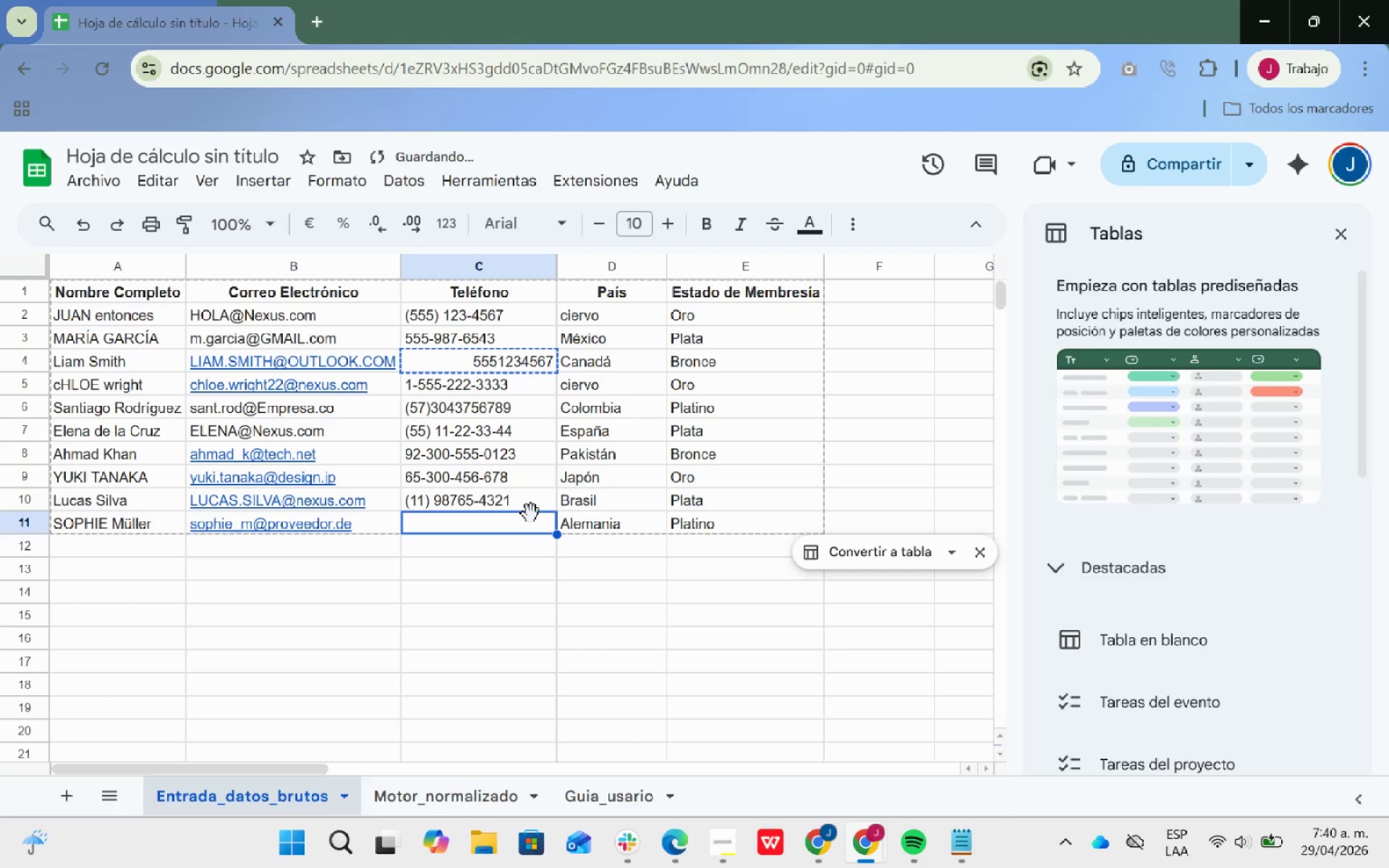 
key(Control+V)
 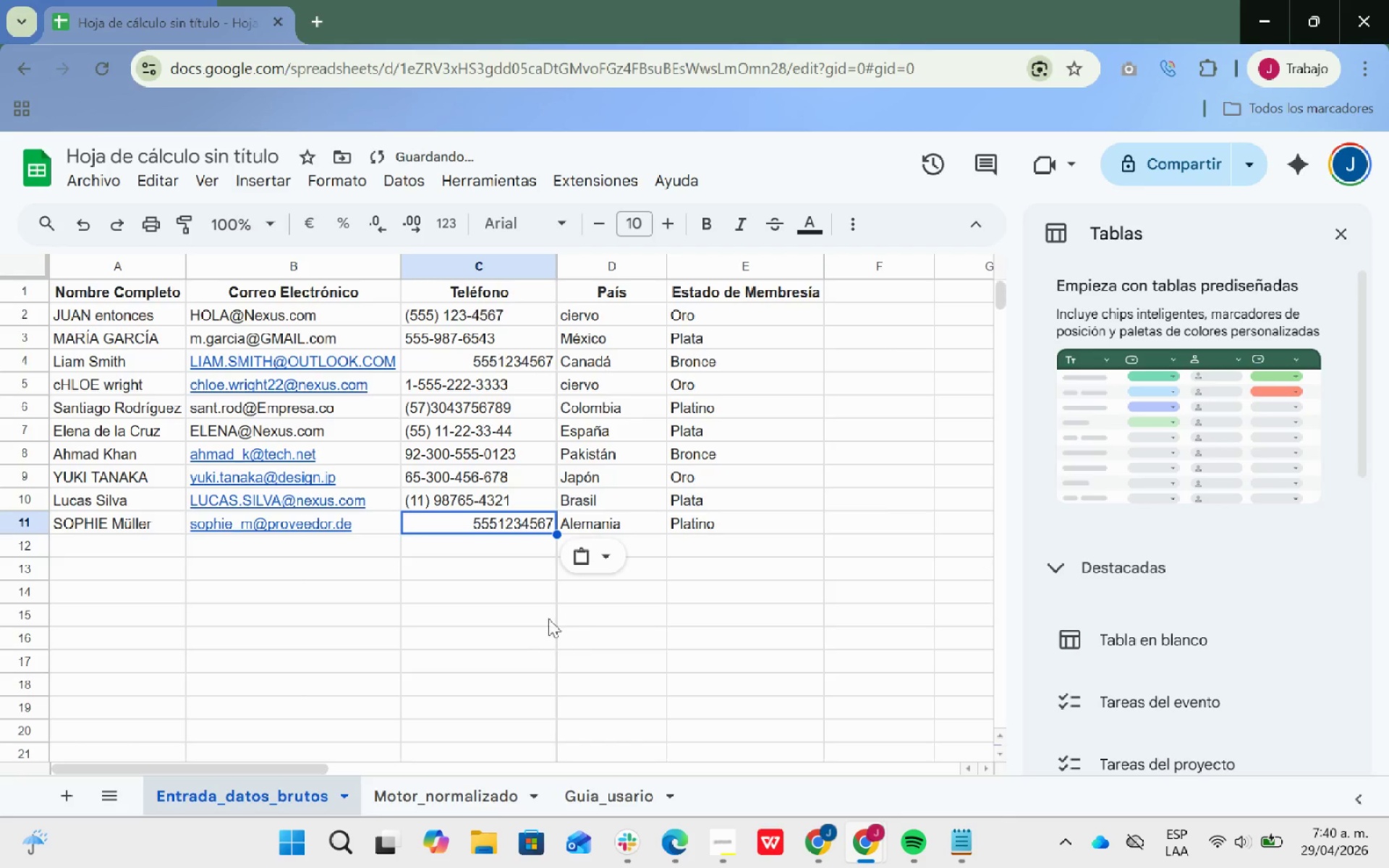 
left_click([503, 625])
 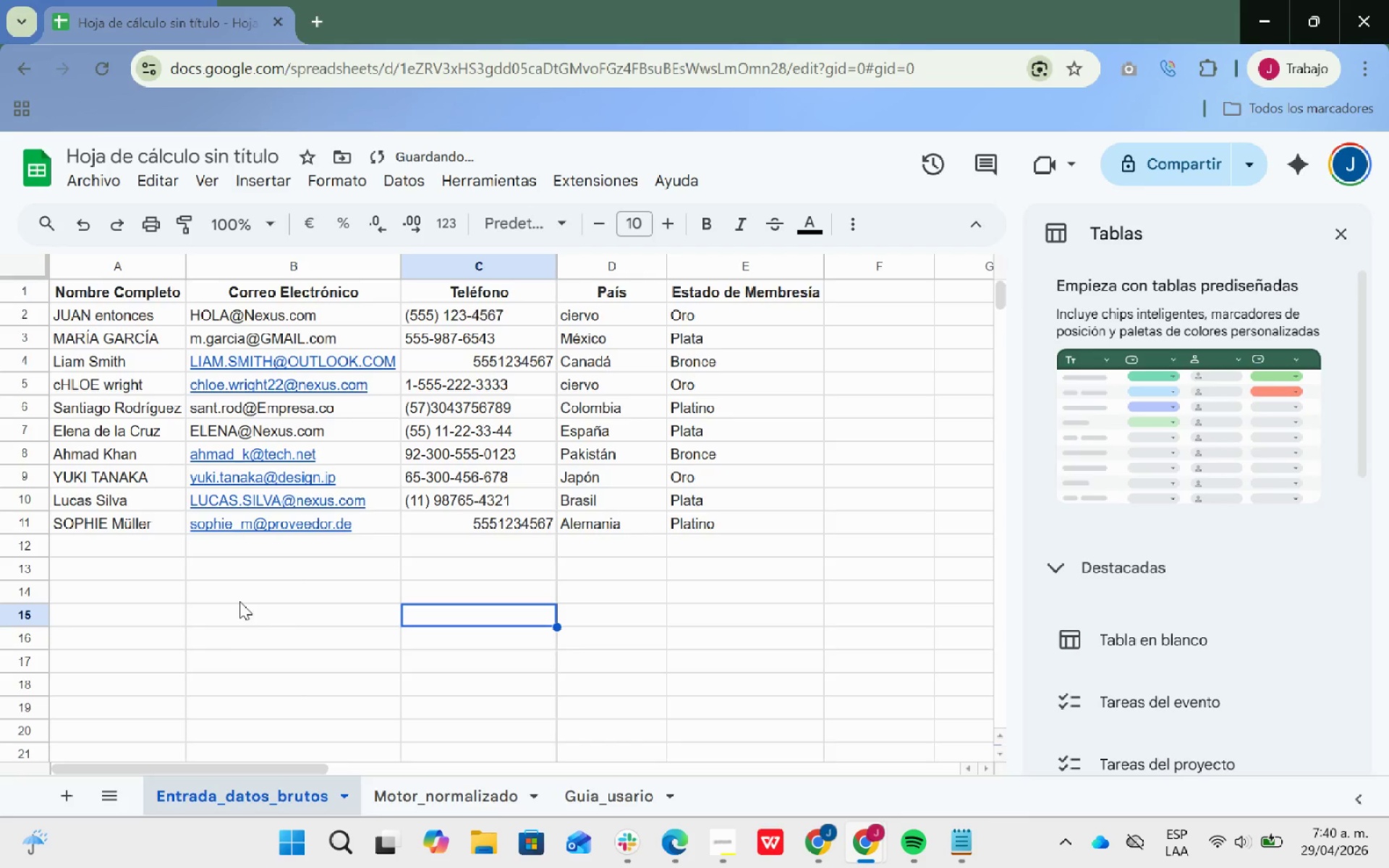 
scroll: coordinate [273, 619], scroll_direction: up, amount: 12.0
 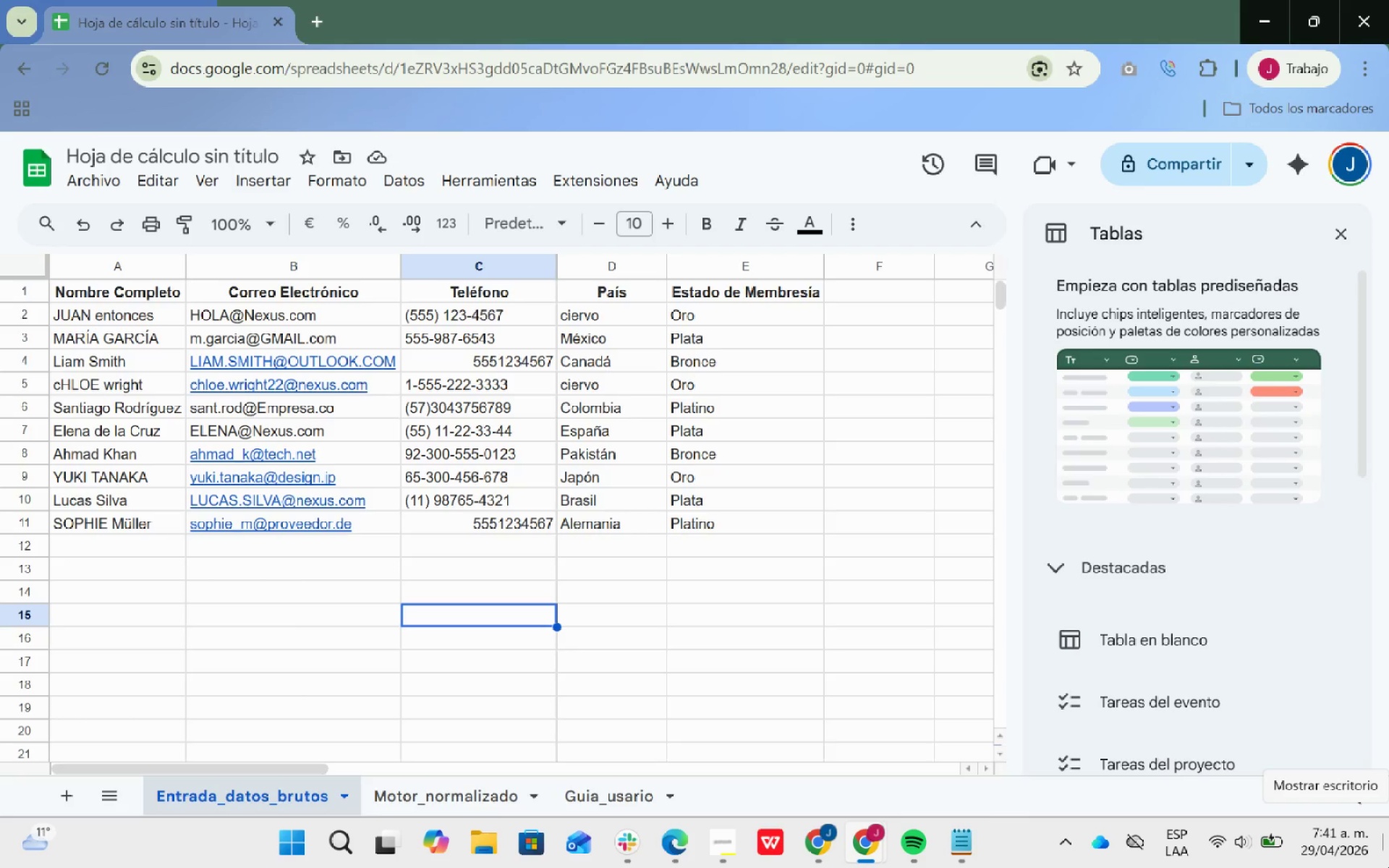 
wait(61.8)
 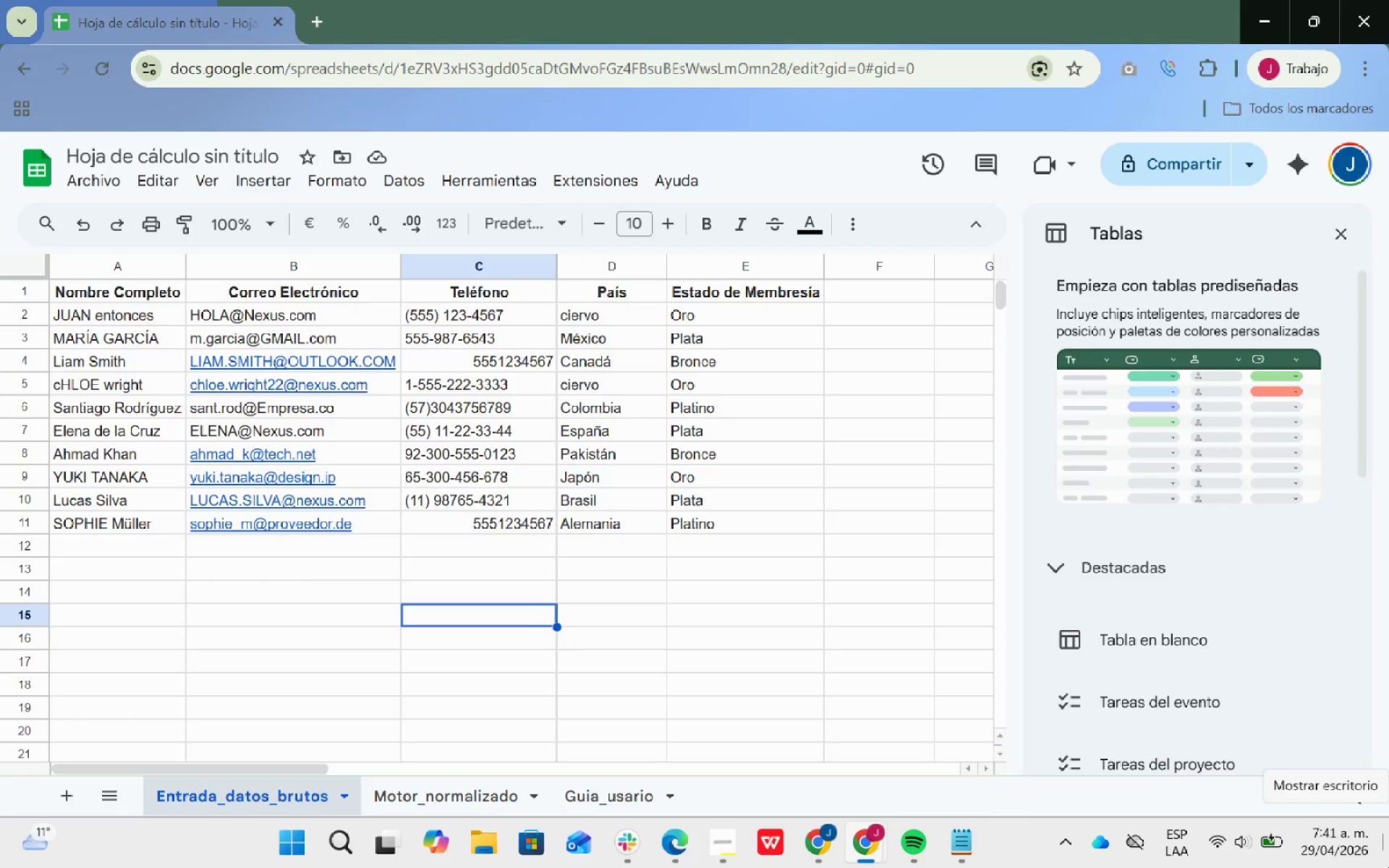 
type(Nicolas jimenes)
key(Backspace)
type(z)
 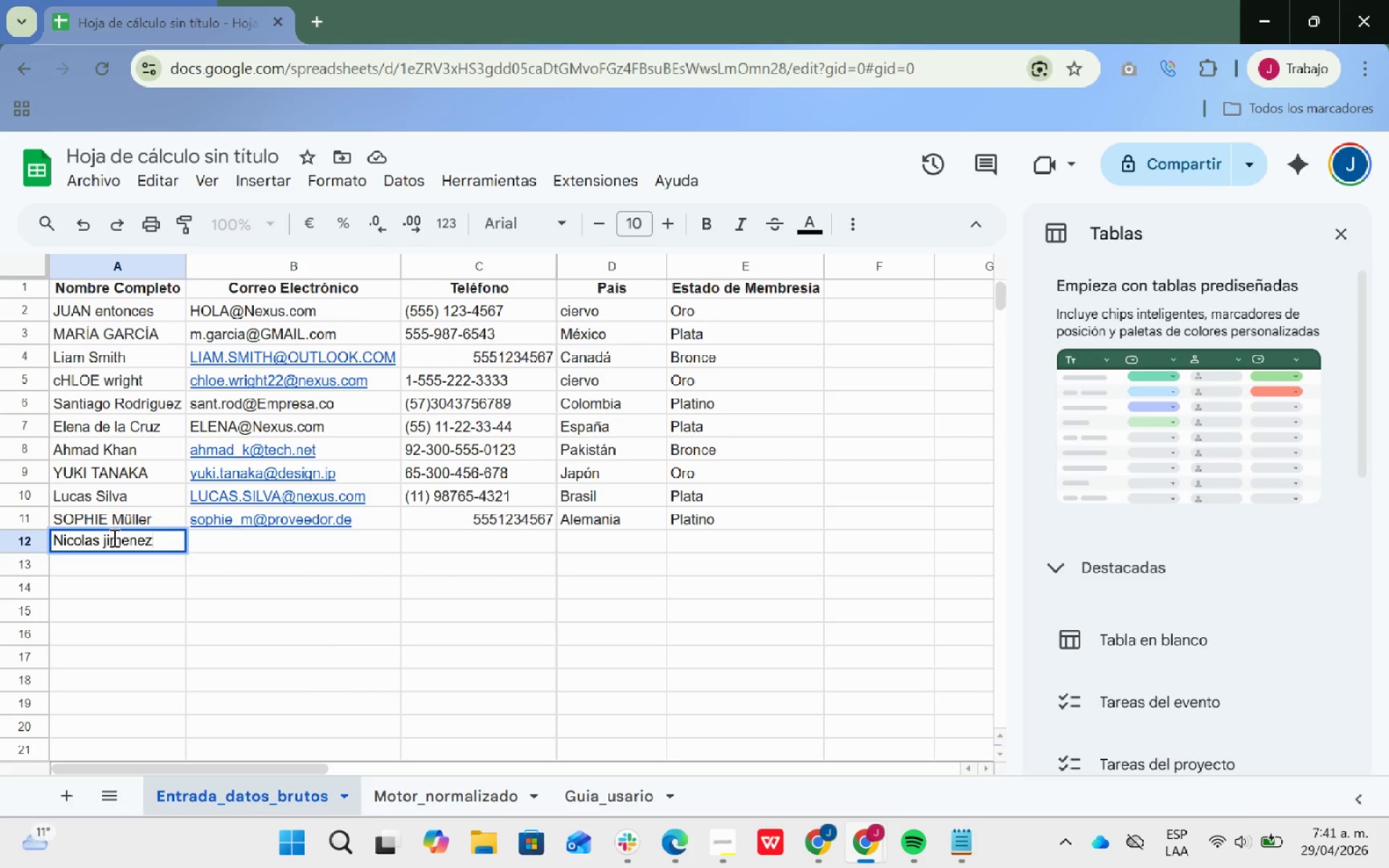 
key(ArrowRight)
 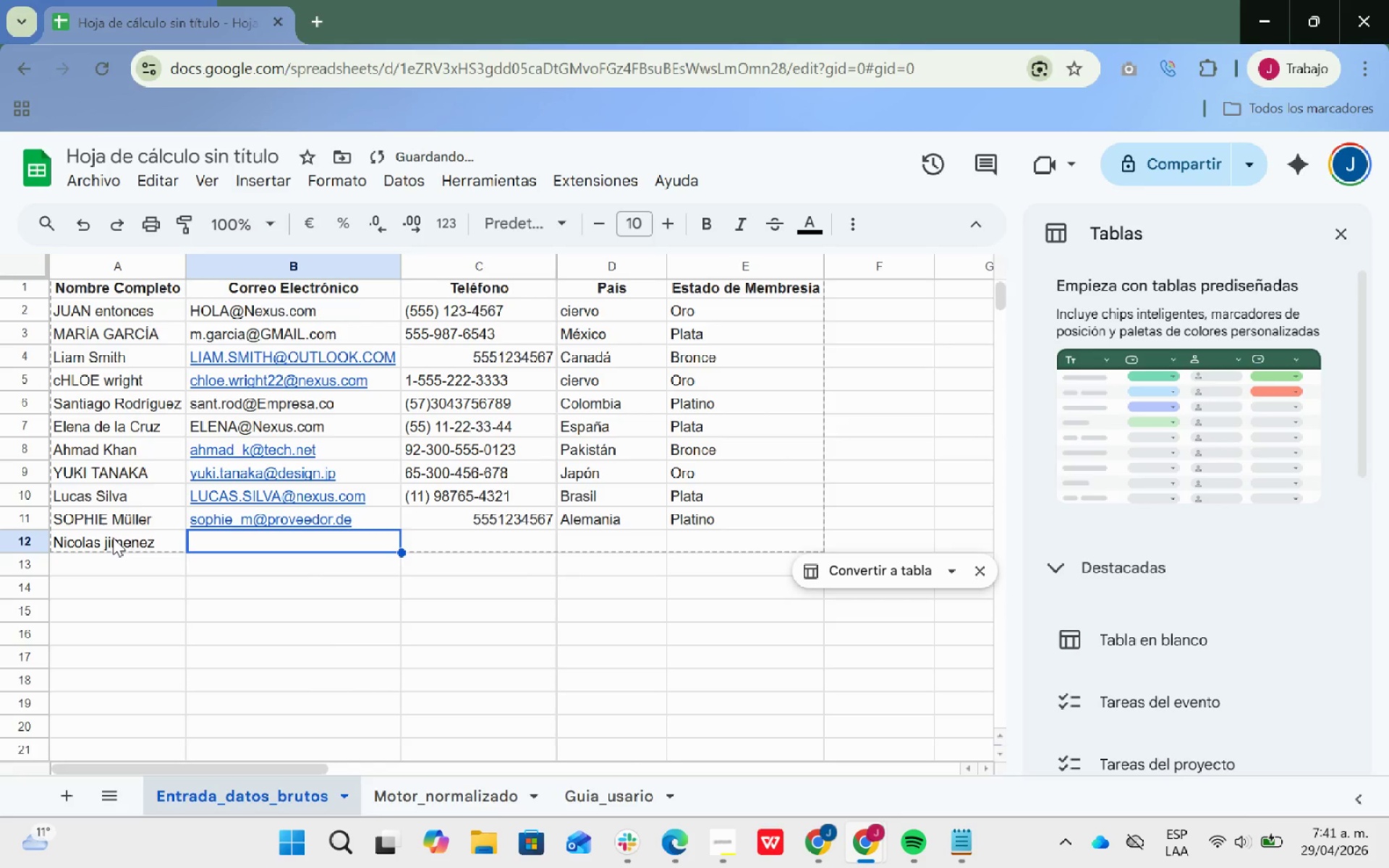 
type(nicojimQ)
key(Backspace)
 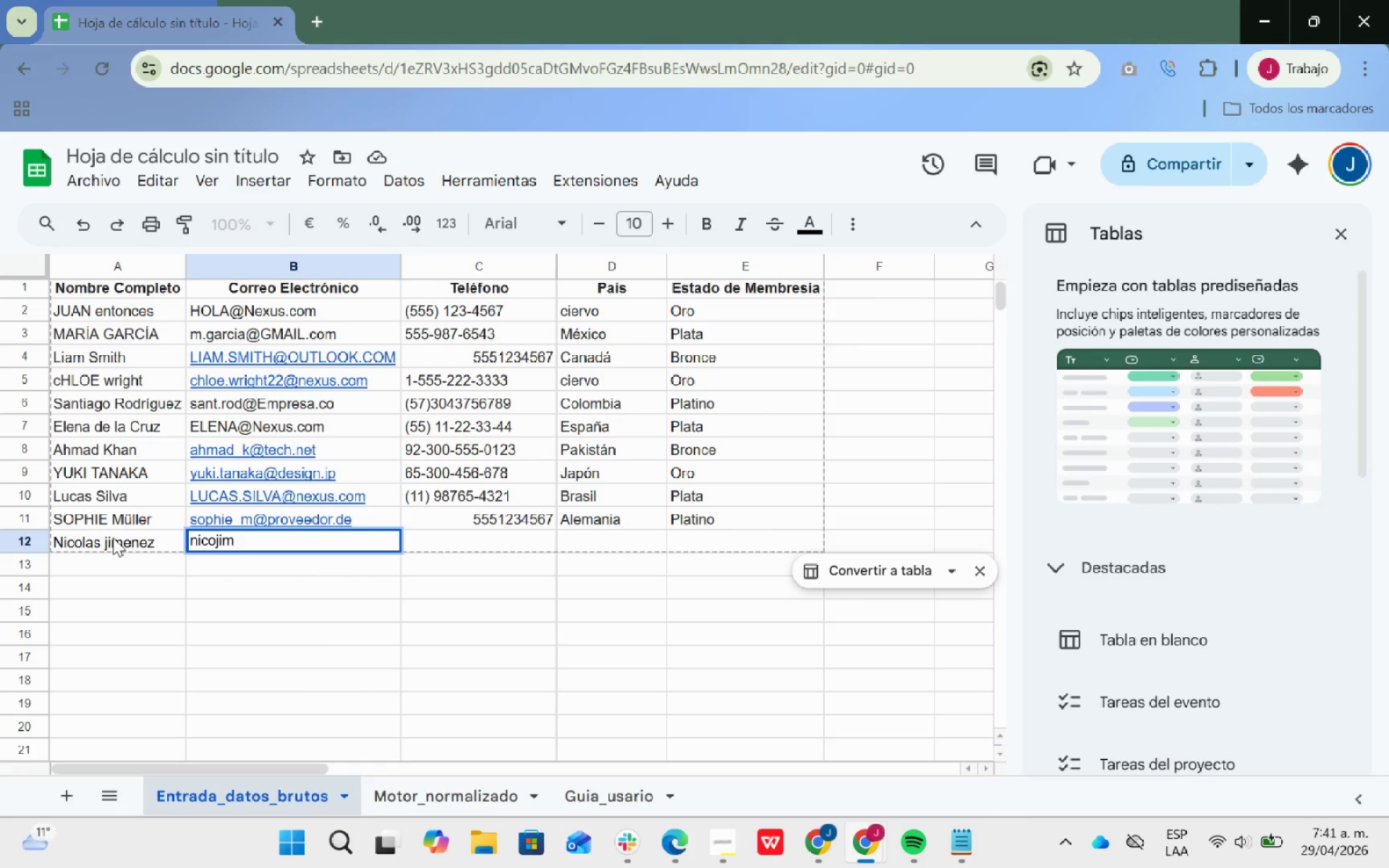 
key(Alt+Control+AltRight)
 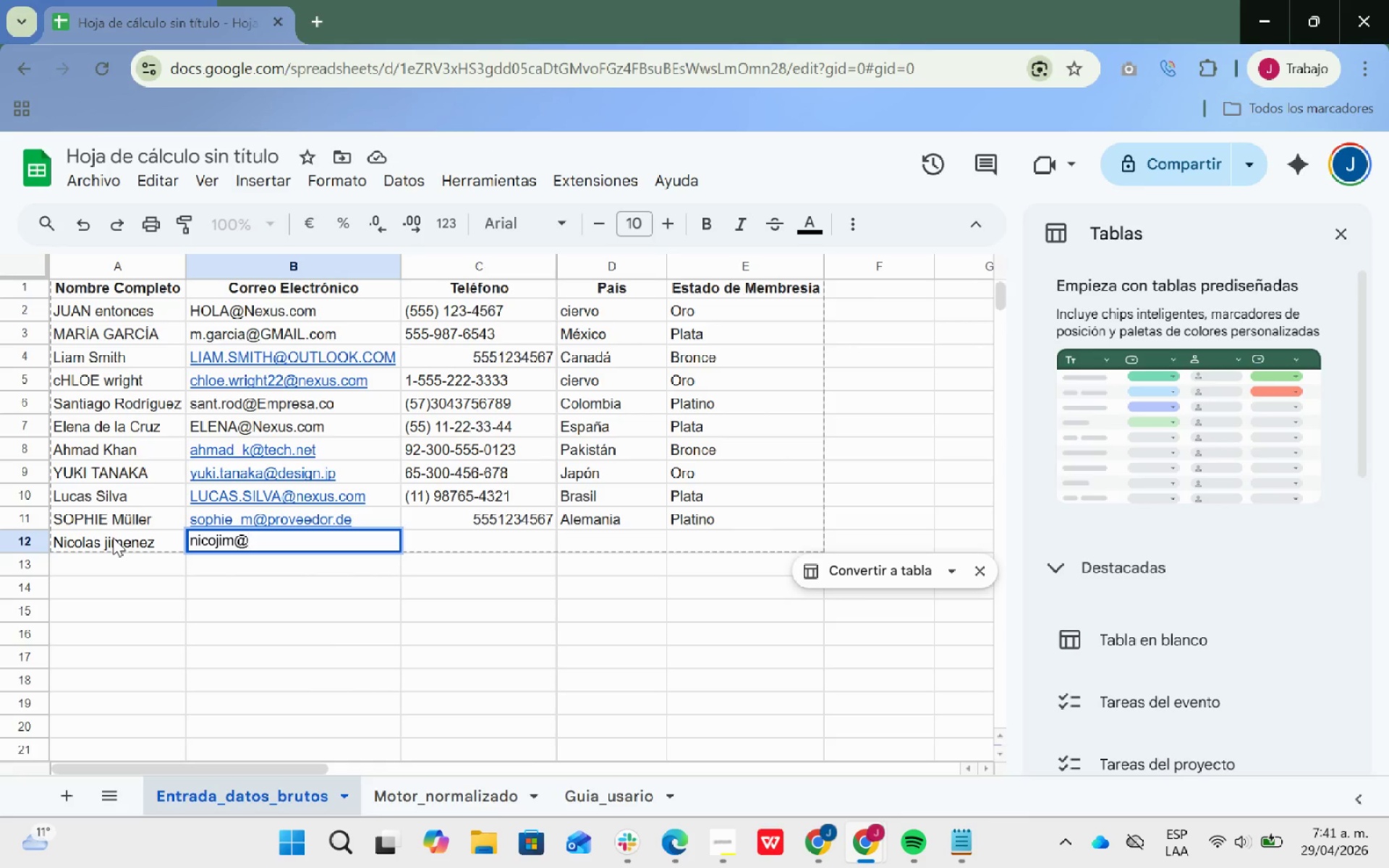 
key(Control+ControlLeft)
 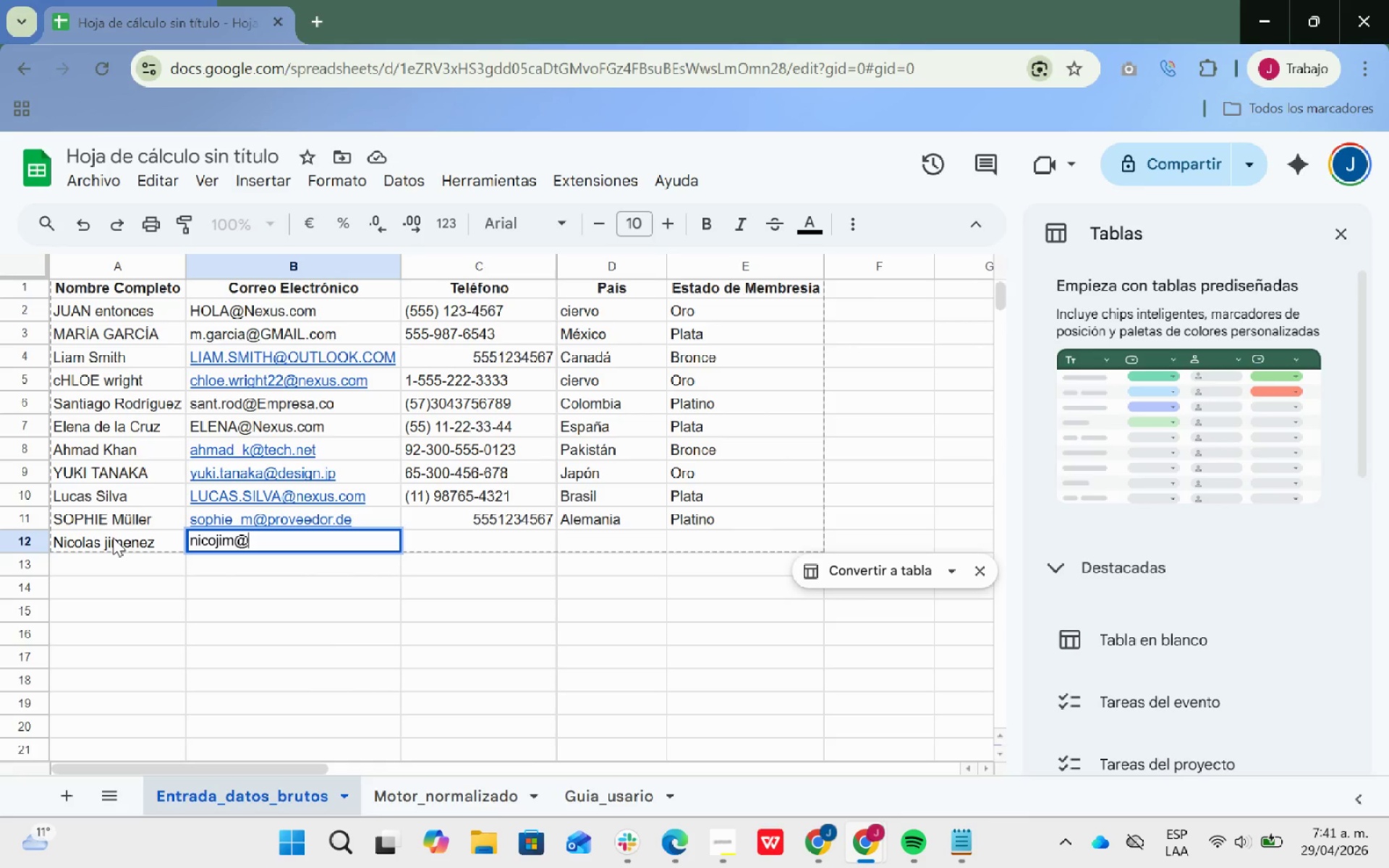 
key(Alt+Control+Q)
 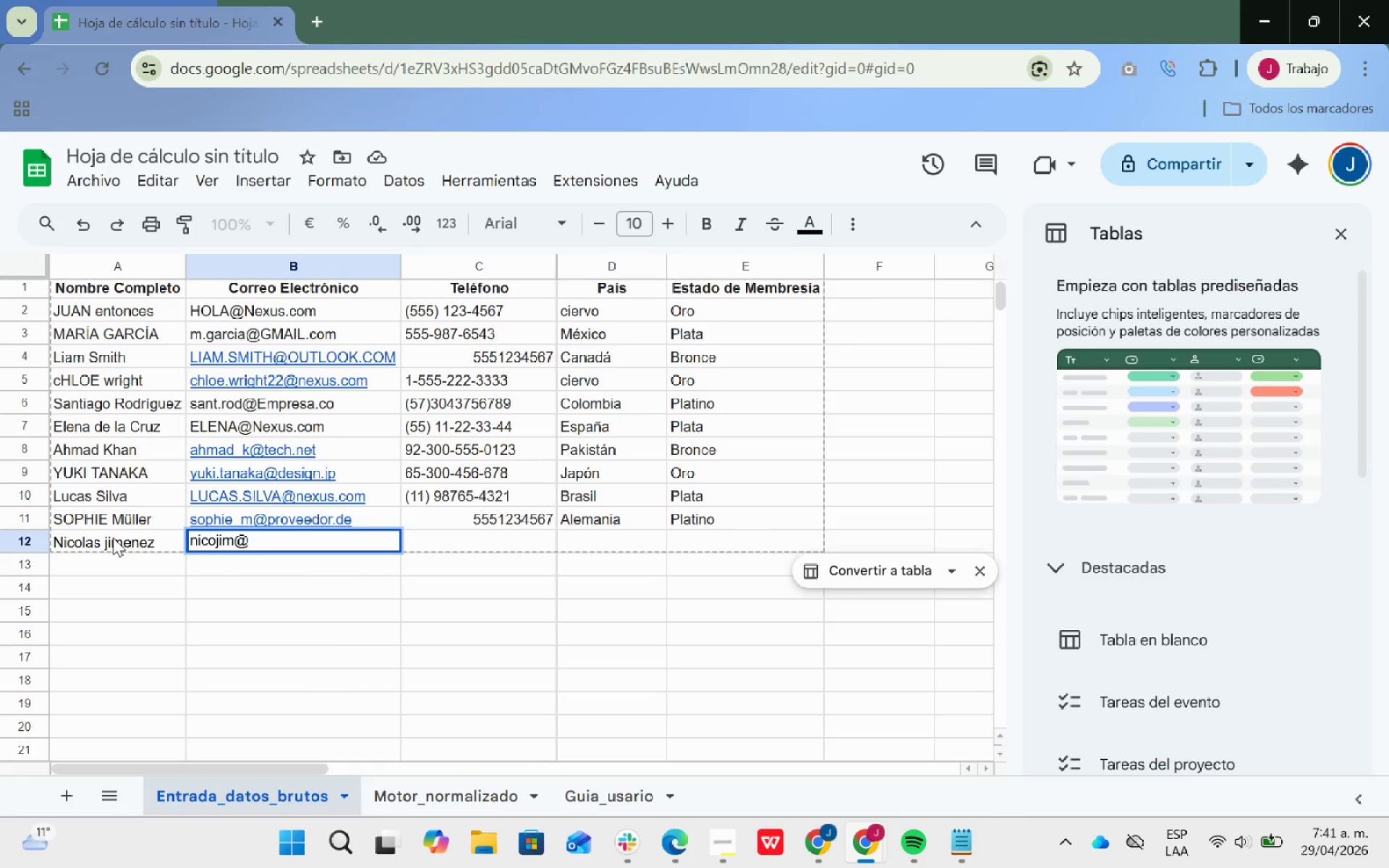 
type(gmail.com)
 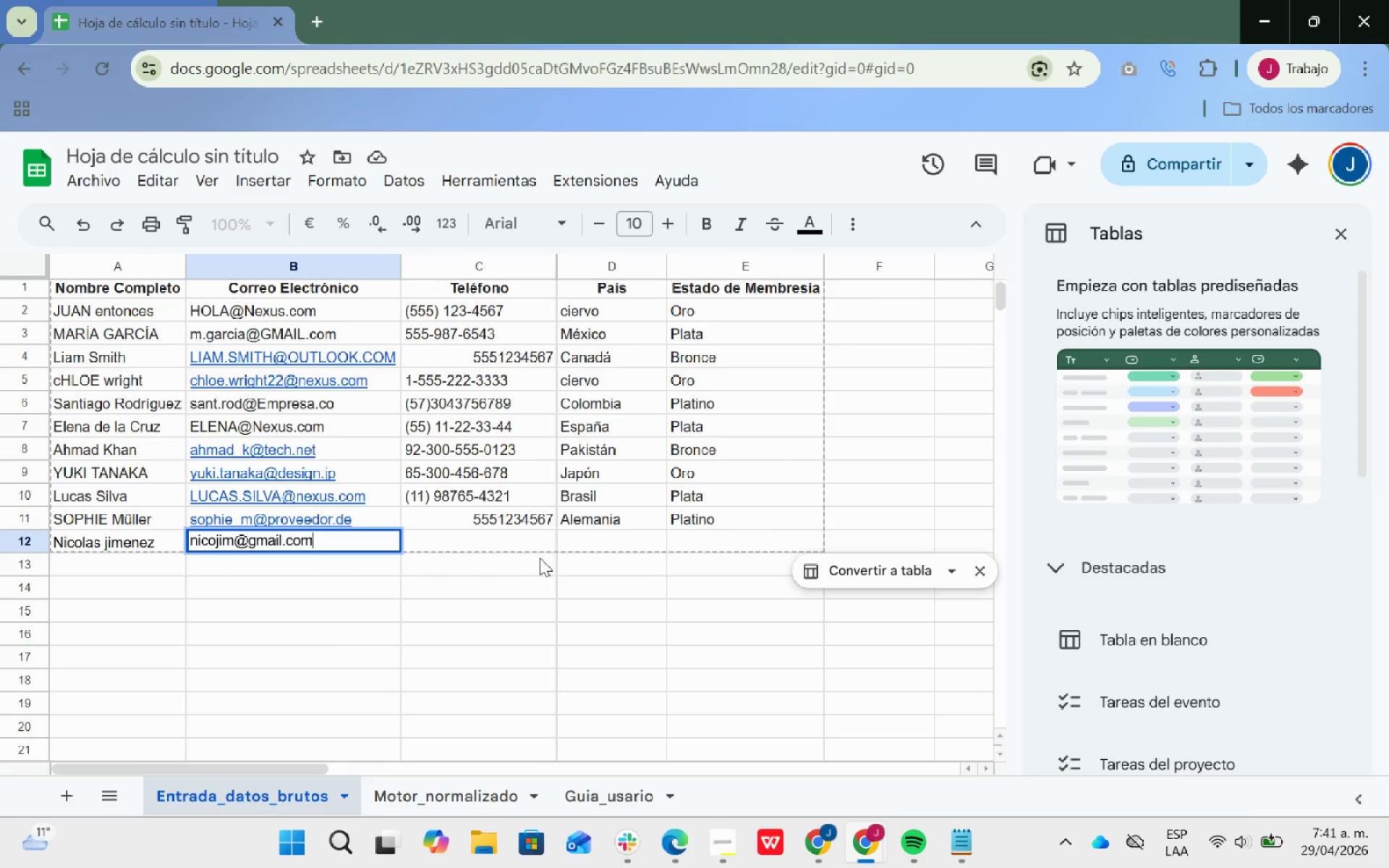 
left_click([514, 540])
 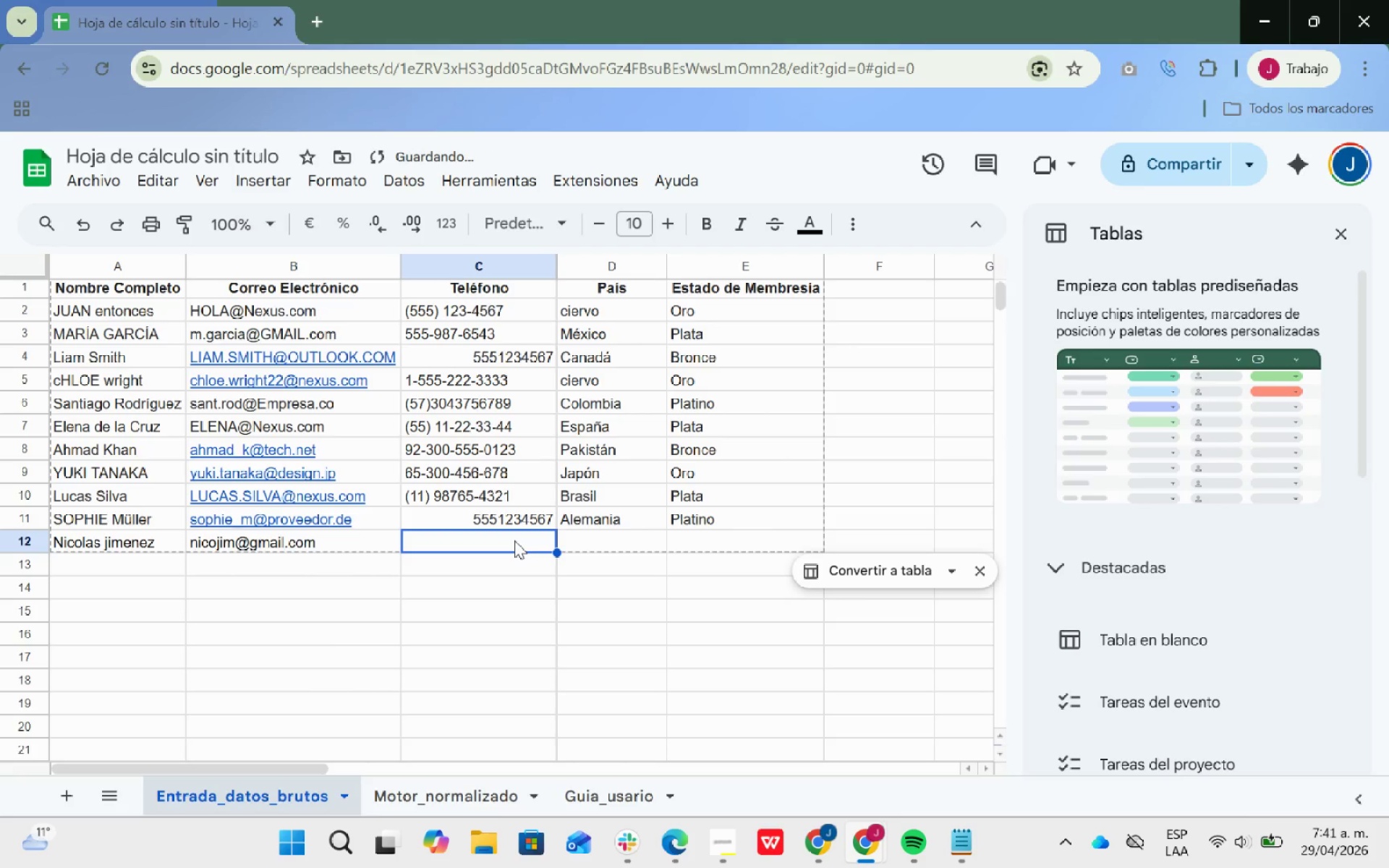 
key(Shift+ShiftRight)
 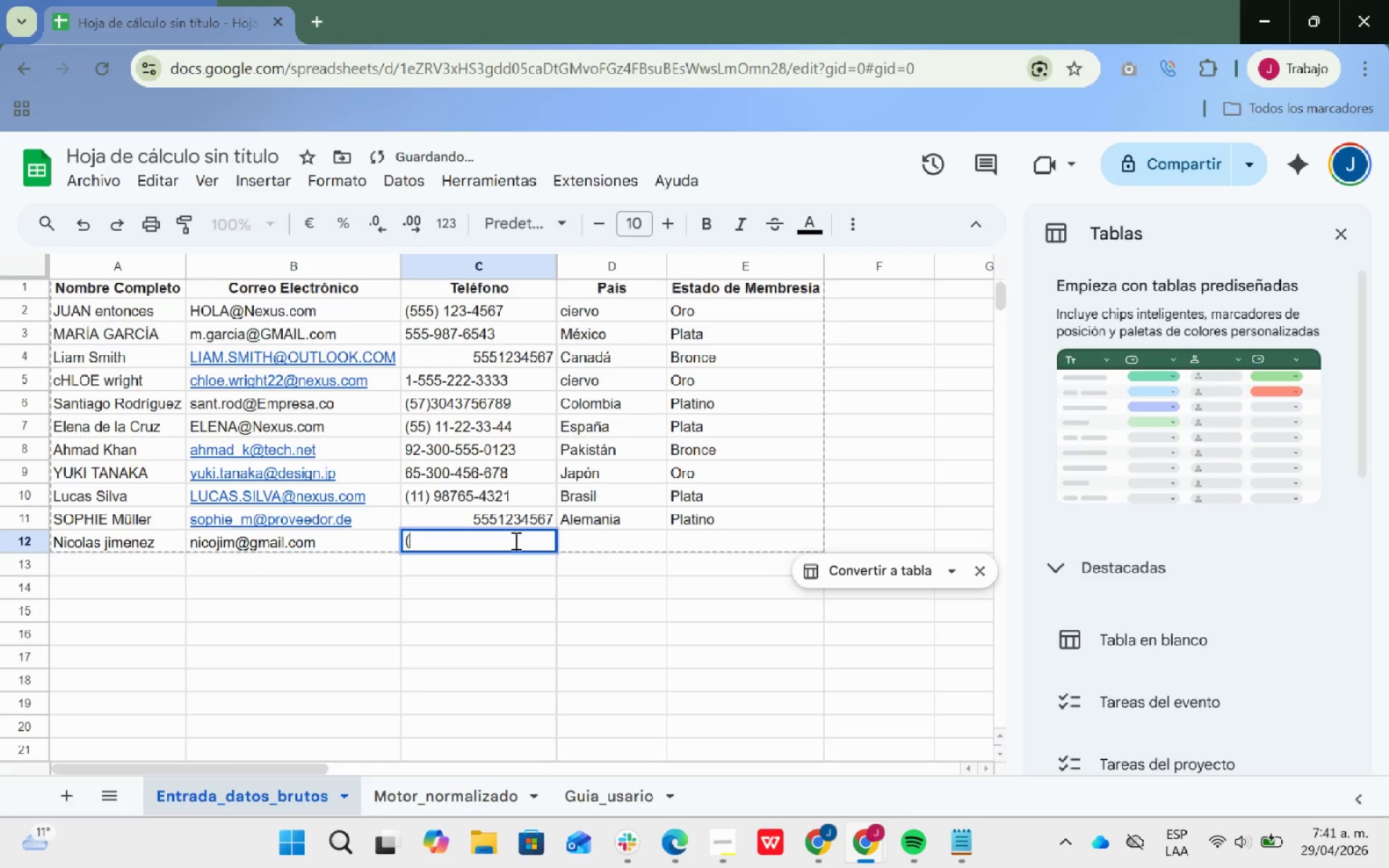 
key(Shift+8)
 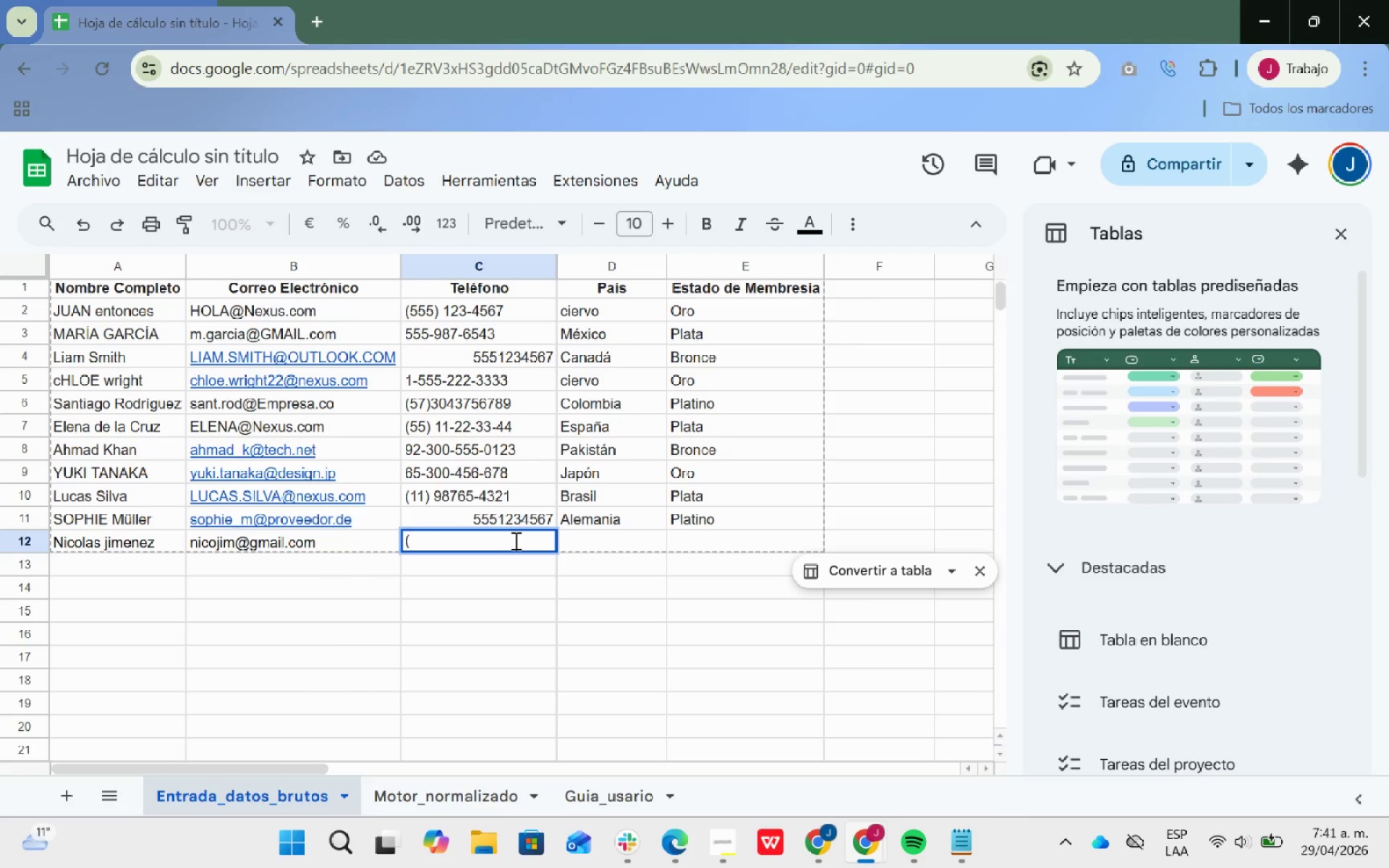 
type(57(3123456789)
 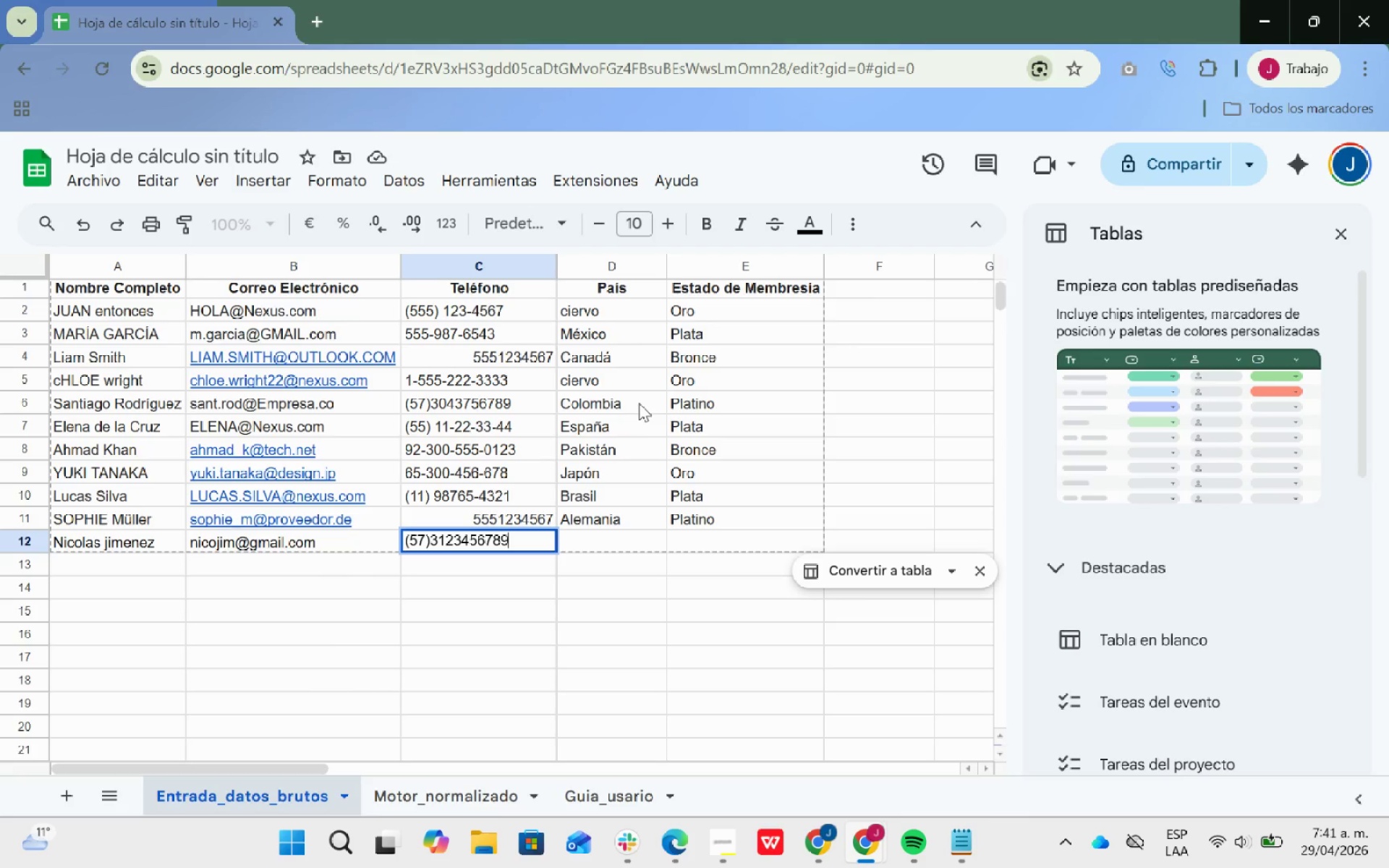 
key(Control+ControlLeft)
 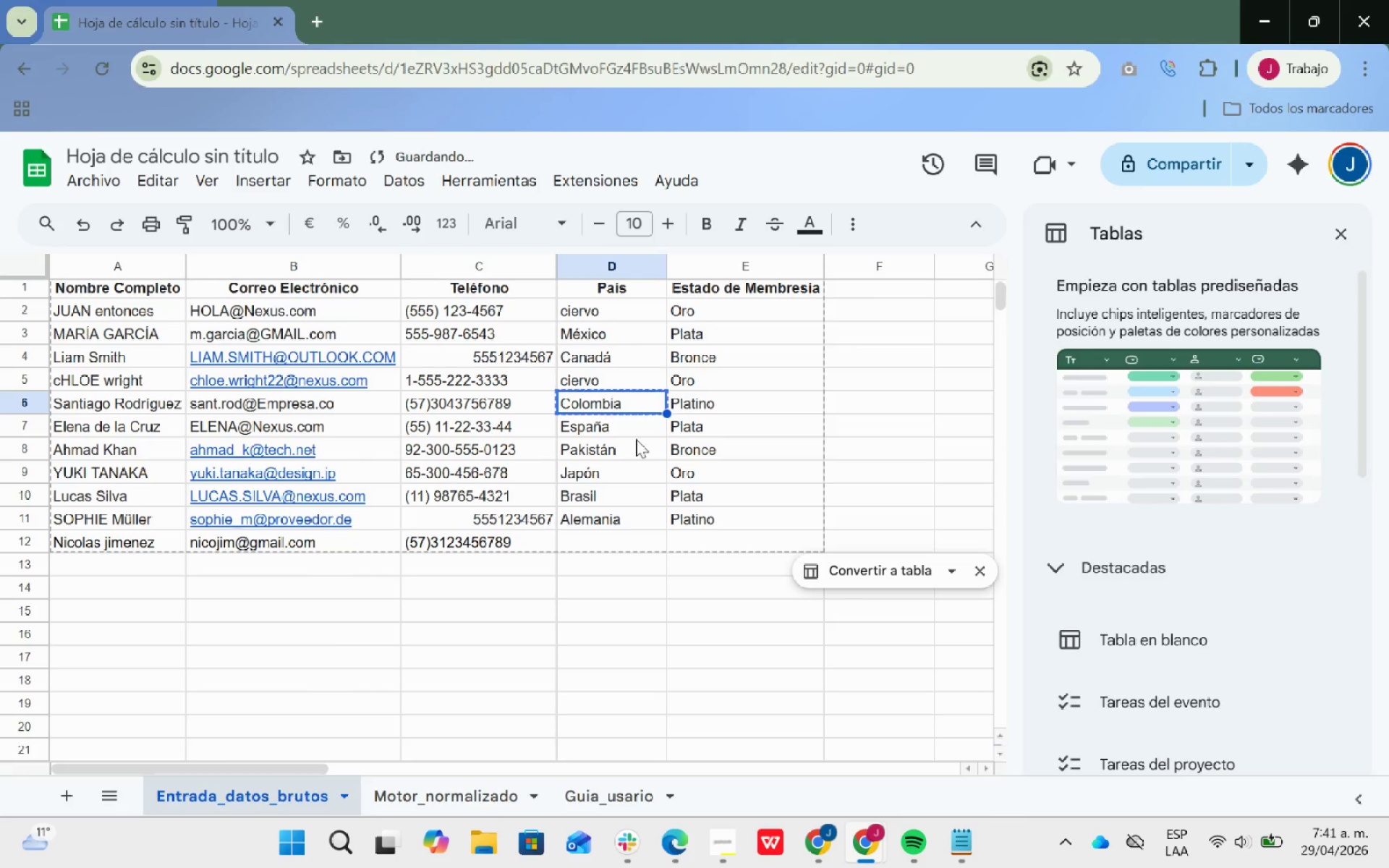 
key(Control+C)
 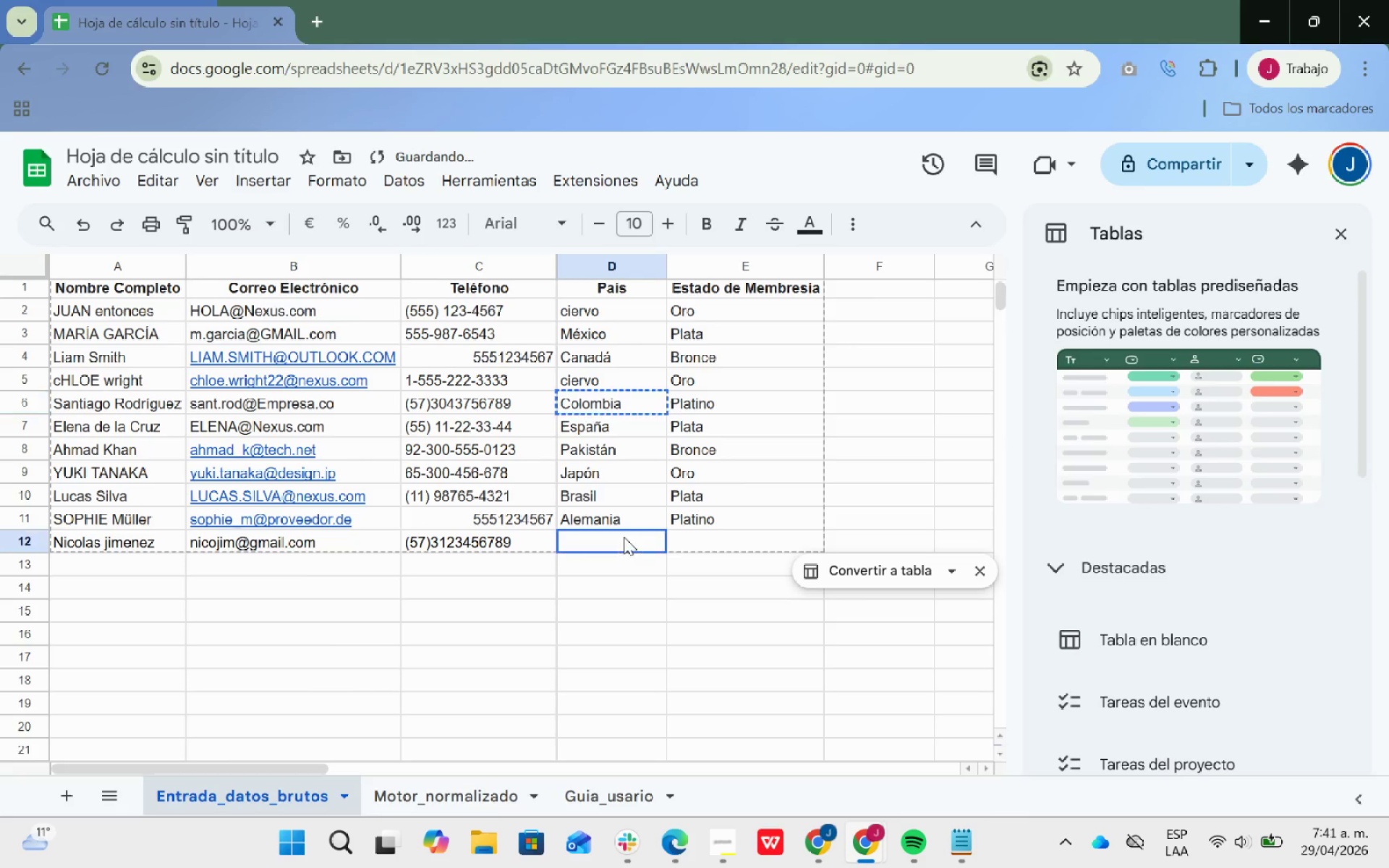 
key(Control+ControlLeft)
 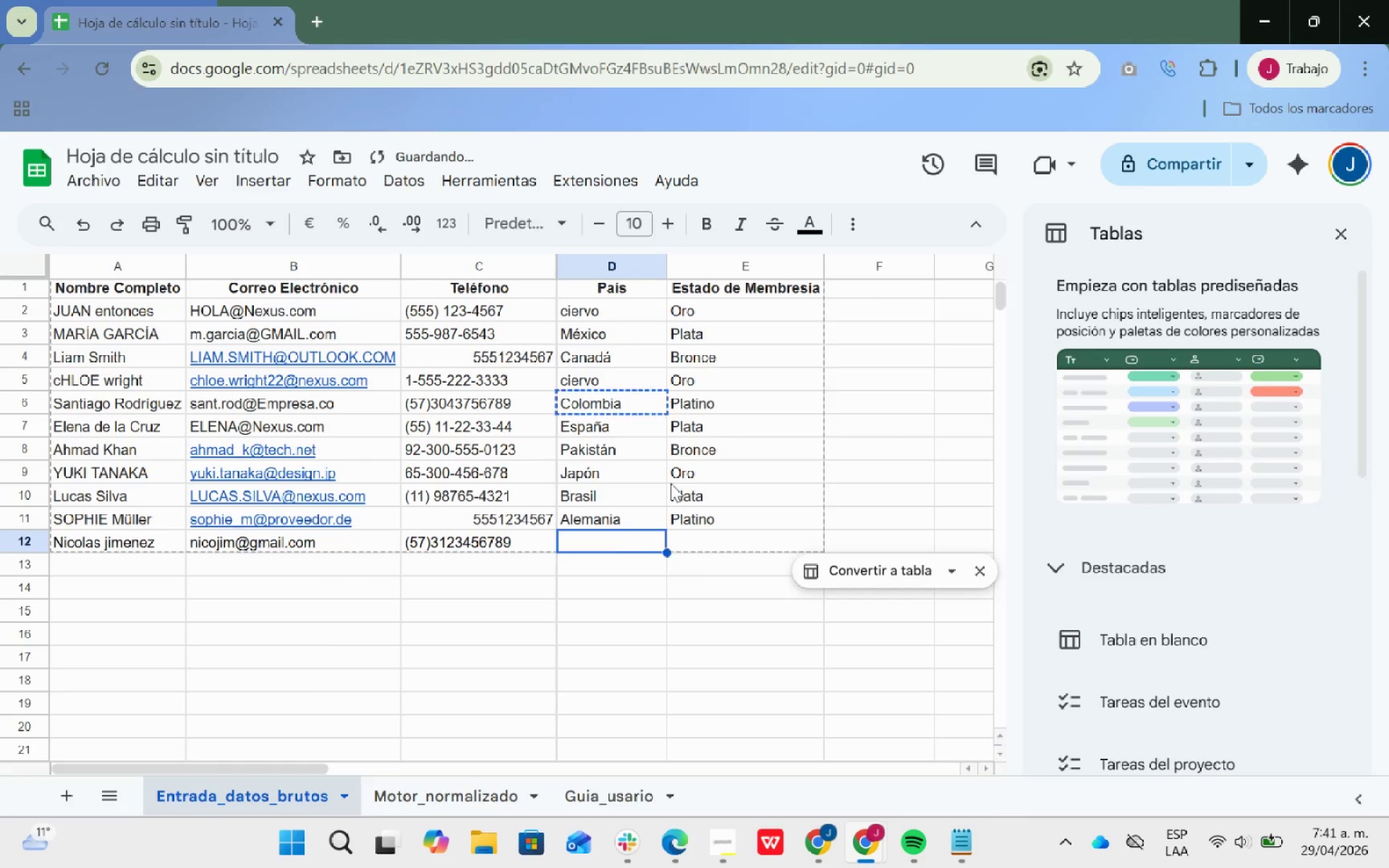 
key(Control+V)
 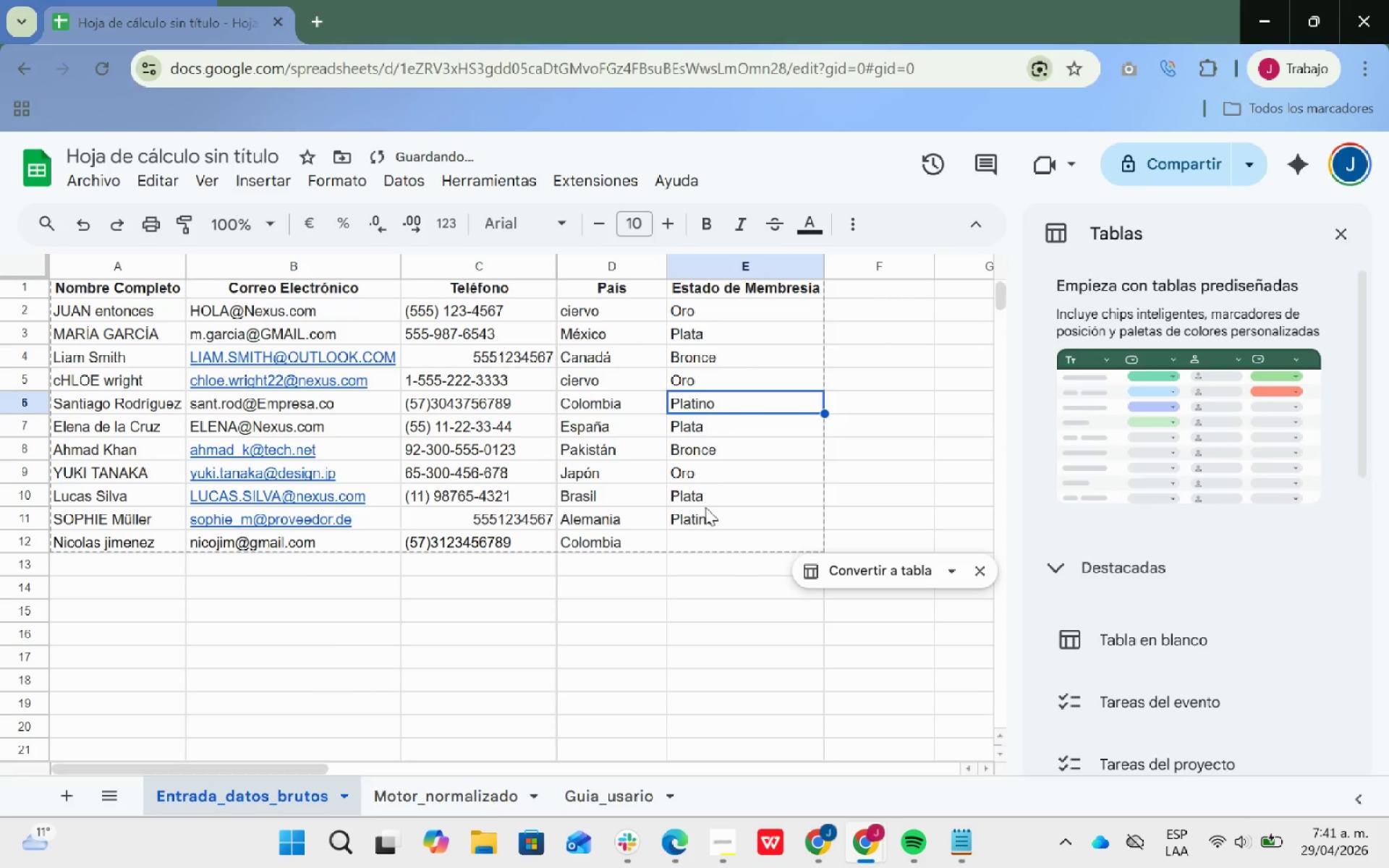 
key(Control+ControlLeft)
 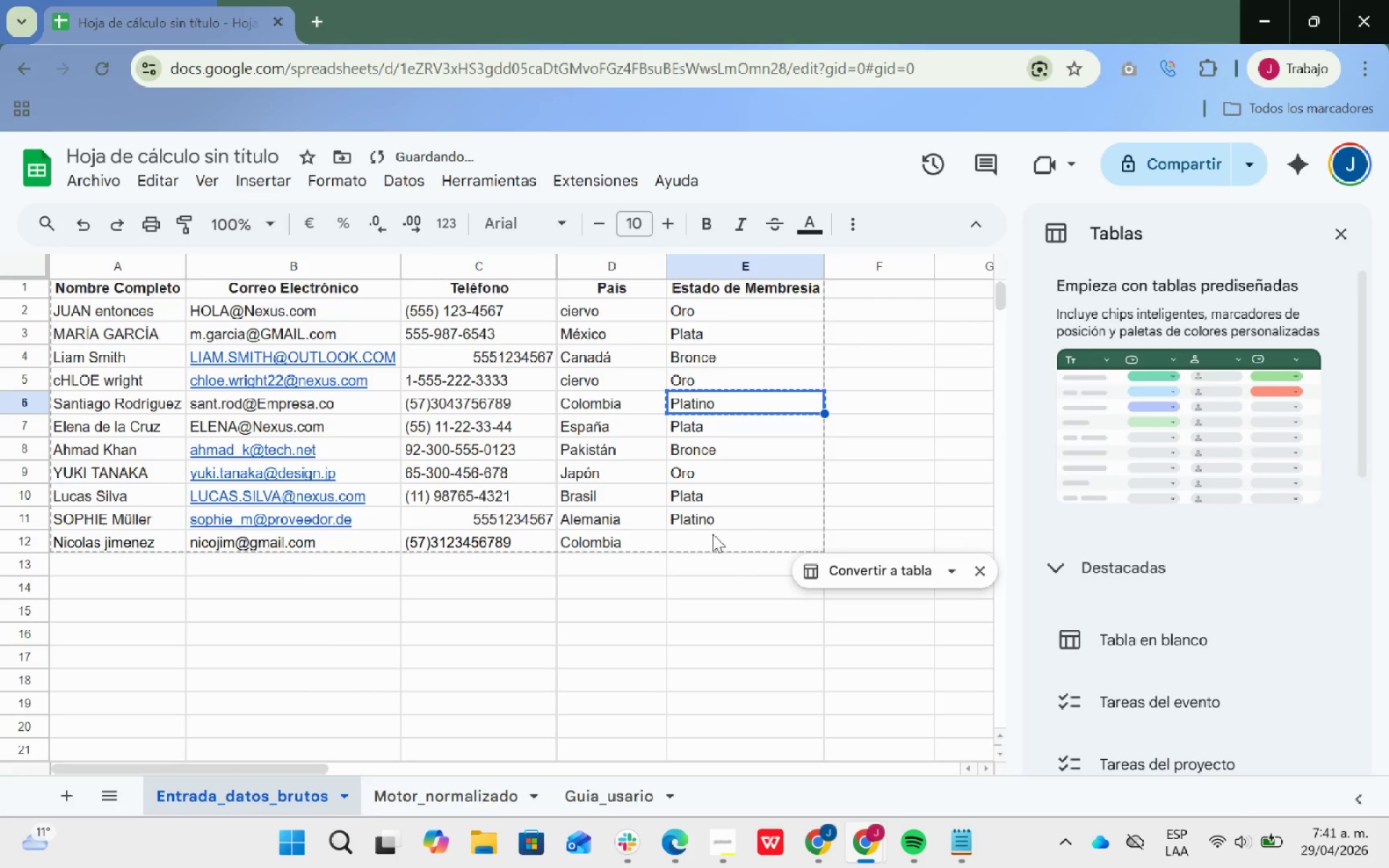 
key(Control+C)
 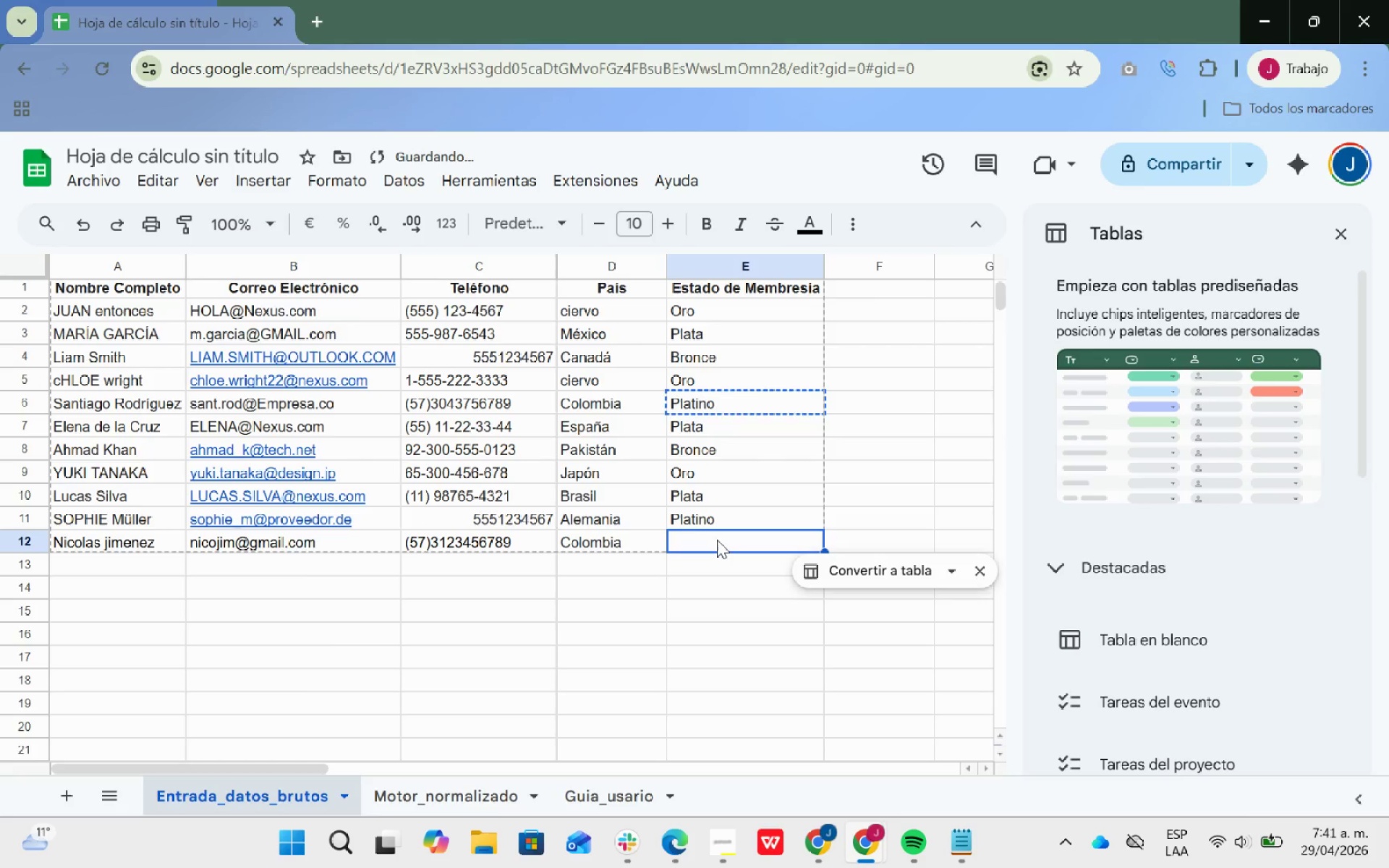 
key(Control+ControlLeft)
 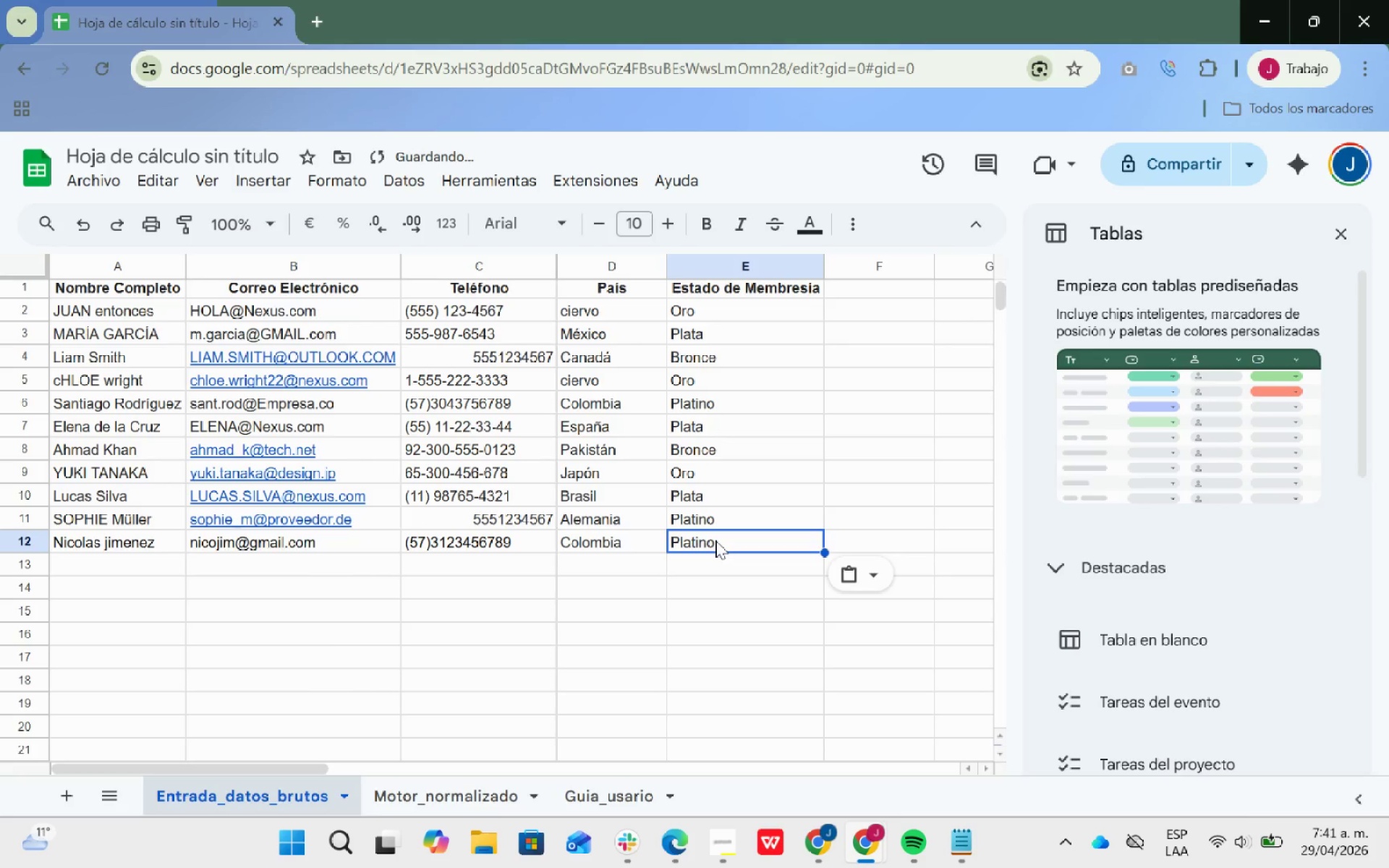 
key(Control+V)
 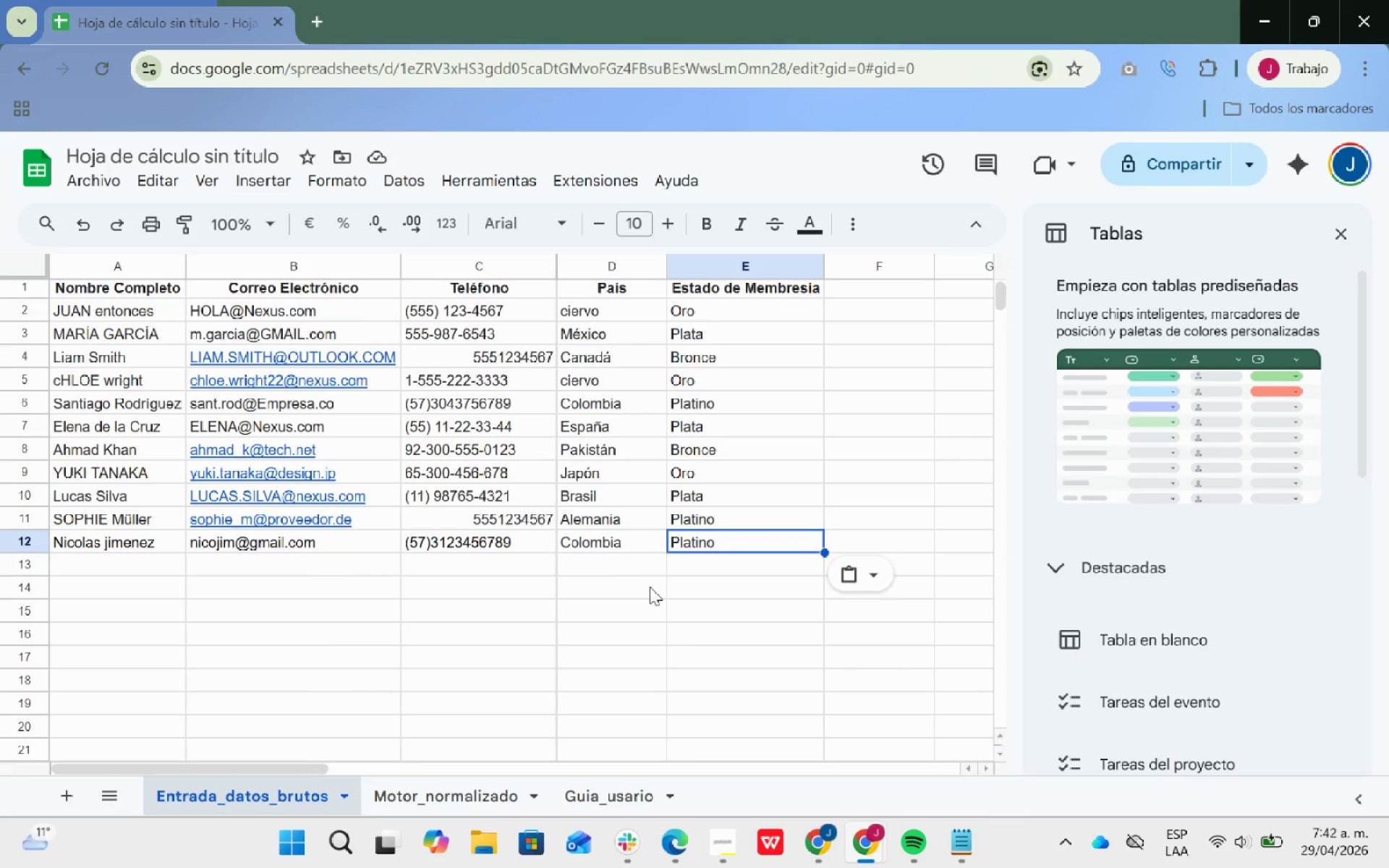 
wait(19.09)
 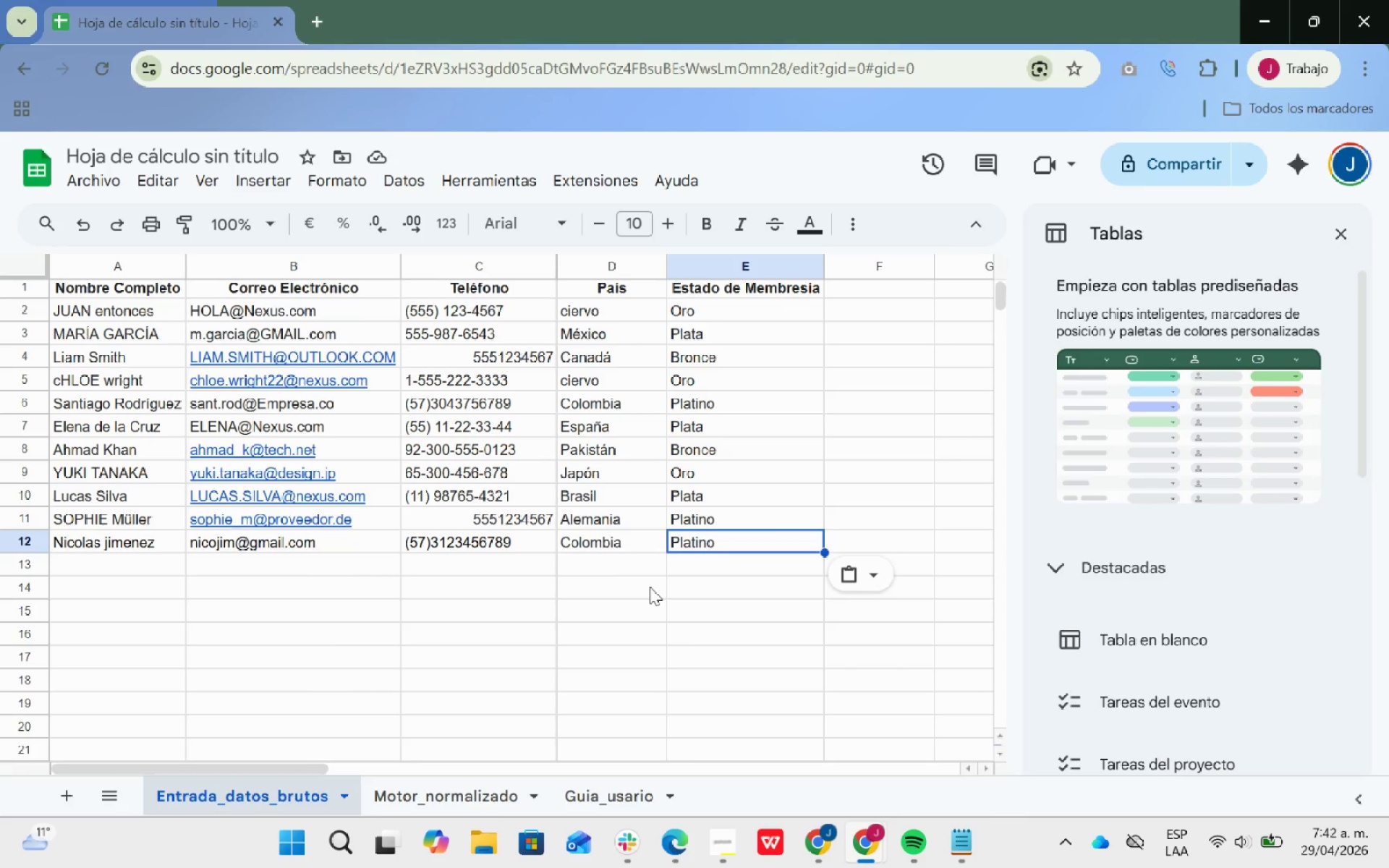 
key(ArrowDown)
 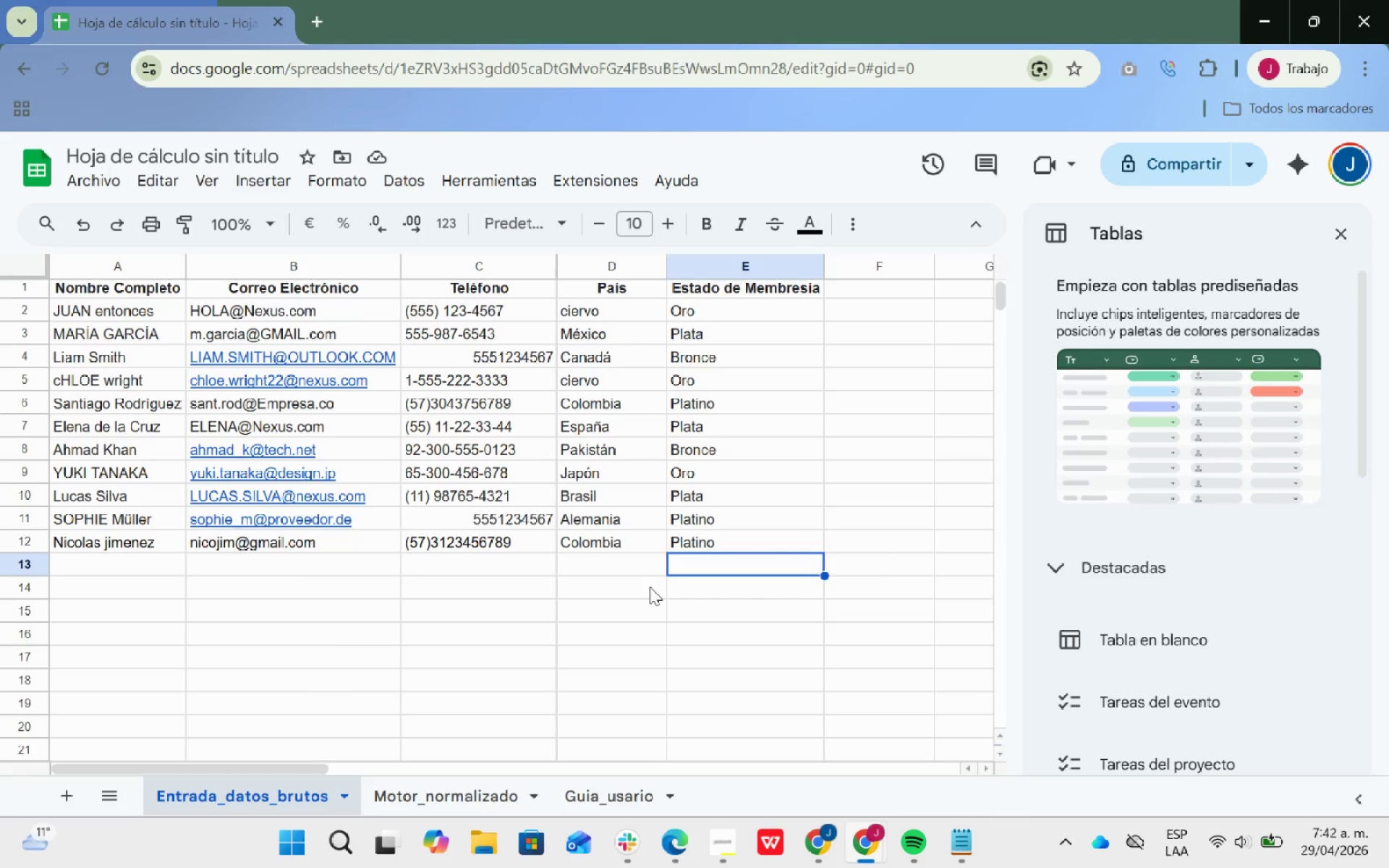 
key(ArrowLeft)
 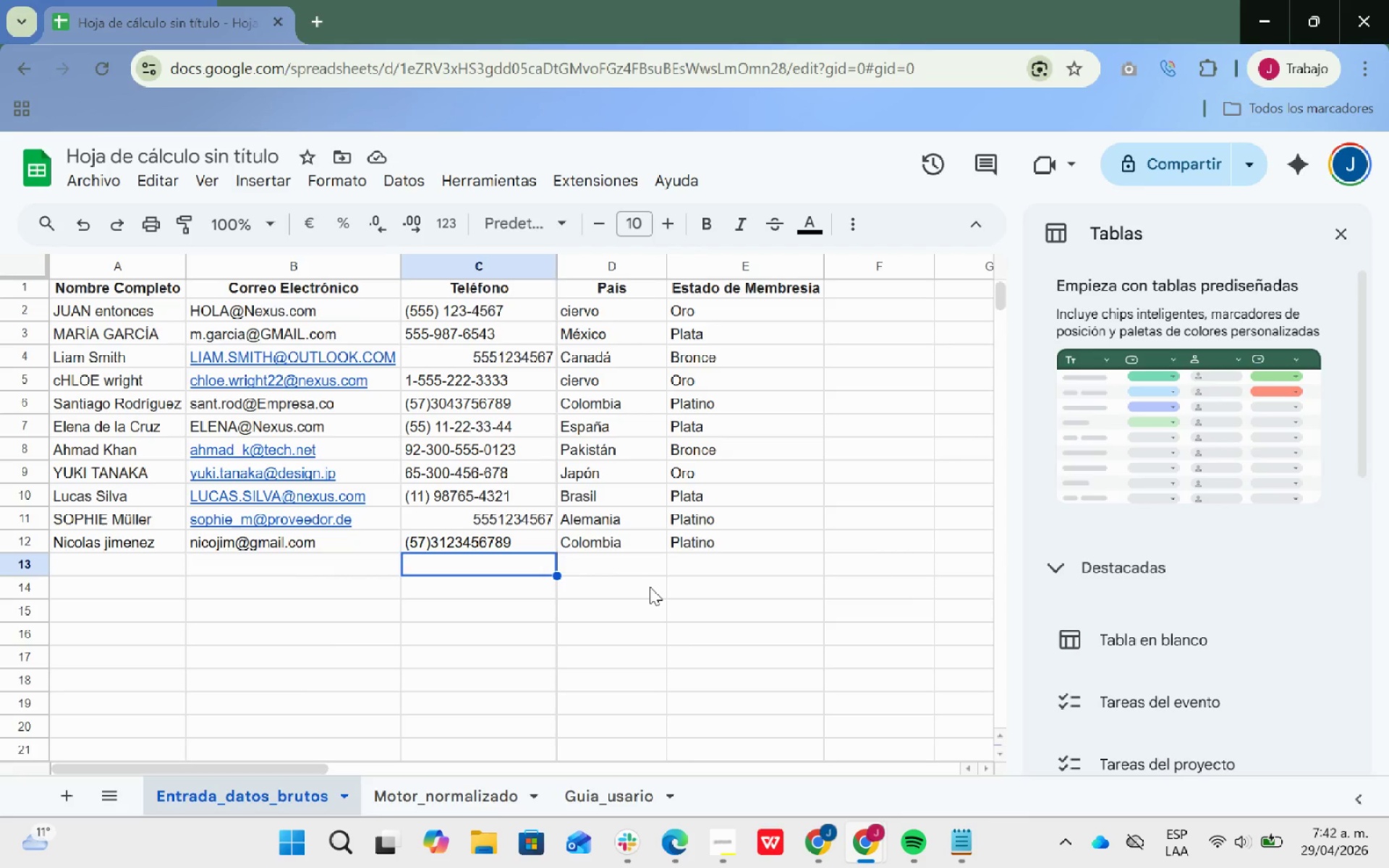 
key(ArrowLeft)
 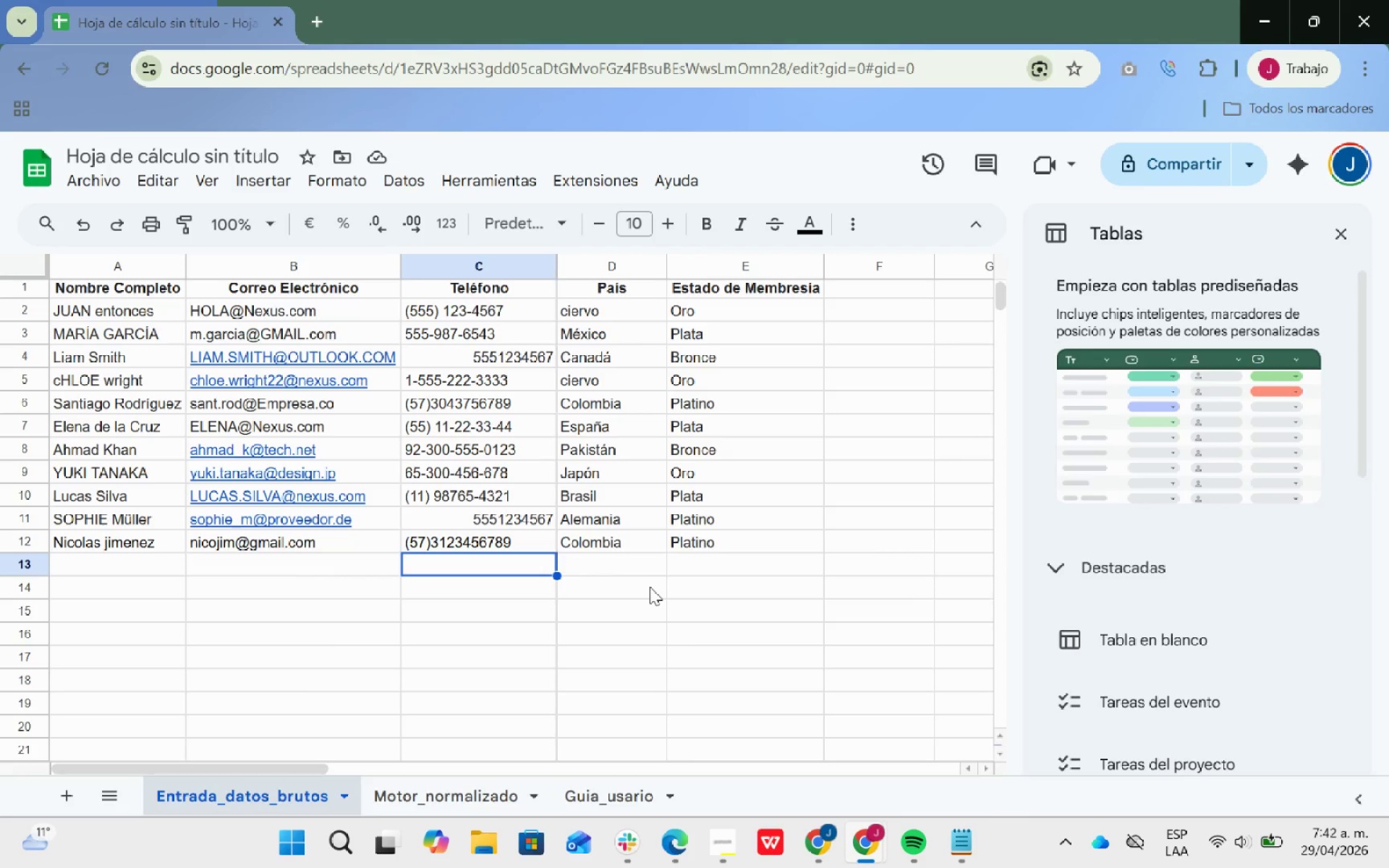 
key(ArrowLeft)
 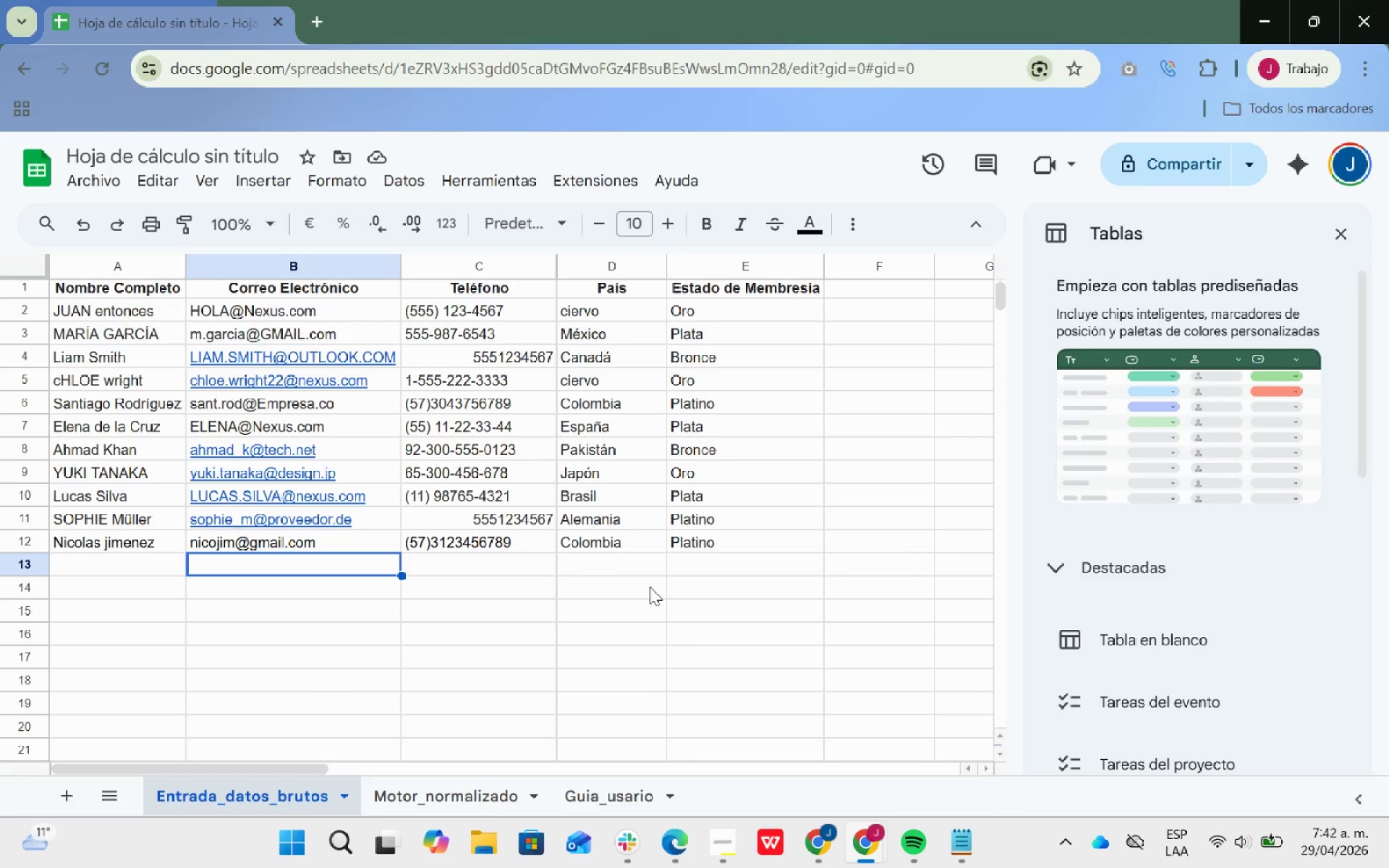 
key(ArrowLeft)
 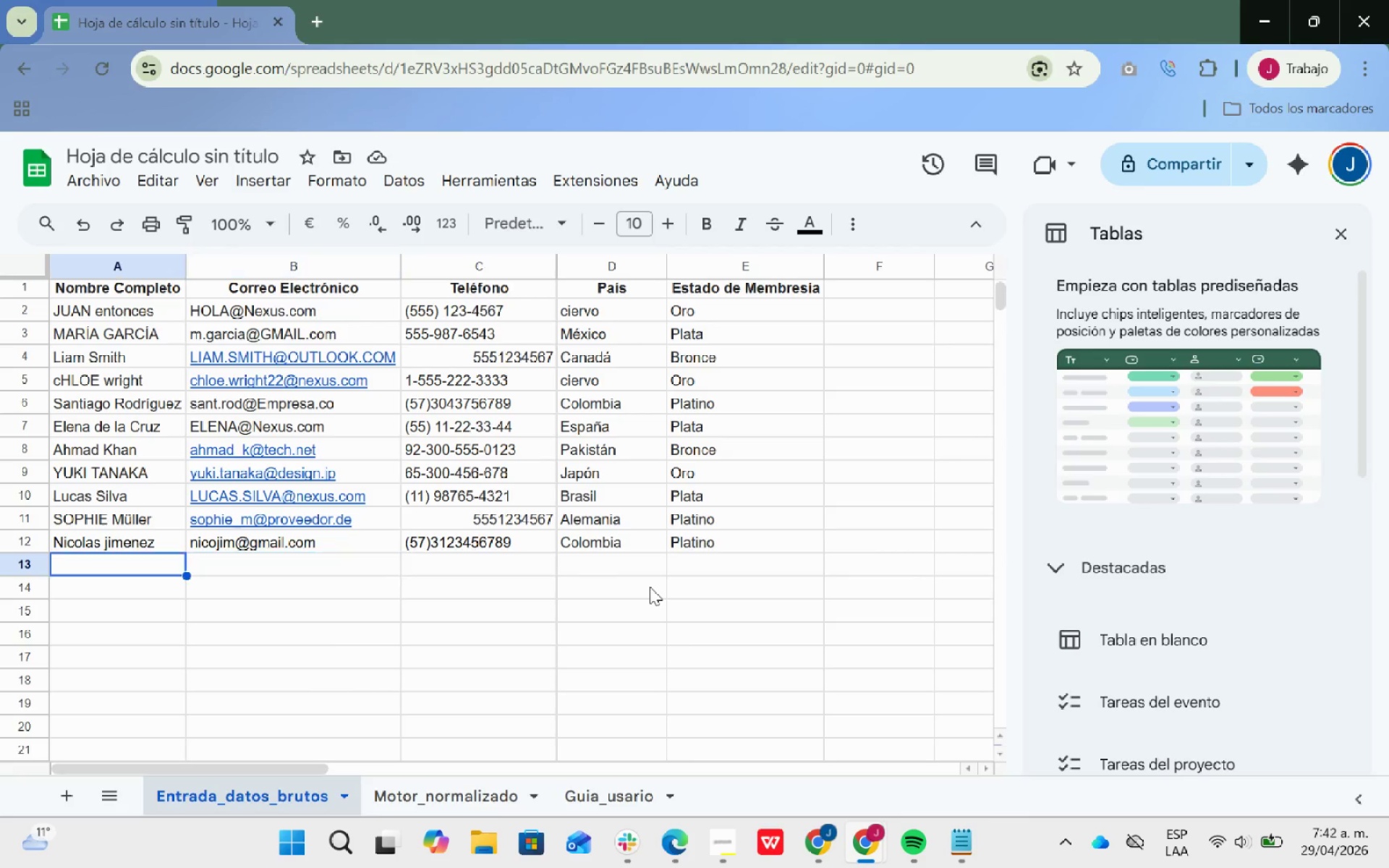 
key(ArrowLeft)
 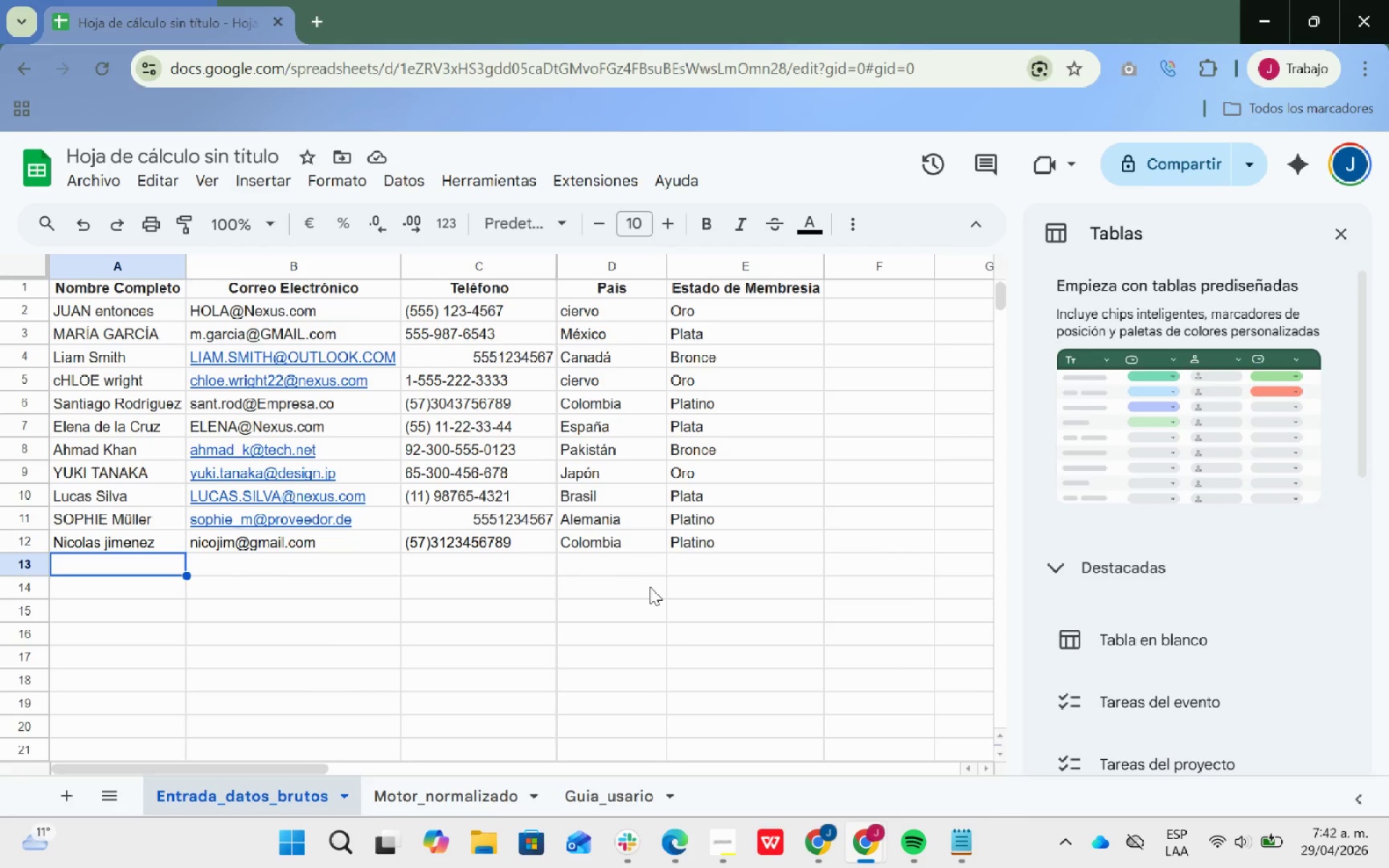 
wait(5.25)
 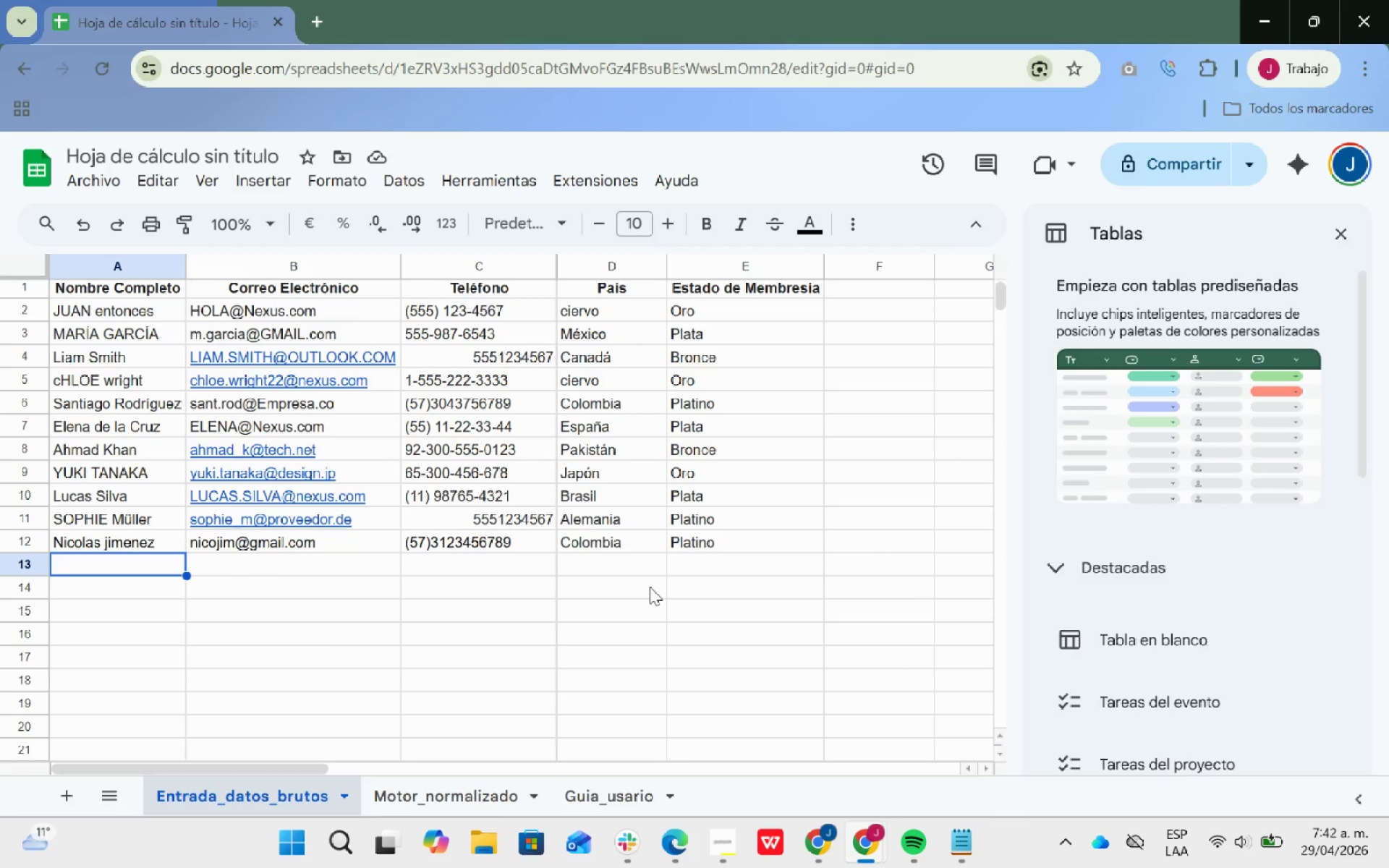 
type(Yohoka susiki)
 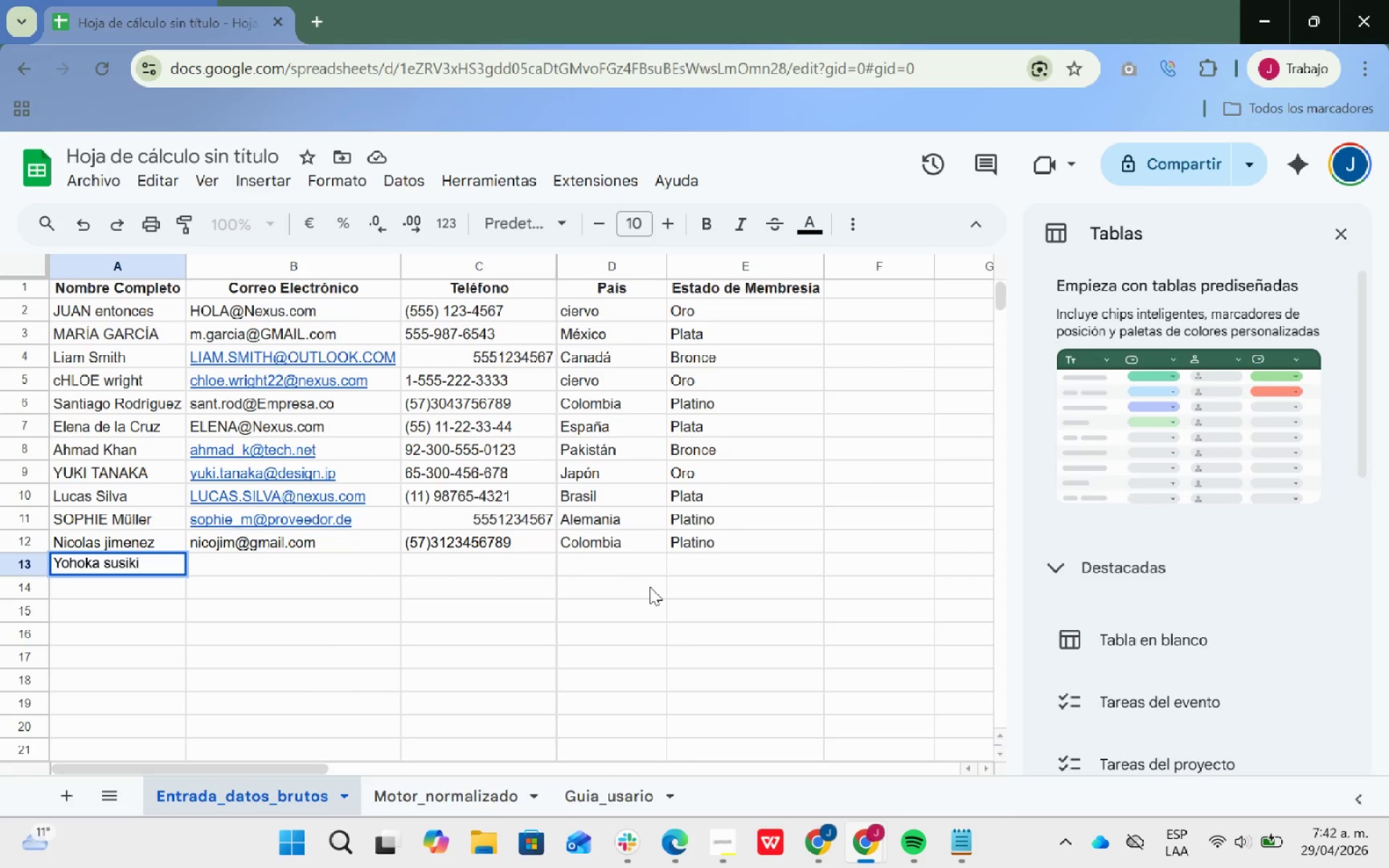 
key(ArrowRight)
 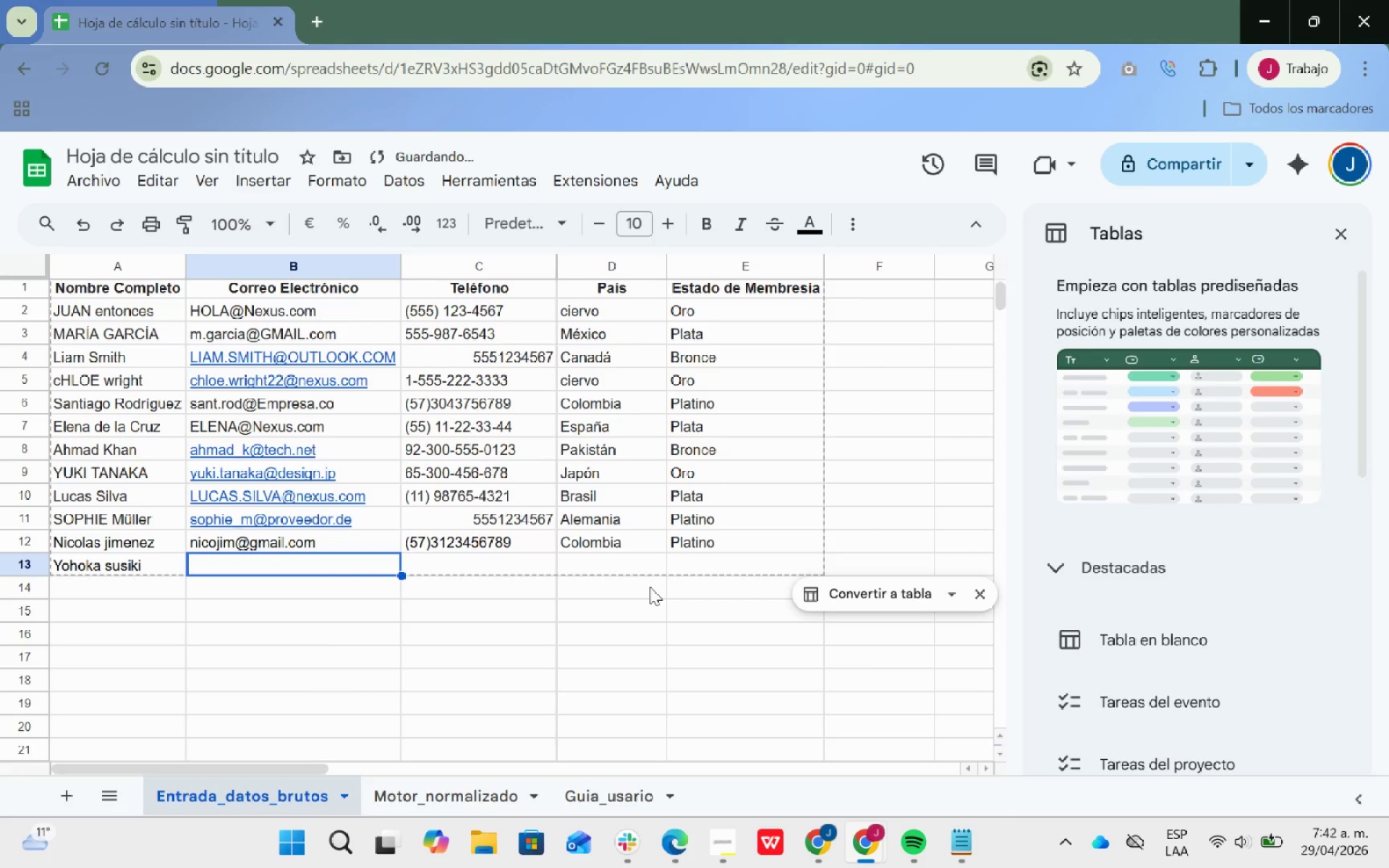 
type(si)
key(Backspace)
type(usuki345Q)
key(Backspace)
 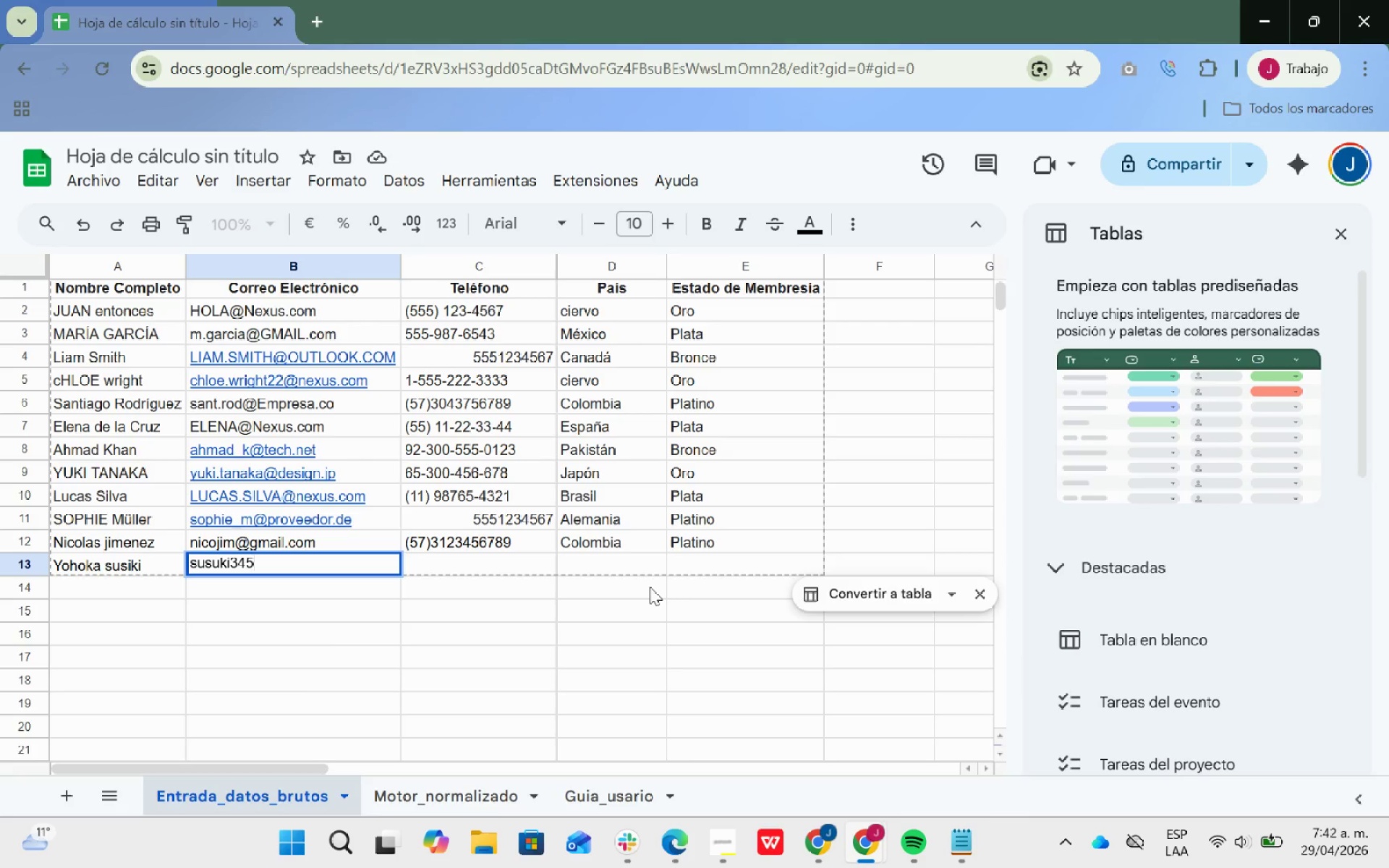 
key(Alt+Control+AltRight)
 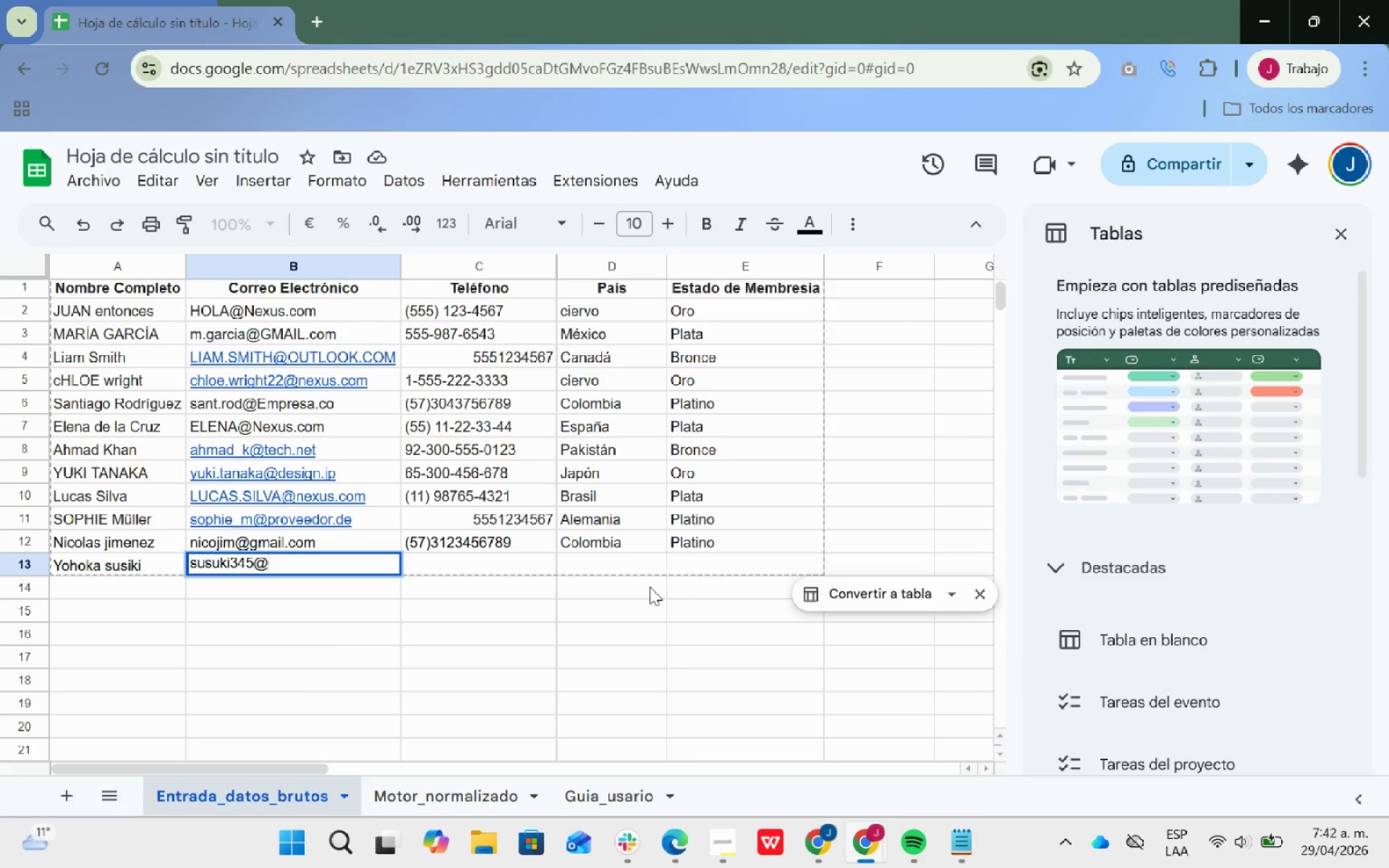 
key(Control+ControlLeft)
 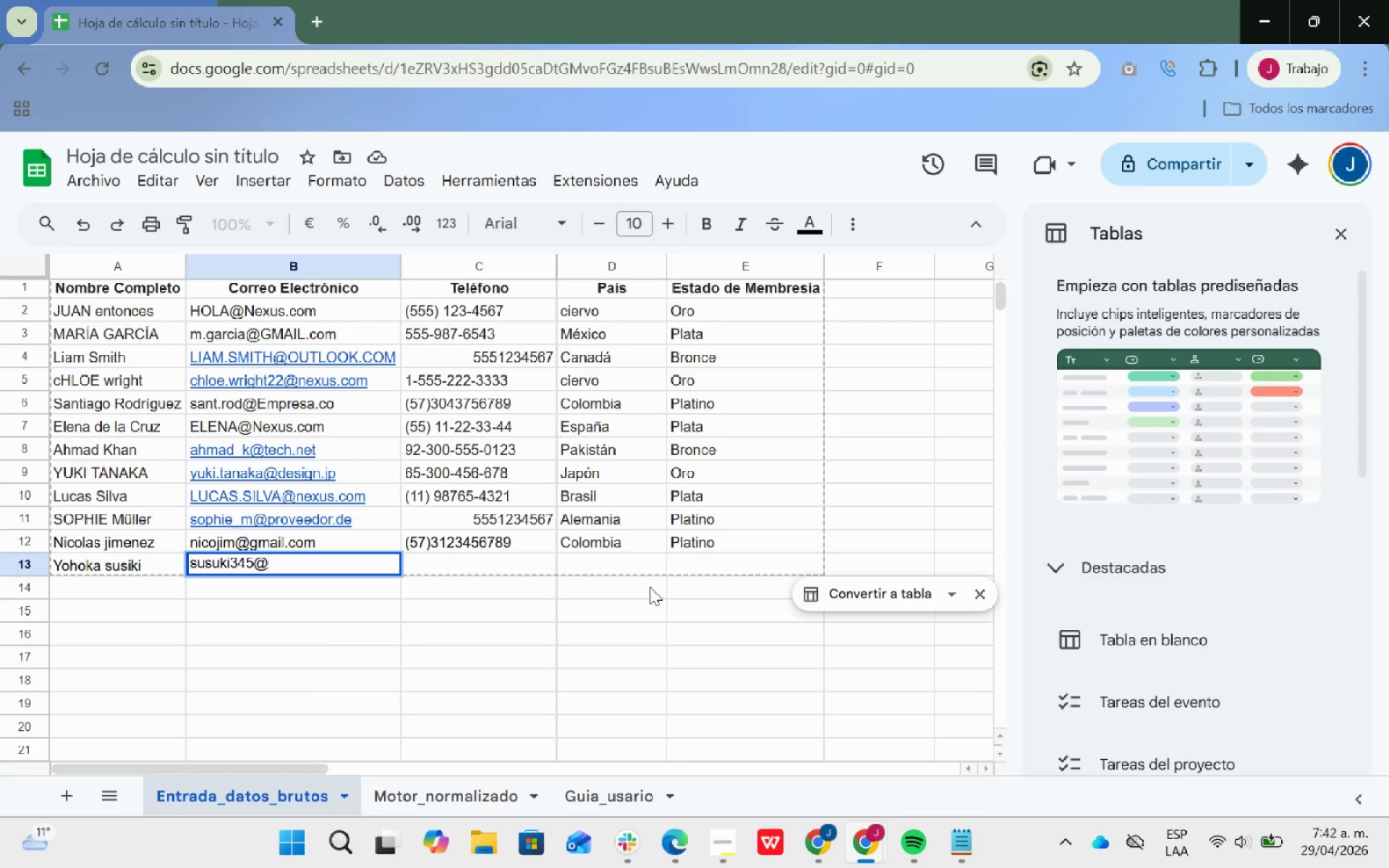 
key(Alt+Control+Q)
 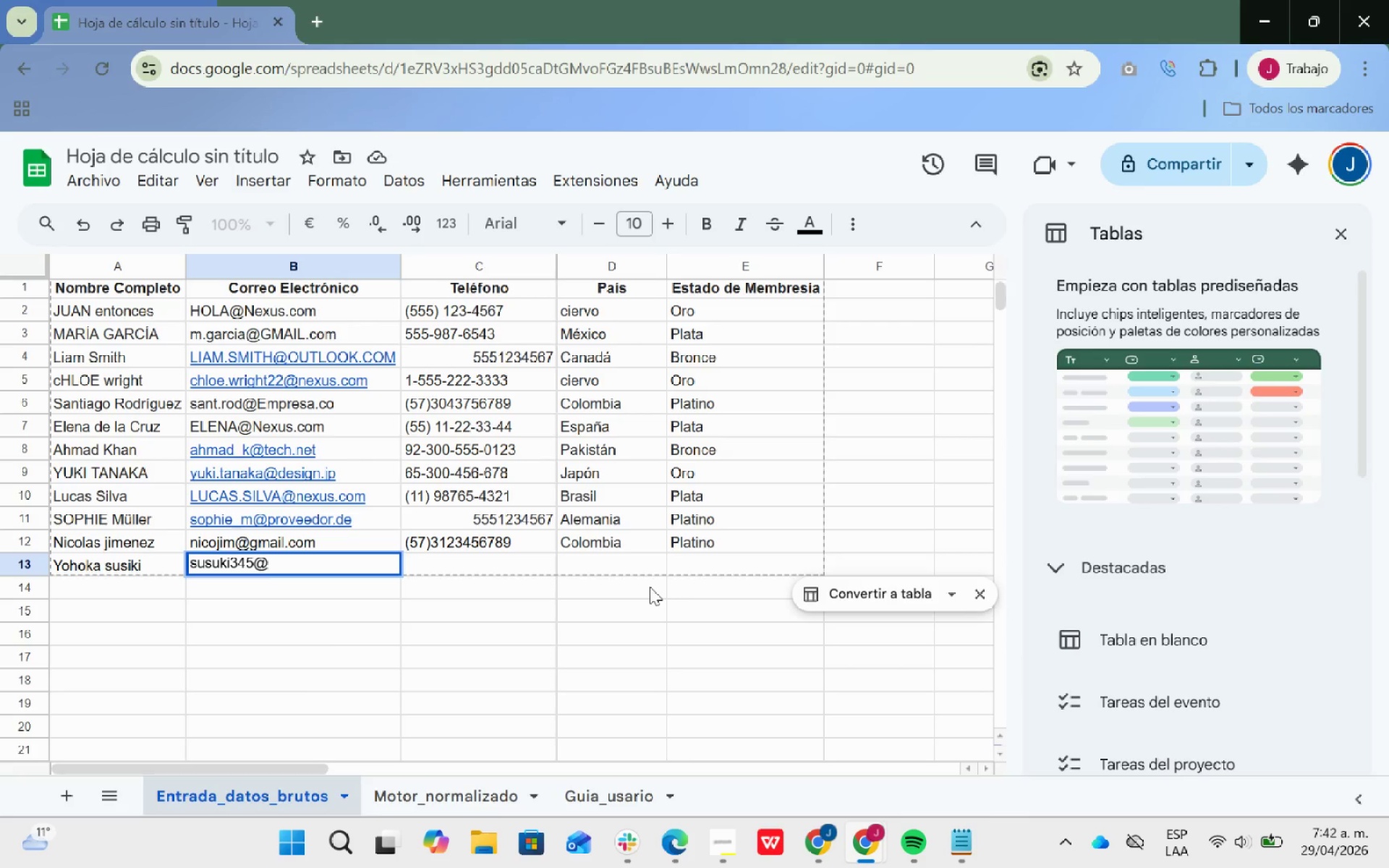 
type(hotmail.com)
 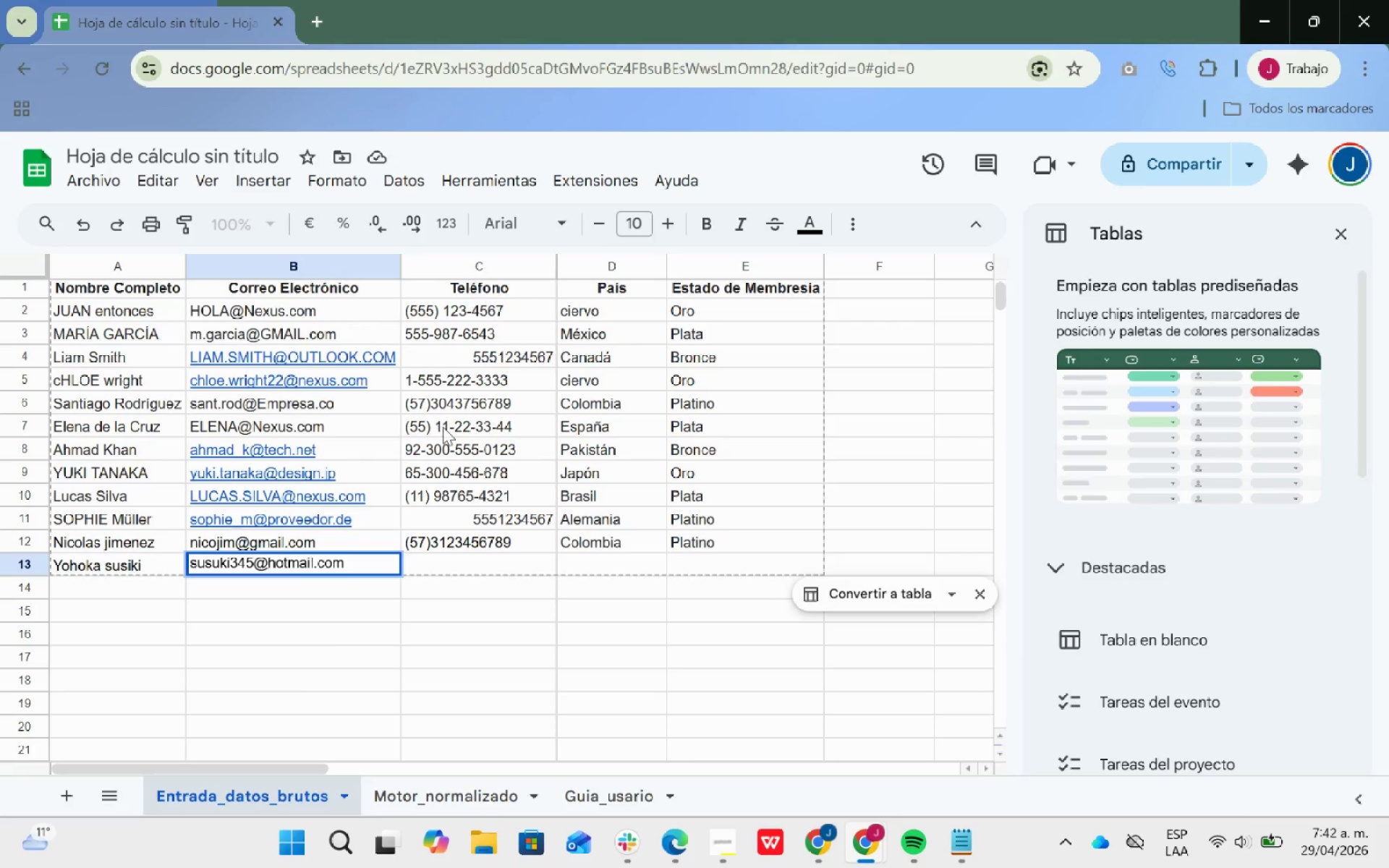 
left_click_drag(start_coordinate=[488, 480], to_coordinate=[506, 558])
 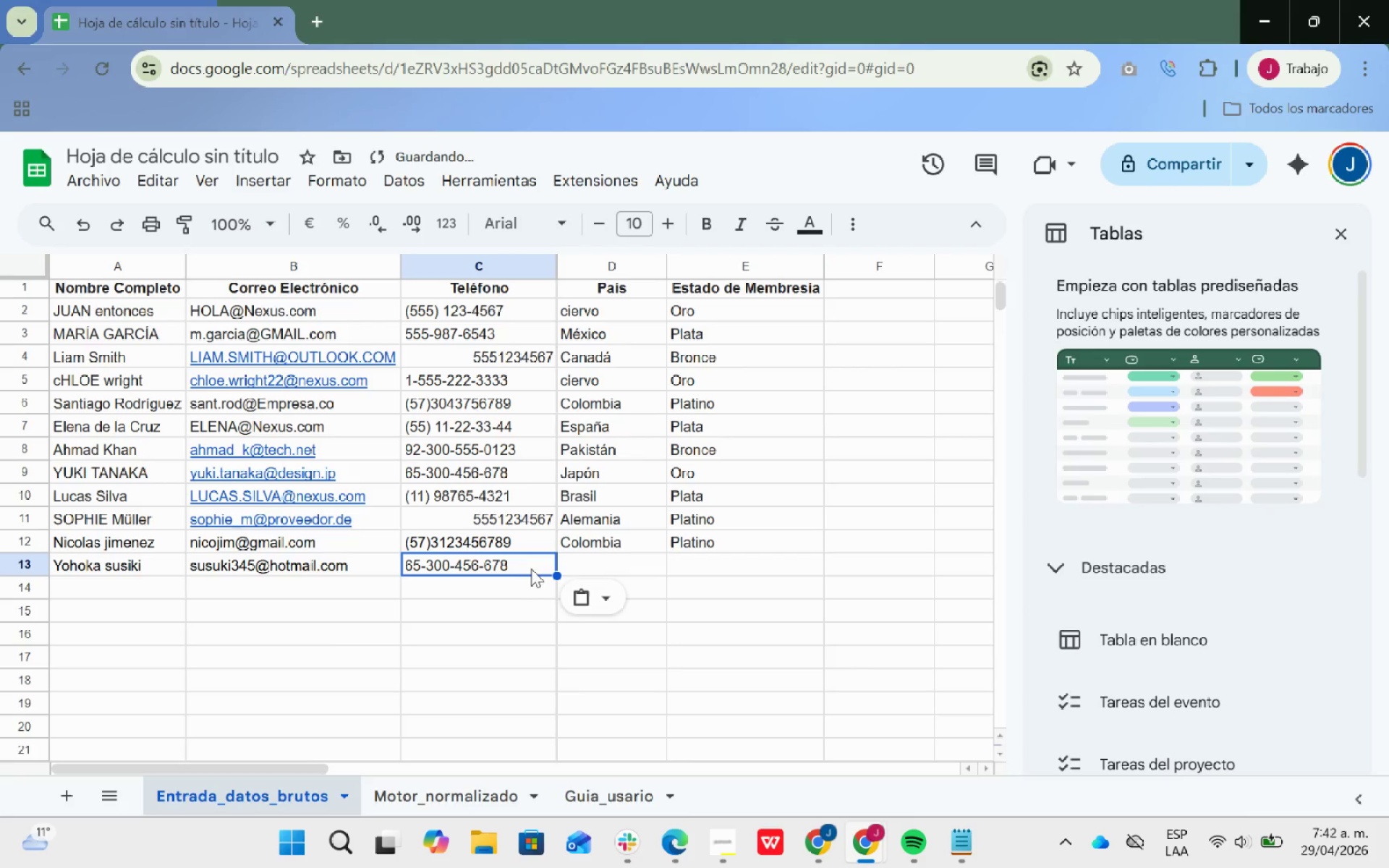 
key(Control+ControlLeft)
 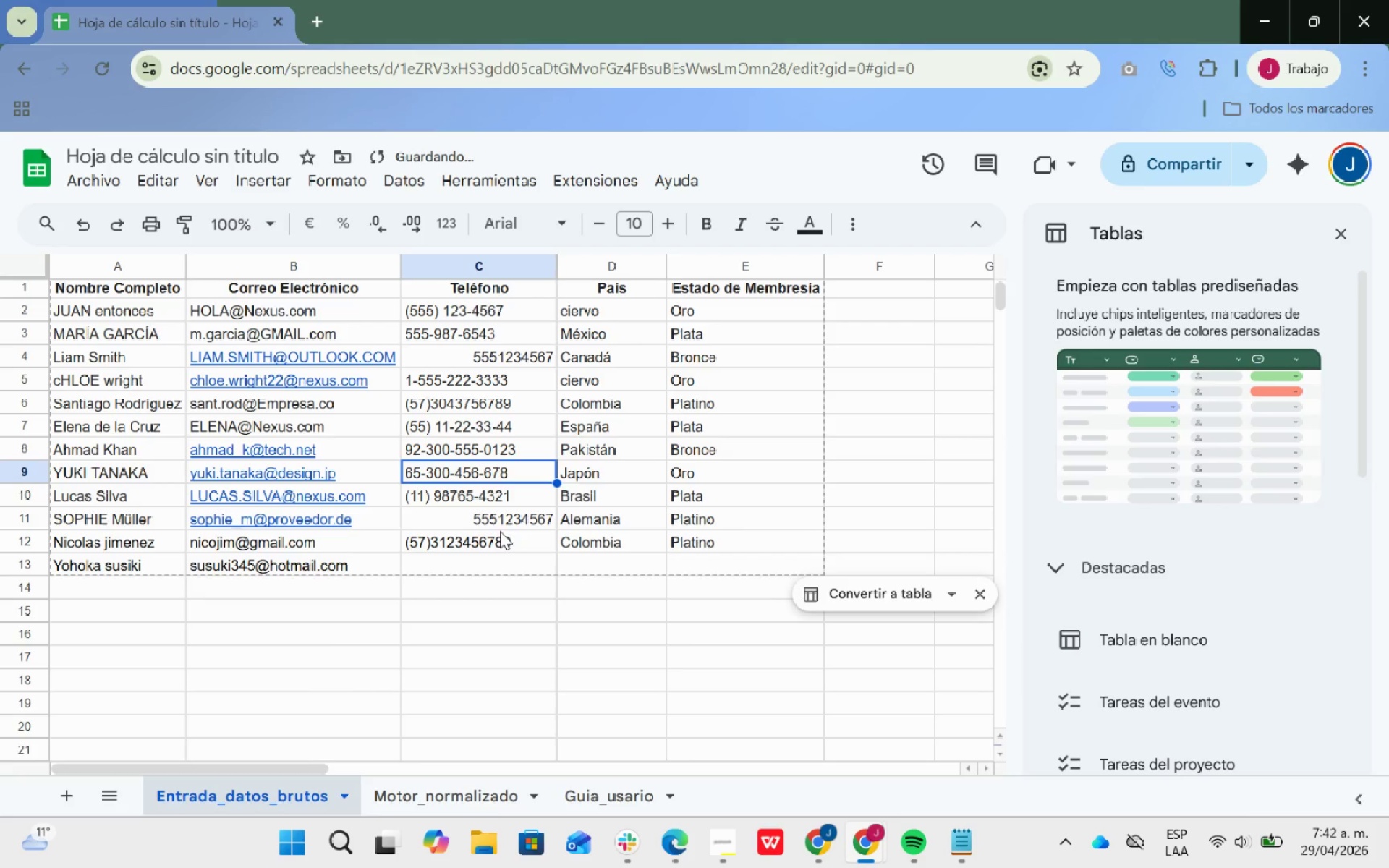 
key(Control+C)
 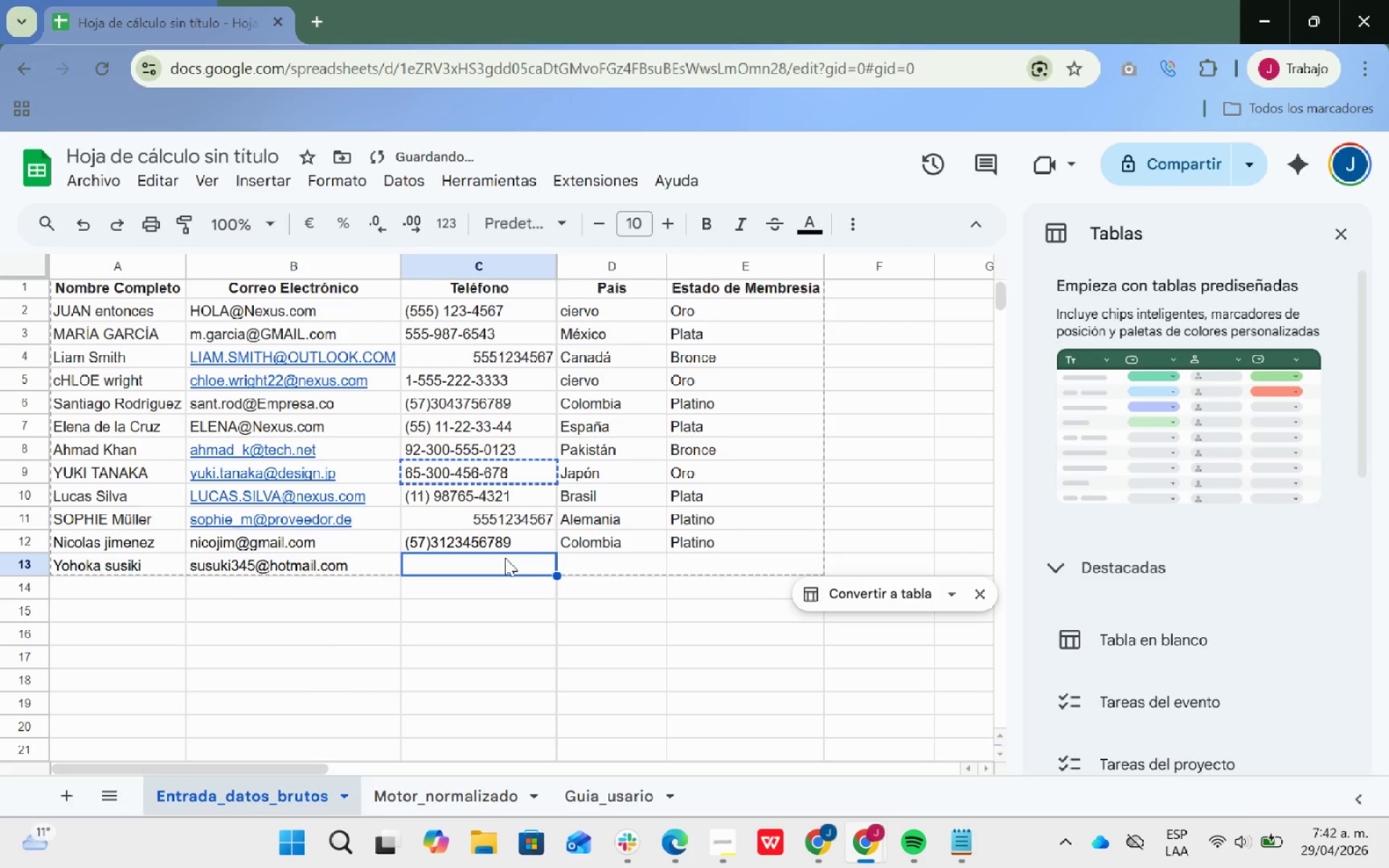 
key(Control+V)
 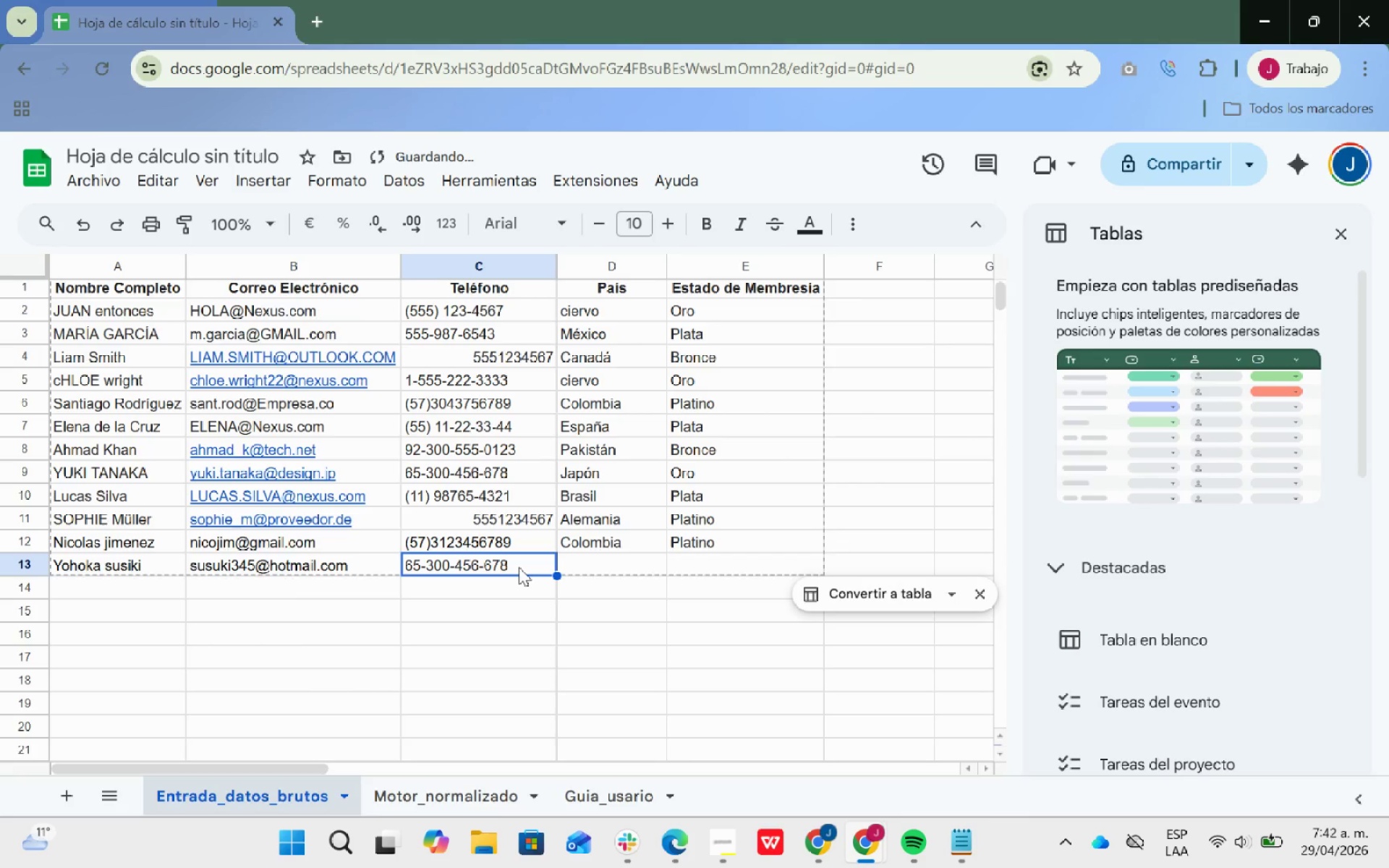 
double_click([519, 567])
 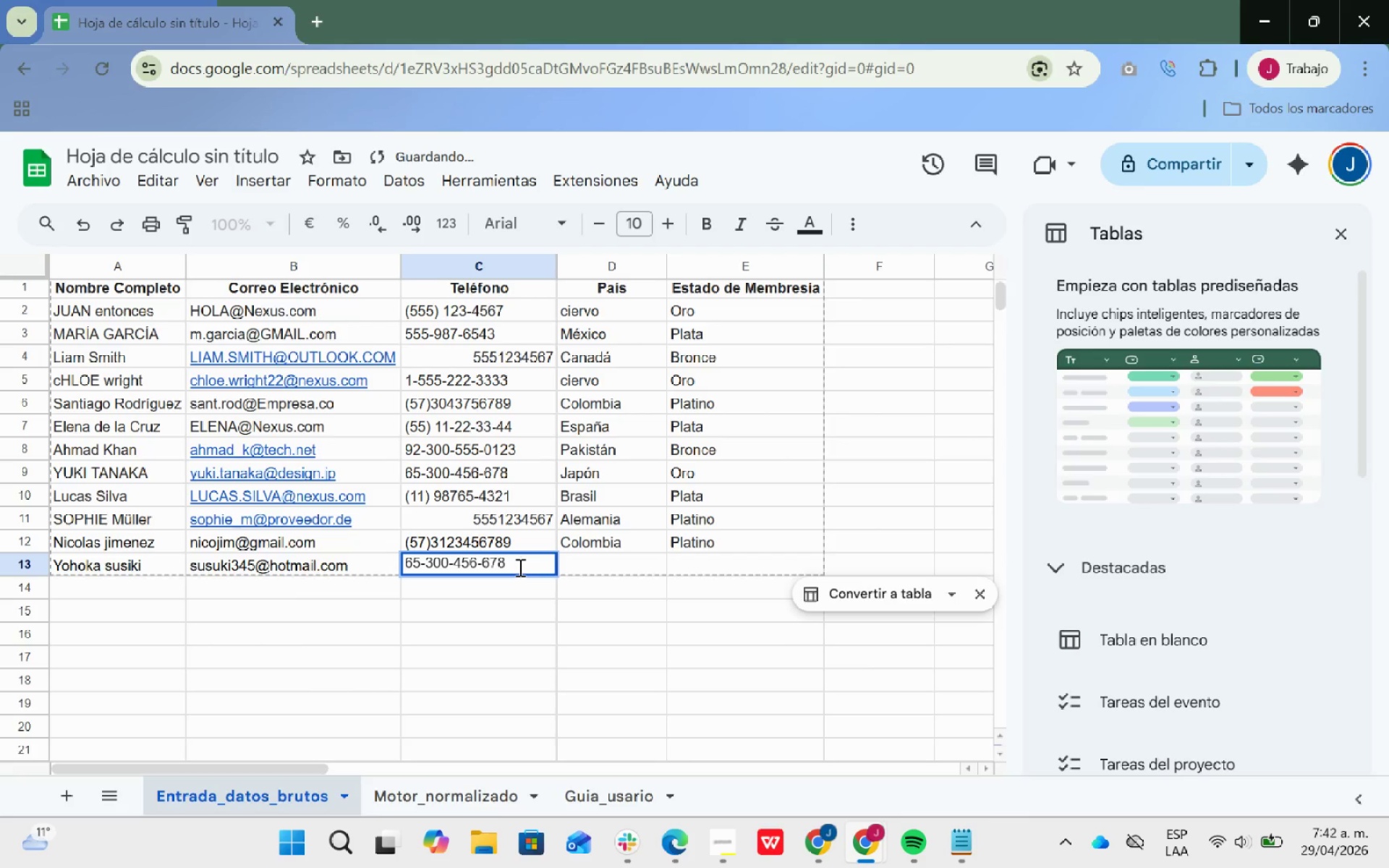 
left_click([519, 567])
 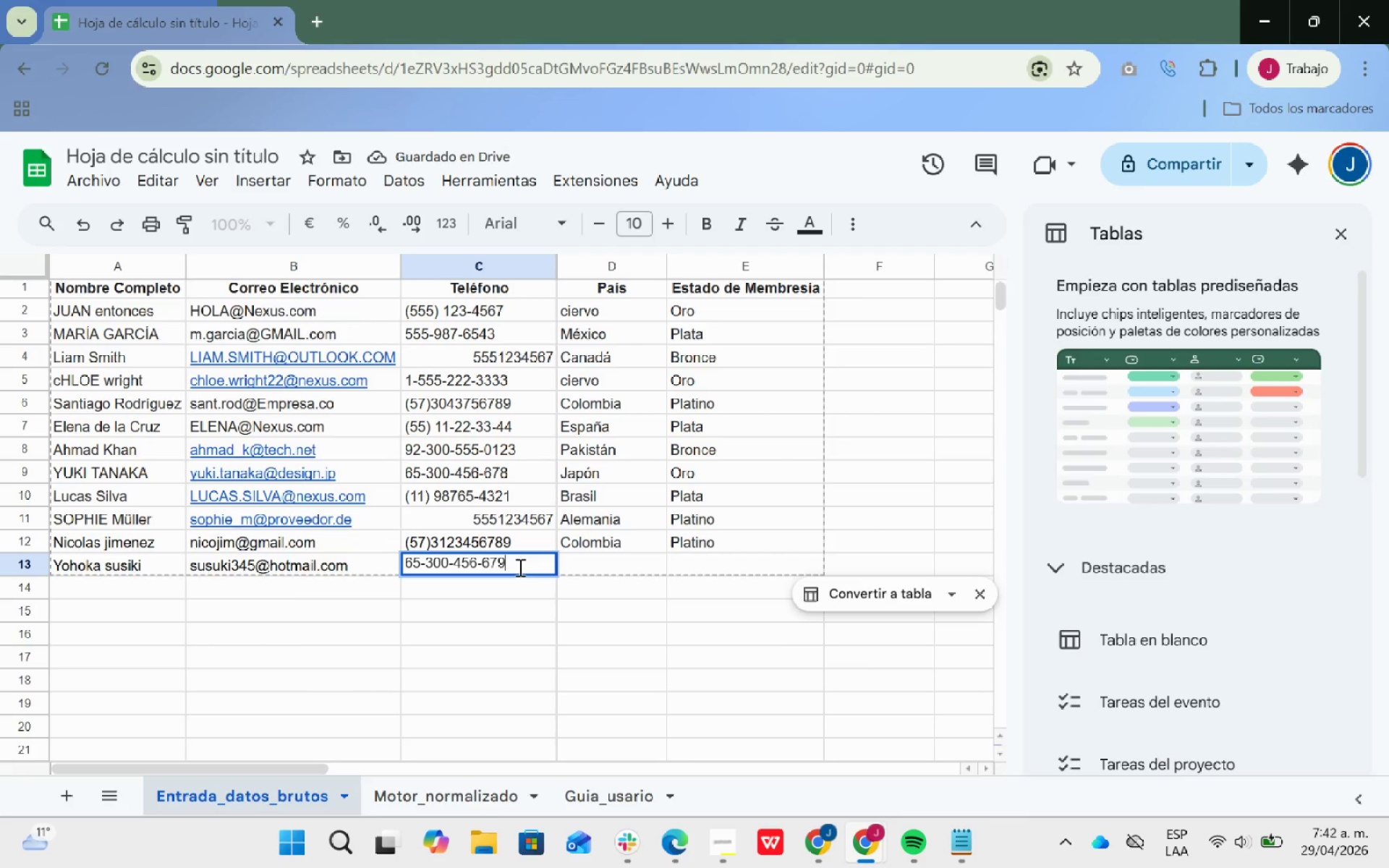 
key(Backspace)
 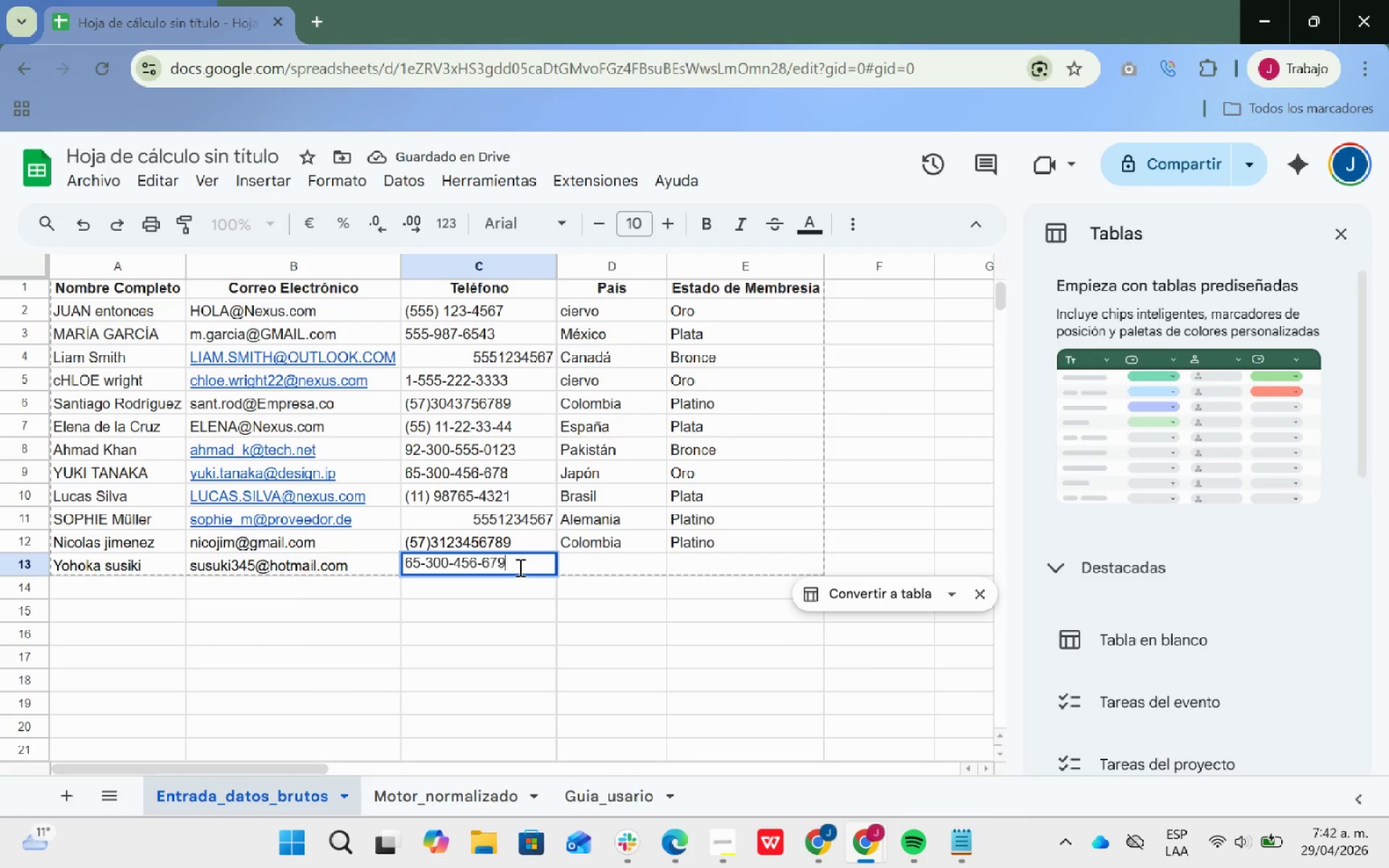 
key(9)
 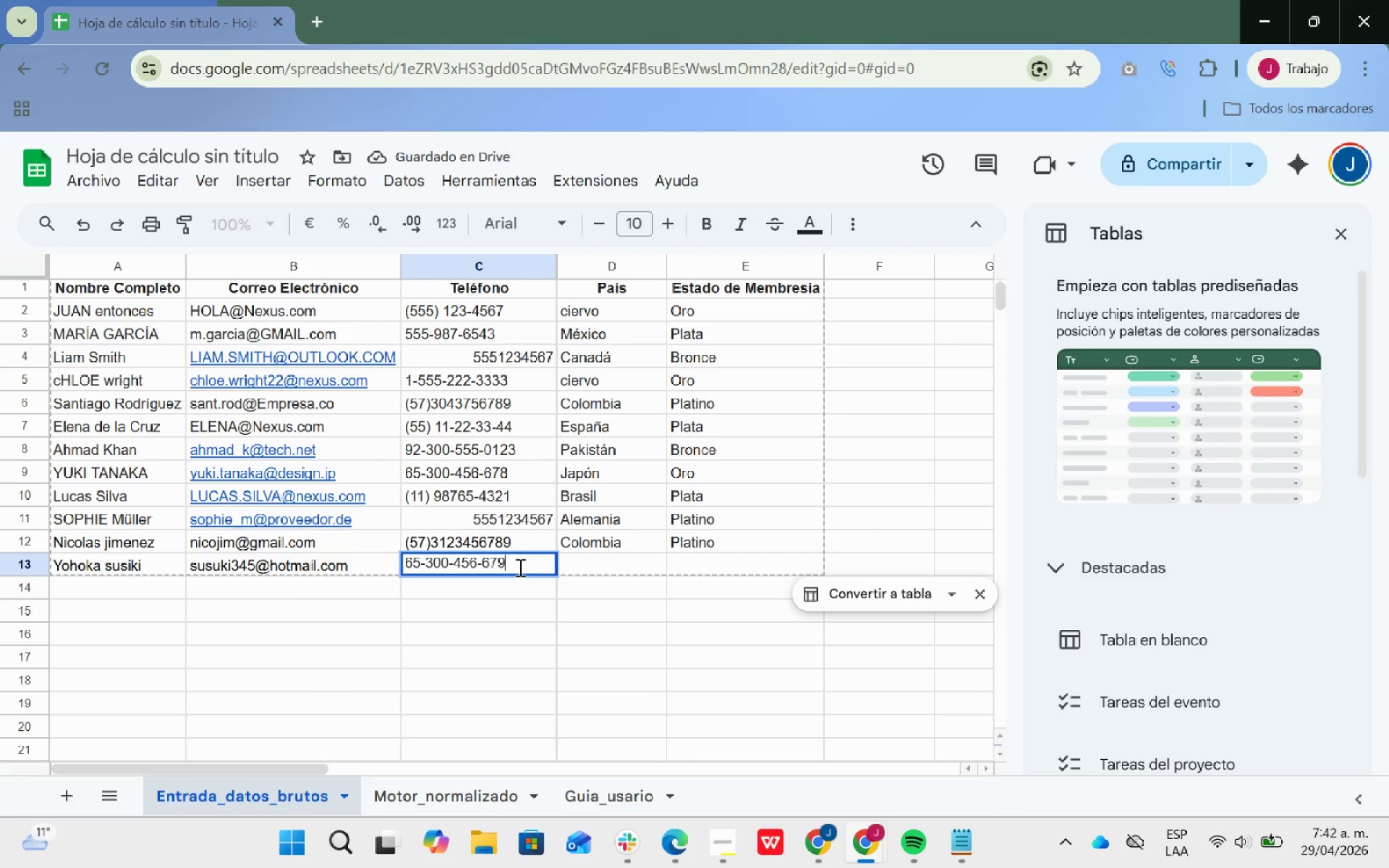 
key(ArrowRight)
 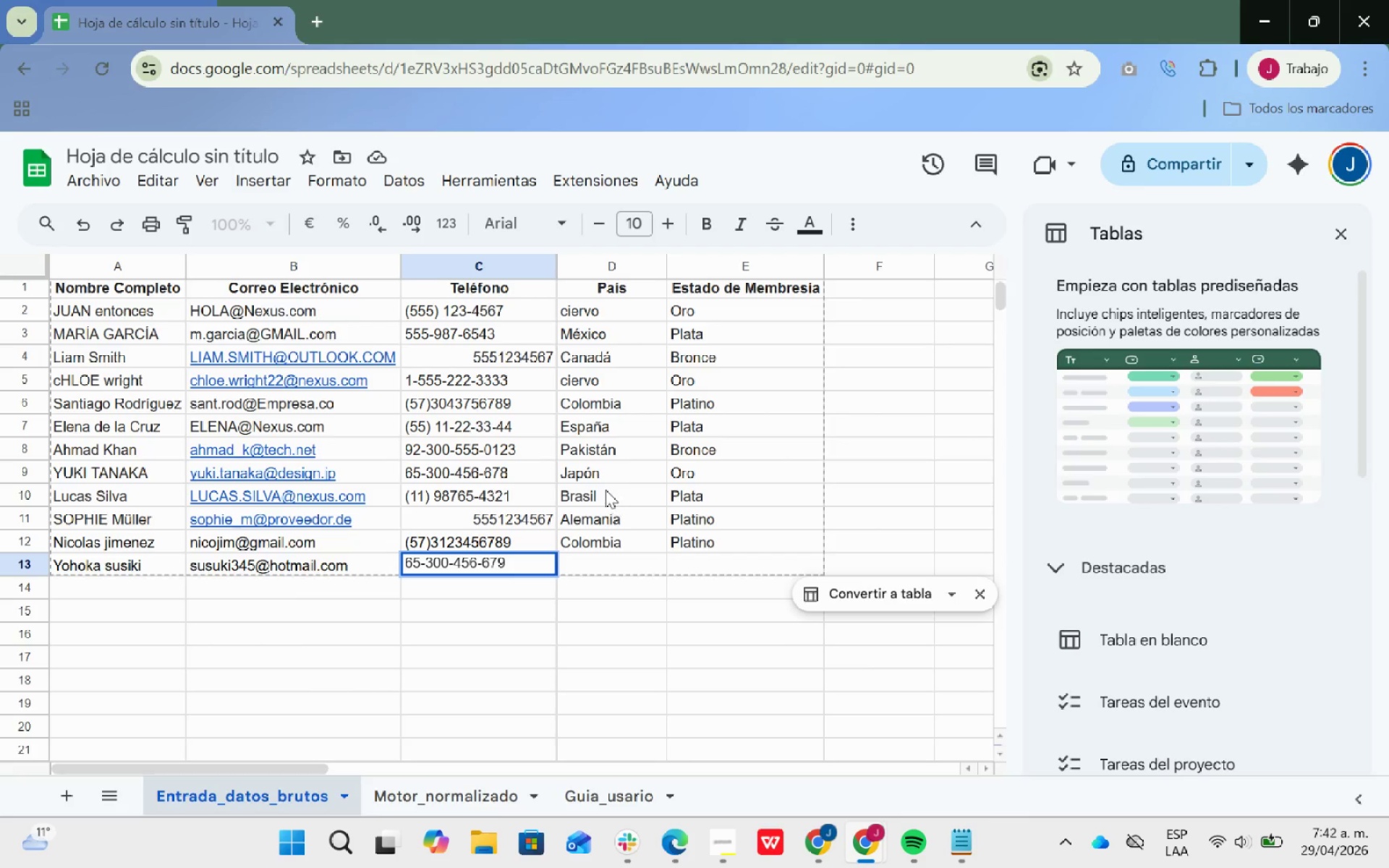 
left_click([600, 474])
 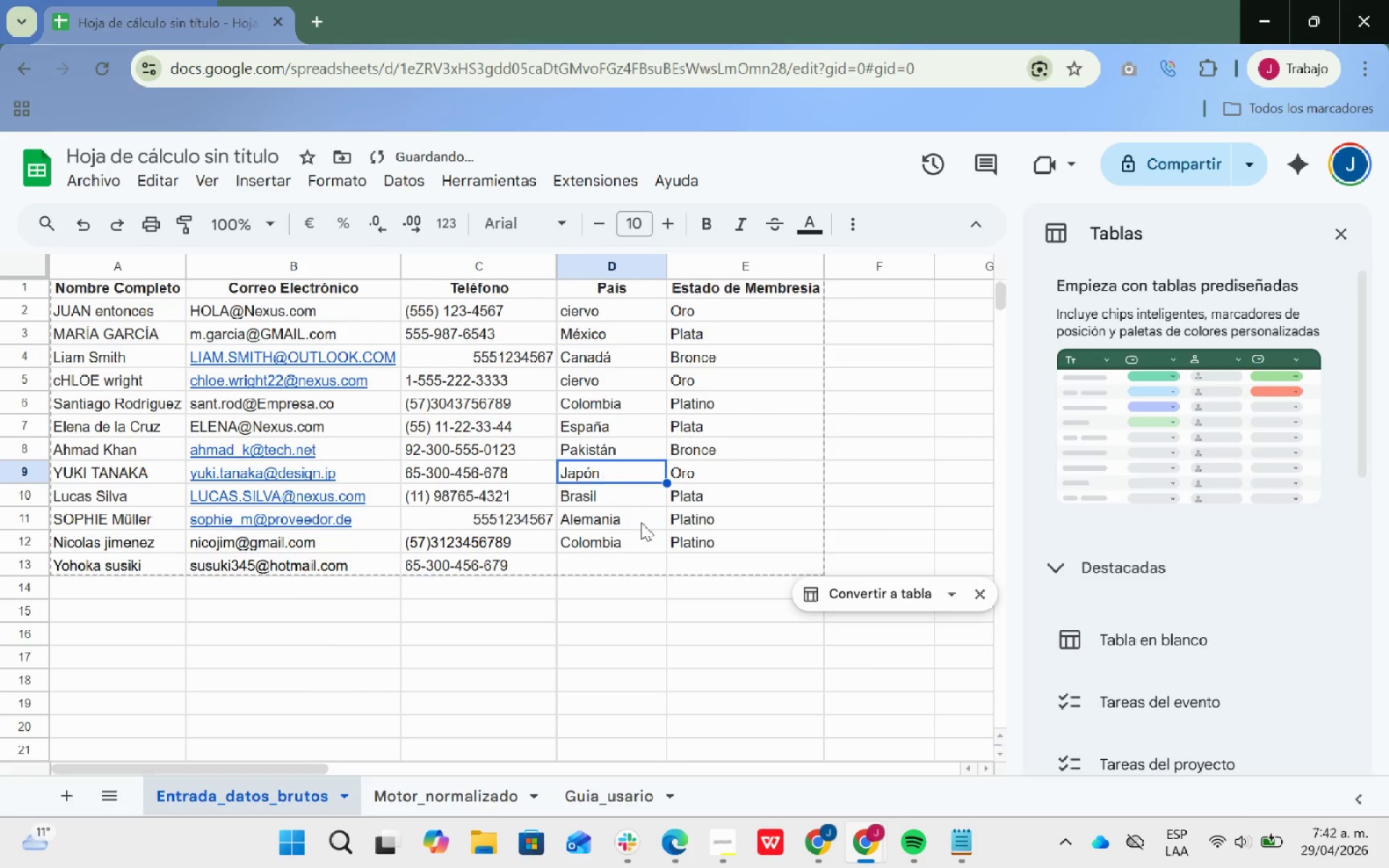 
key(Control+C)
 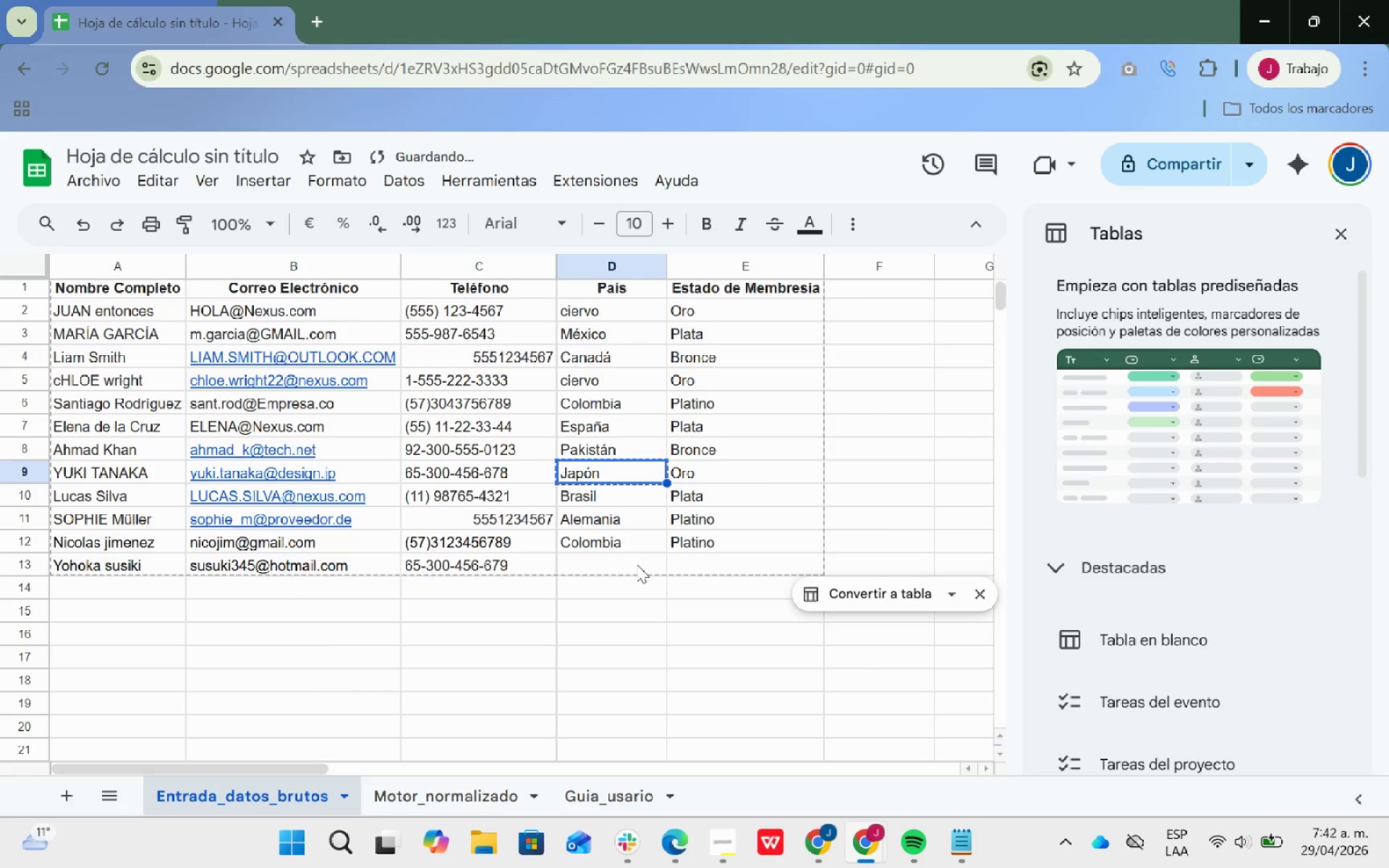 
left_click([637, 564])
 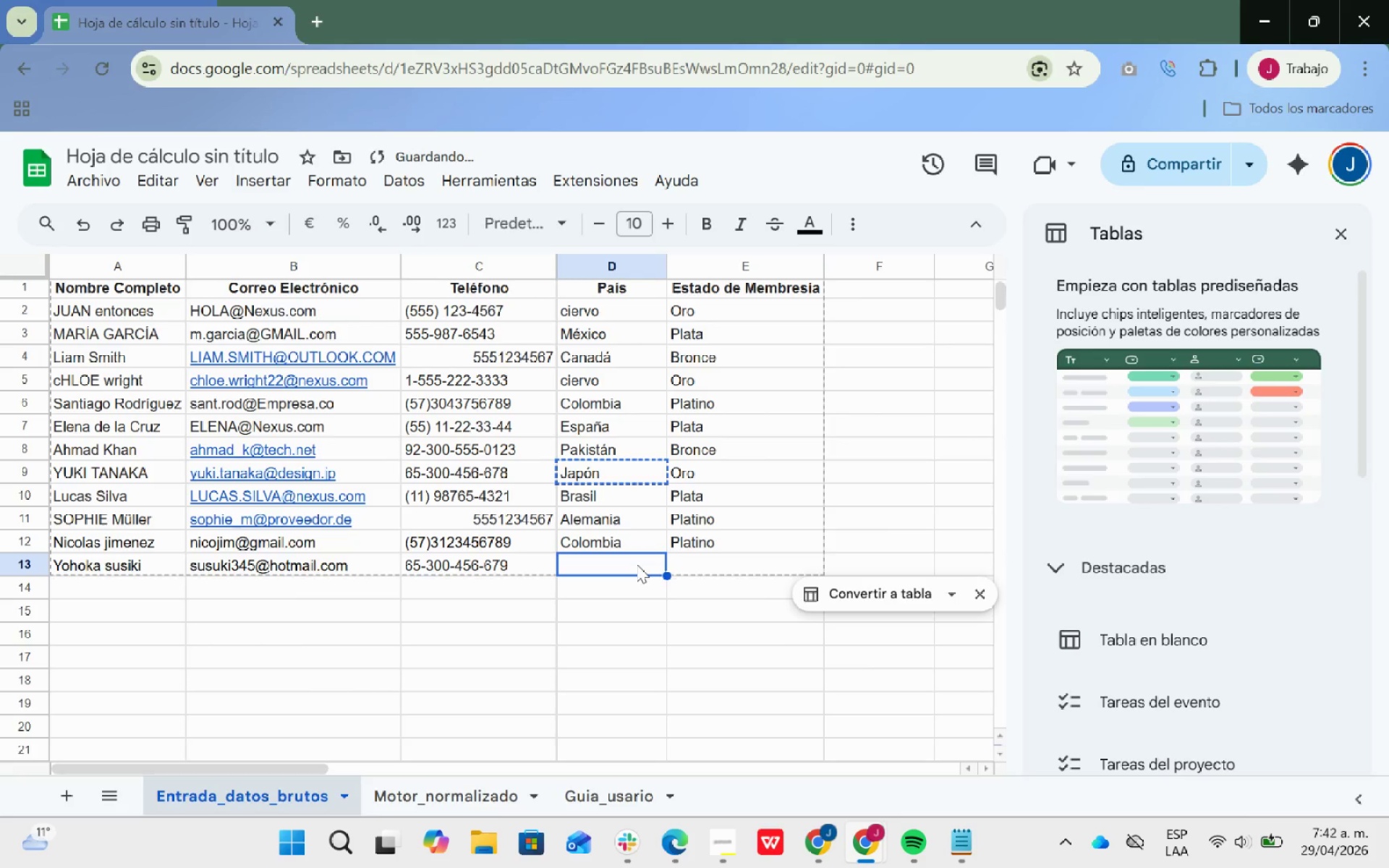 
key(Control+ControlLeft)
 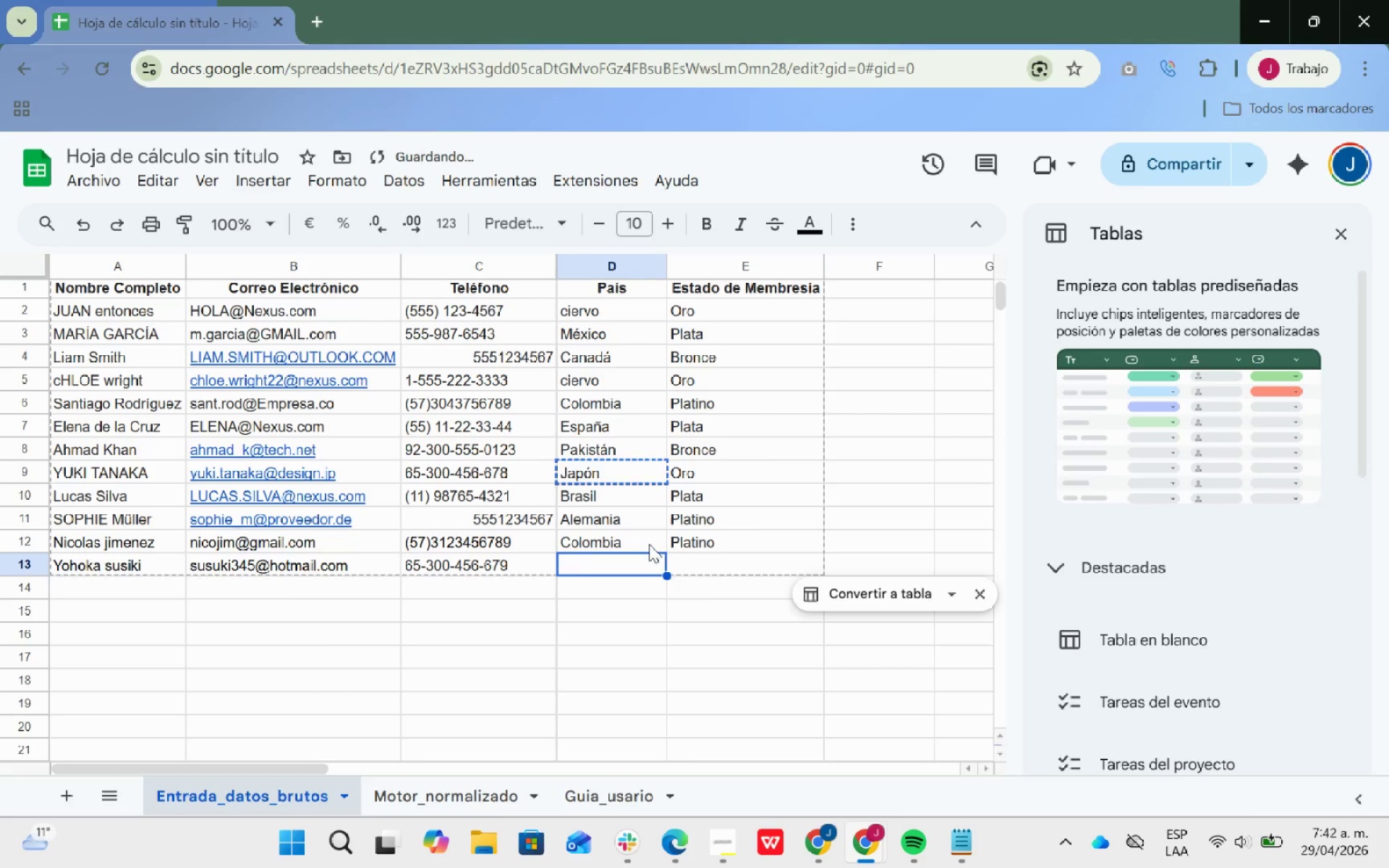 
key(Control+V)
 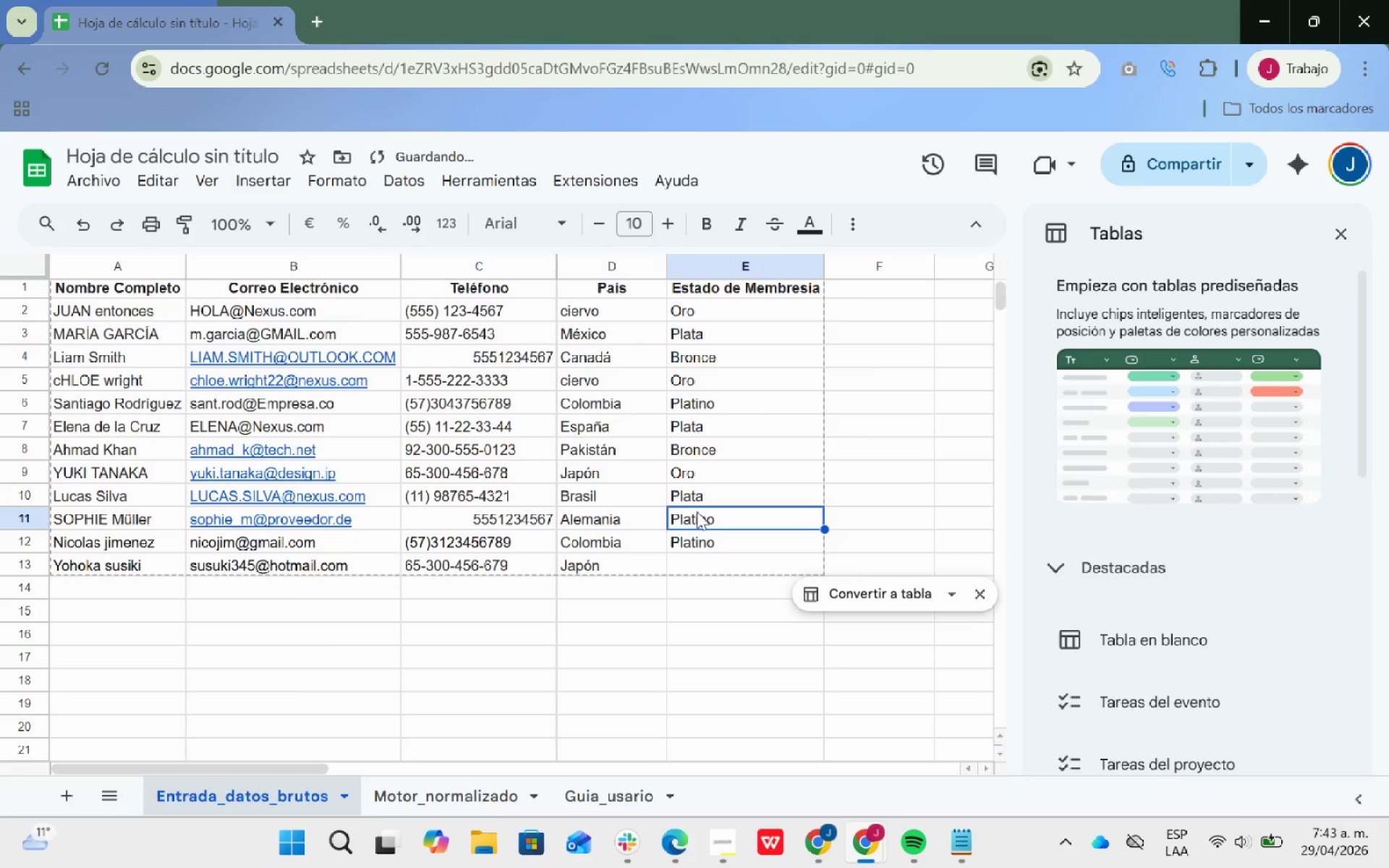 
key(Control+ControlLeft)
 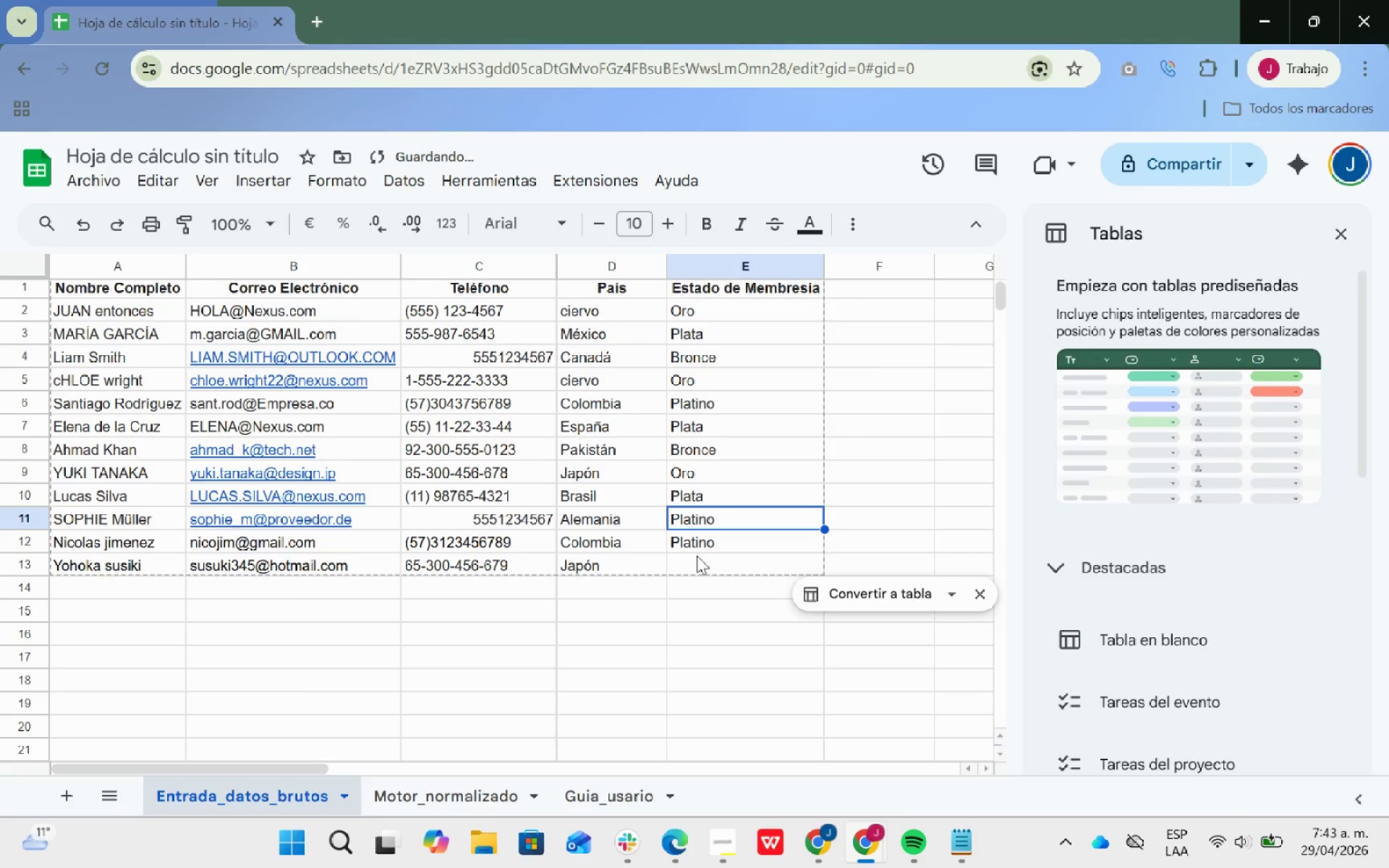 
key(Control+C)
 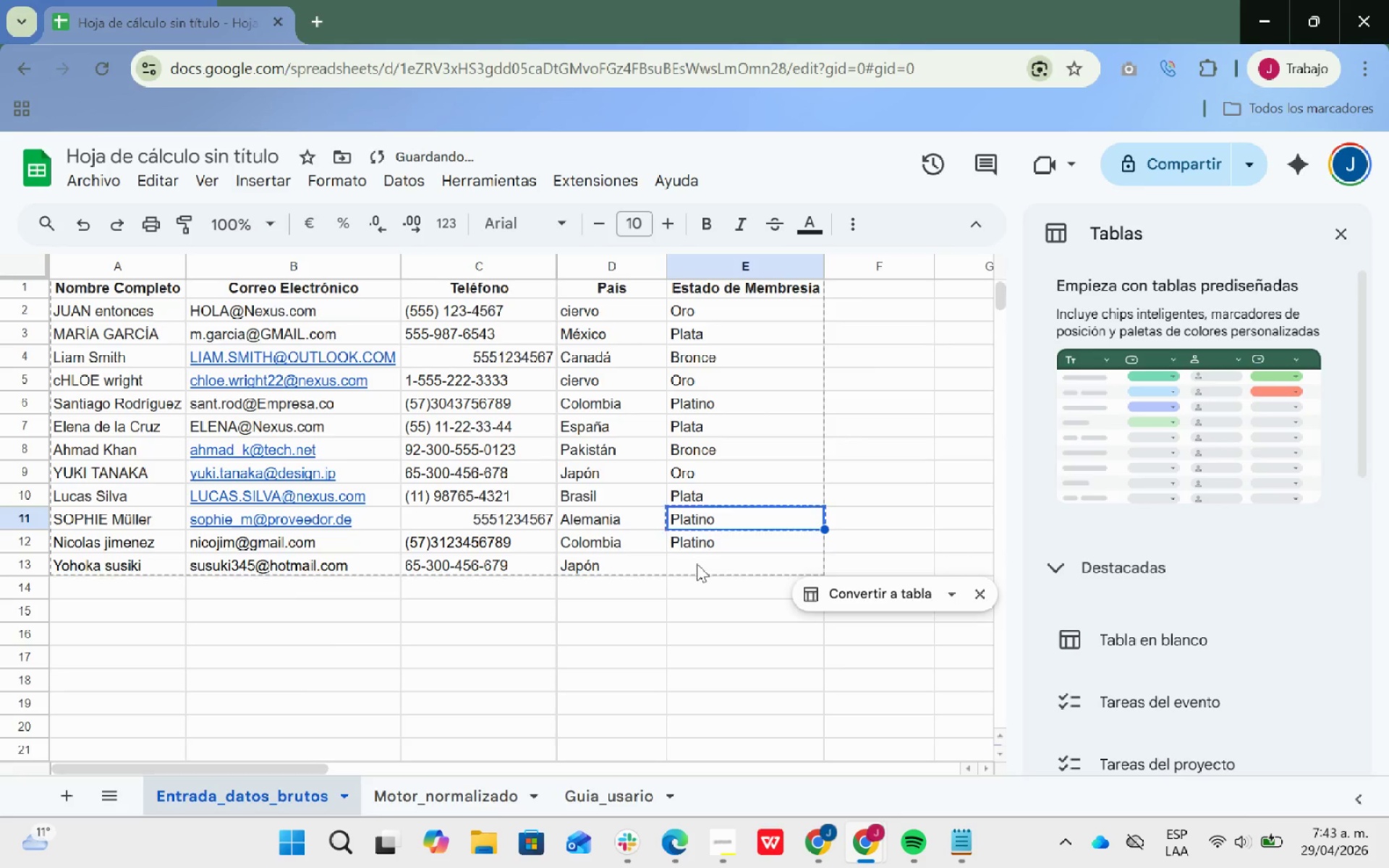 
left_click([697, 563])
 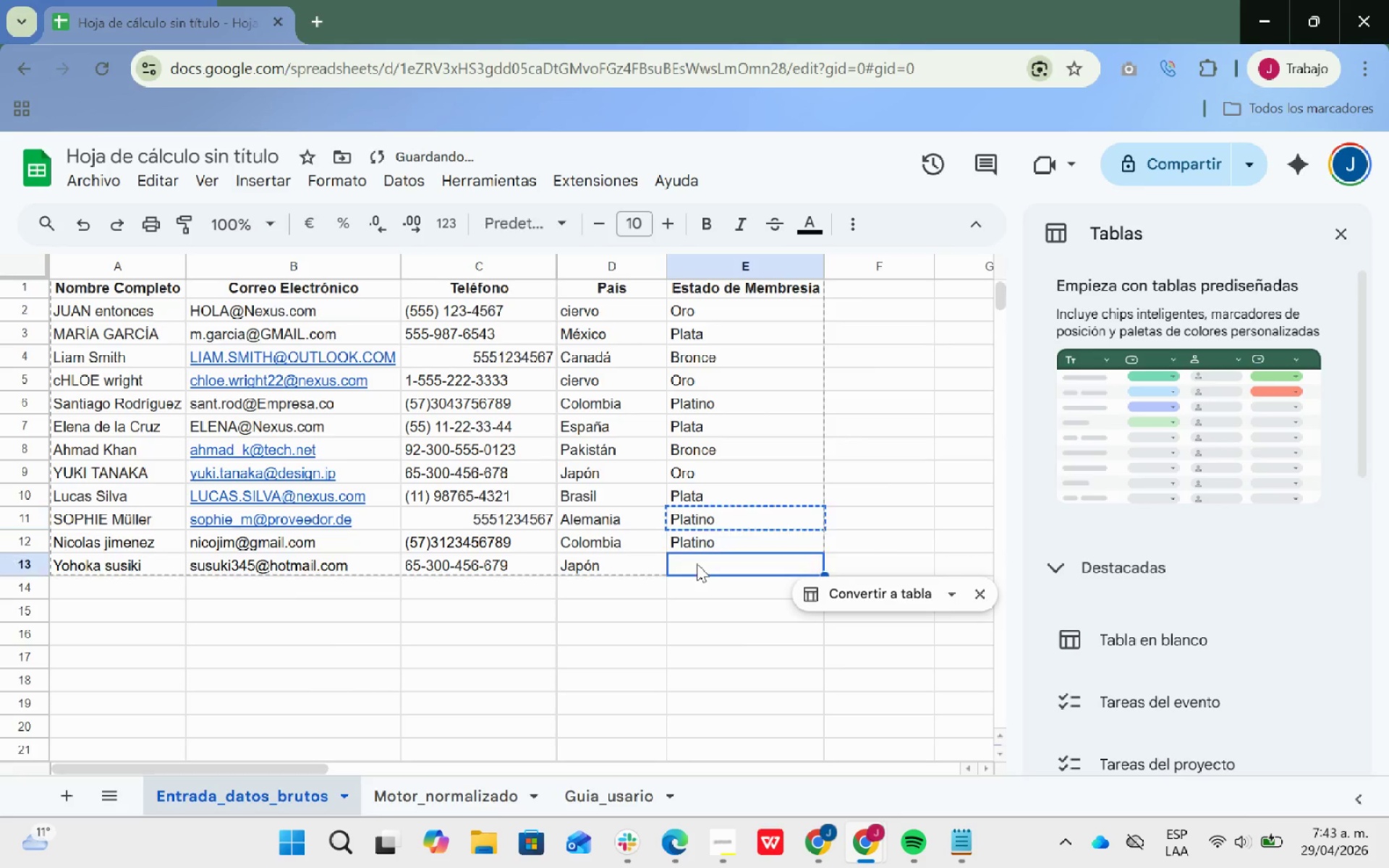 
key(Control+ControlLeft)
 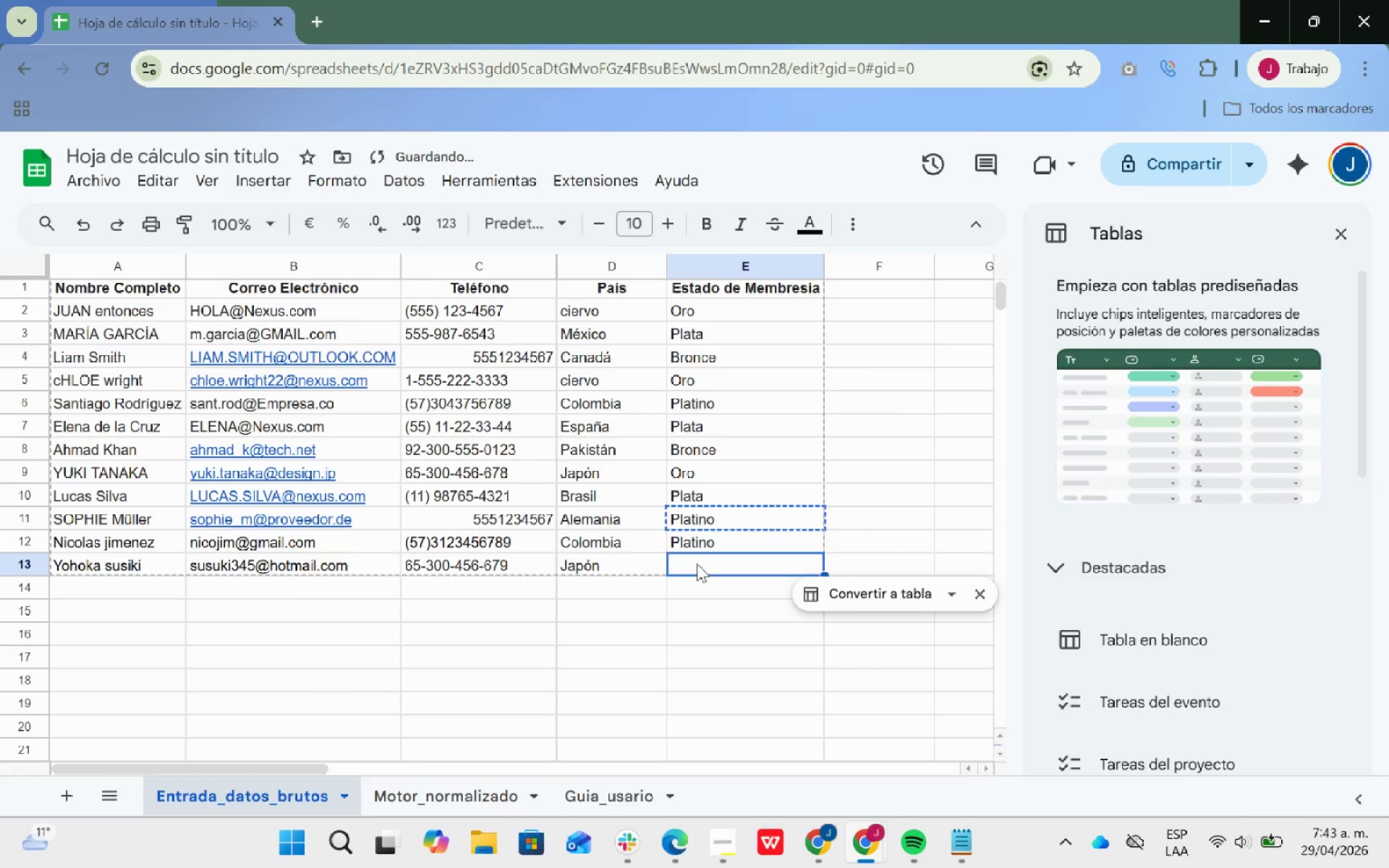 
key(Control+V)
 